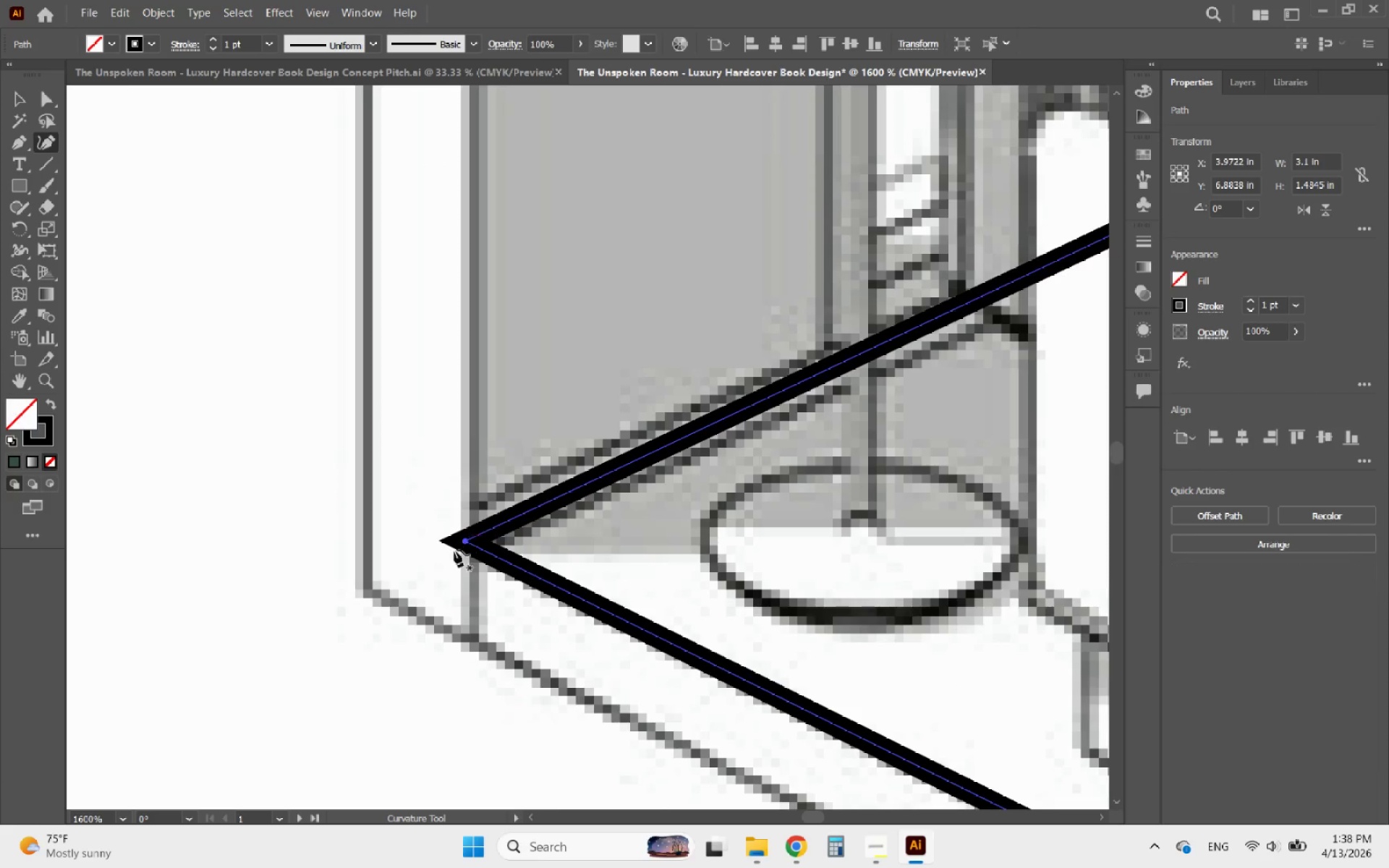 
hold_key(key=AltLeft, duration=1.5)
scroll: coordinate [172, 620], scroll_direction: down, amount: 5.0
 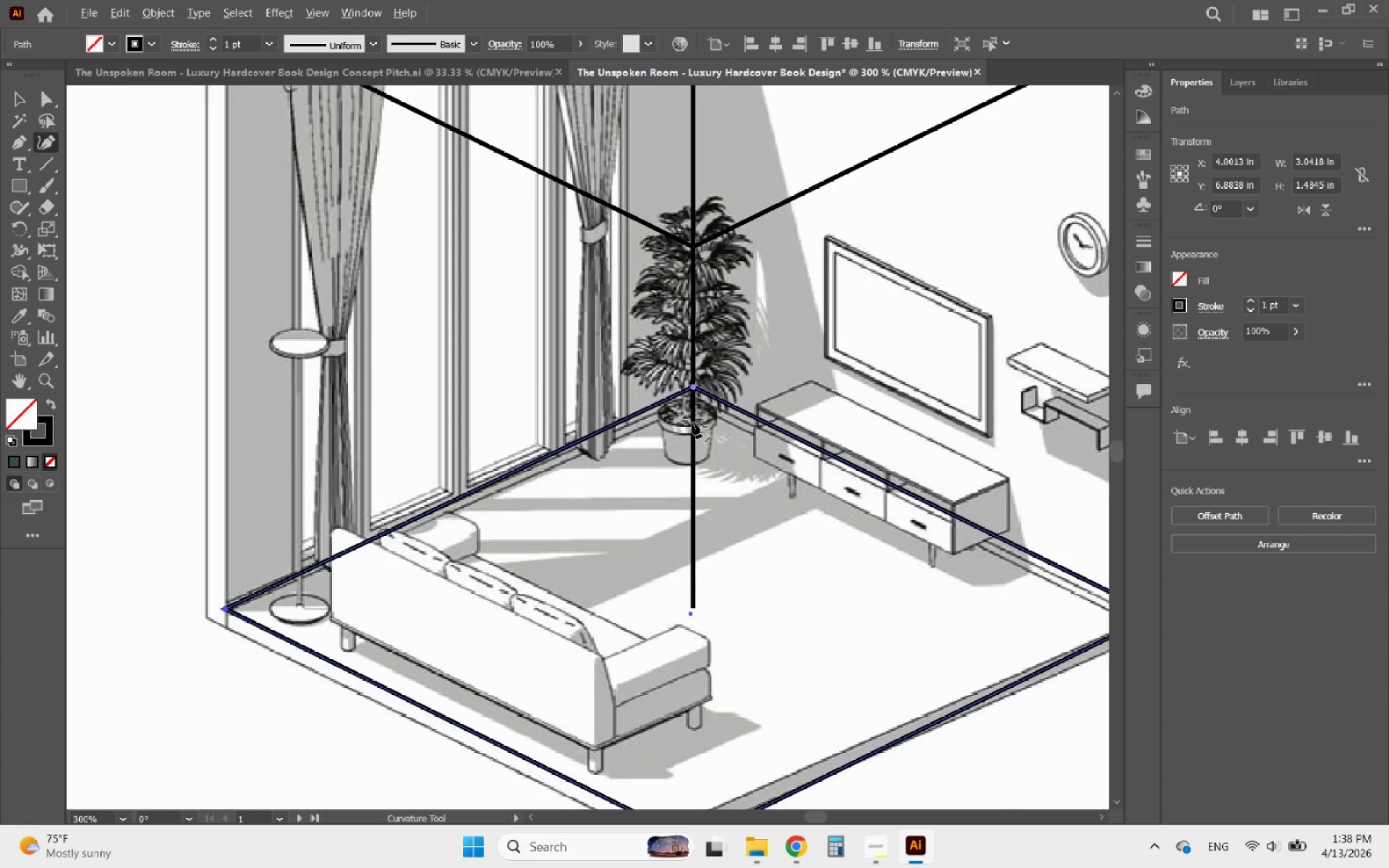 
scroll: coordinate [690, 397], scroll_direction: up, amount: 4.0
 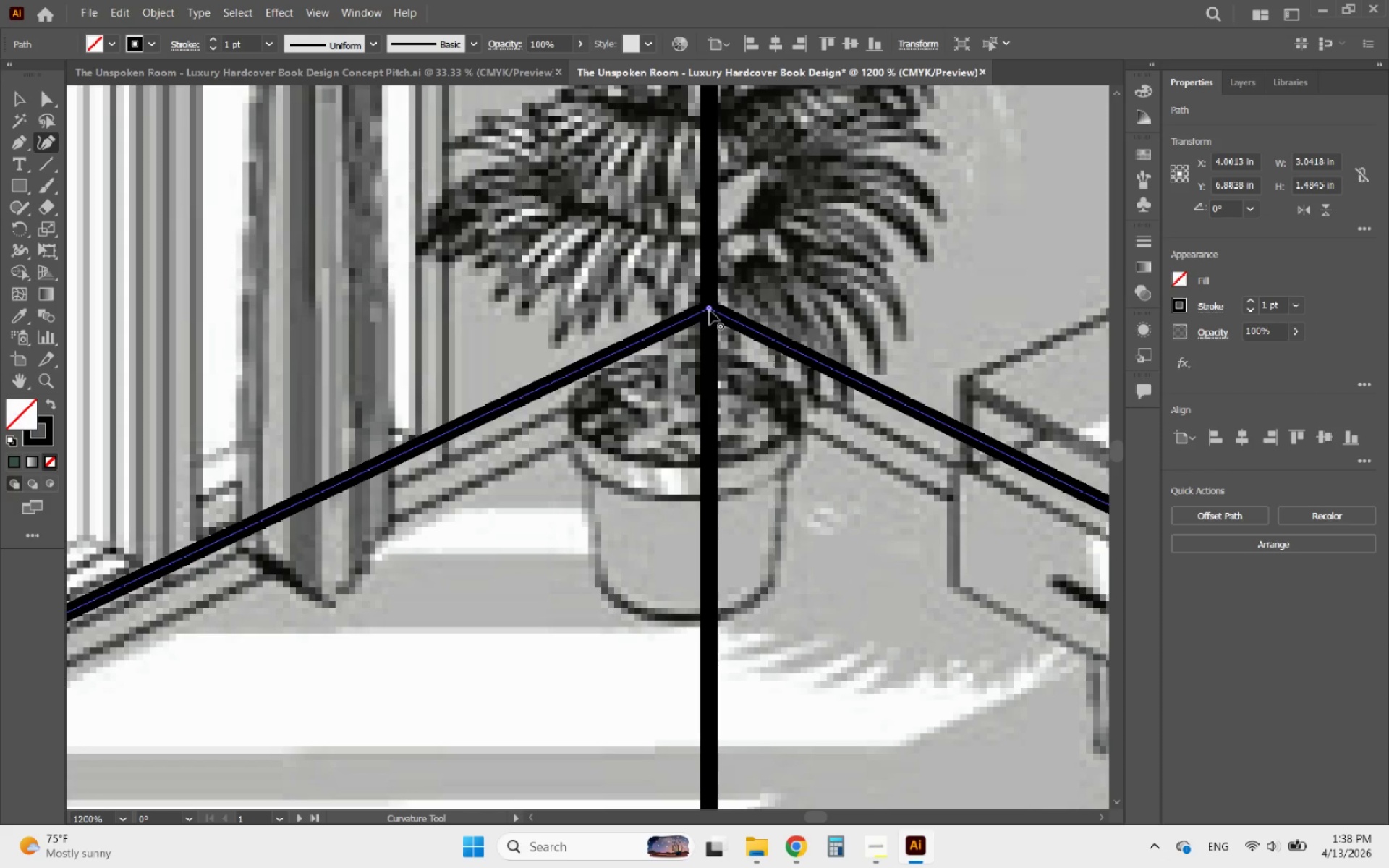 
left_click_drag(start_coordinate=[710, 310], to_coordinate=[710, 379])
 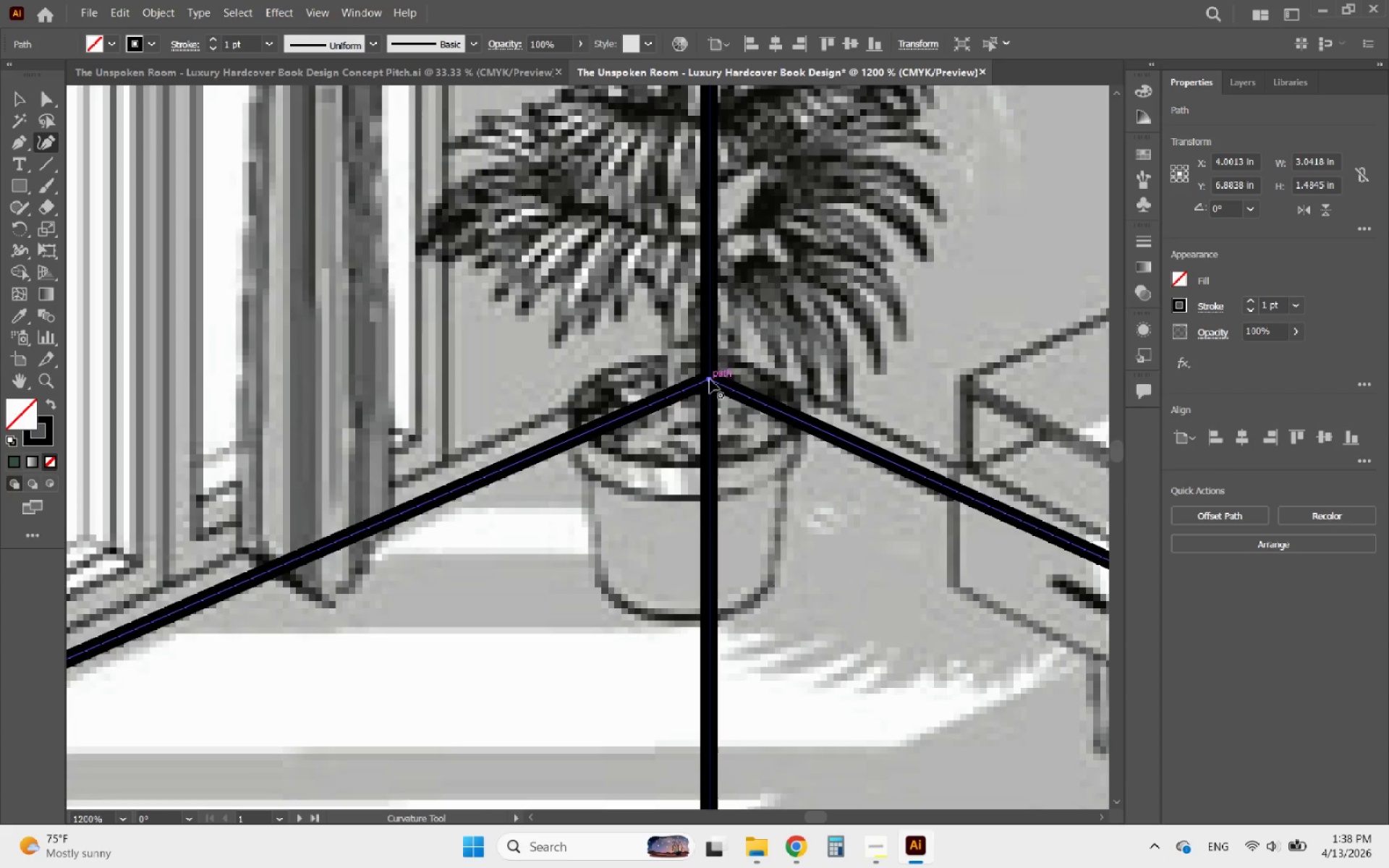 
hold_key(key=AltLeft, duration=1.34)
scroll: coordinate [600, 345], scroll_direction: down, amount: 5.0
 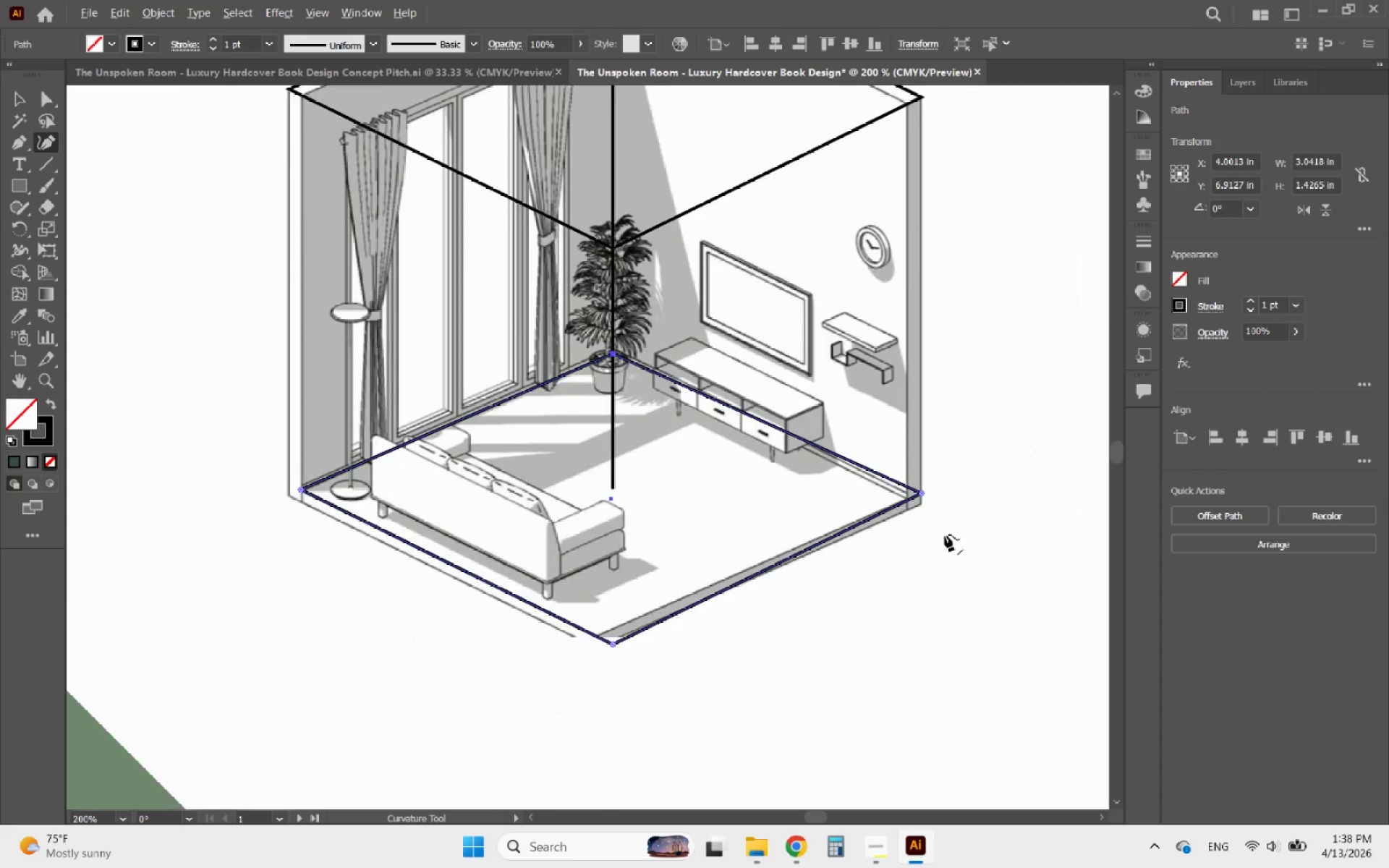 
scroll: coordinate [927, 511], scroll_direction: up, amount: 4.0
 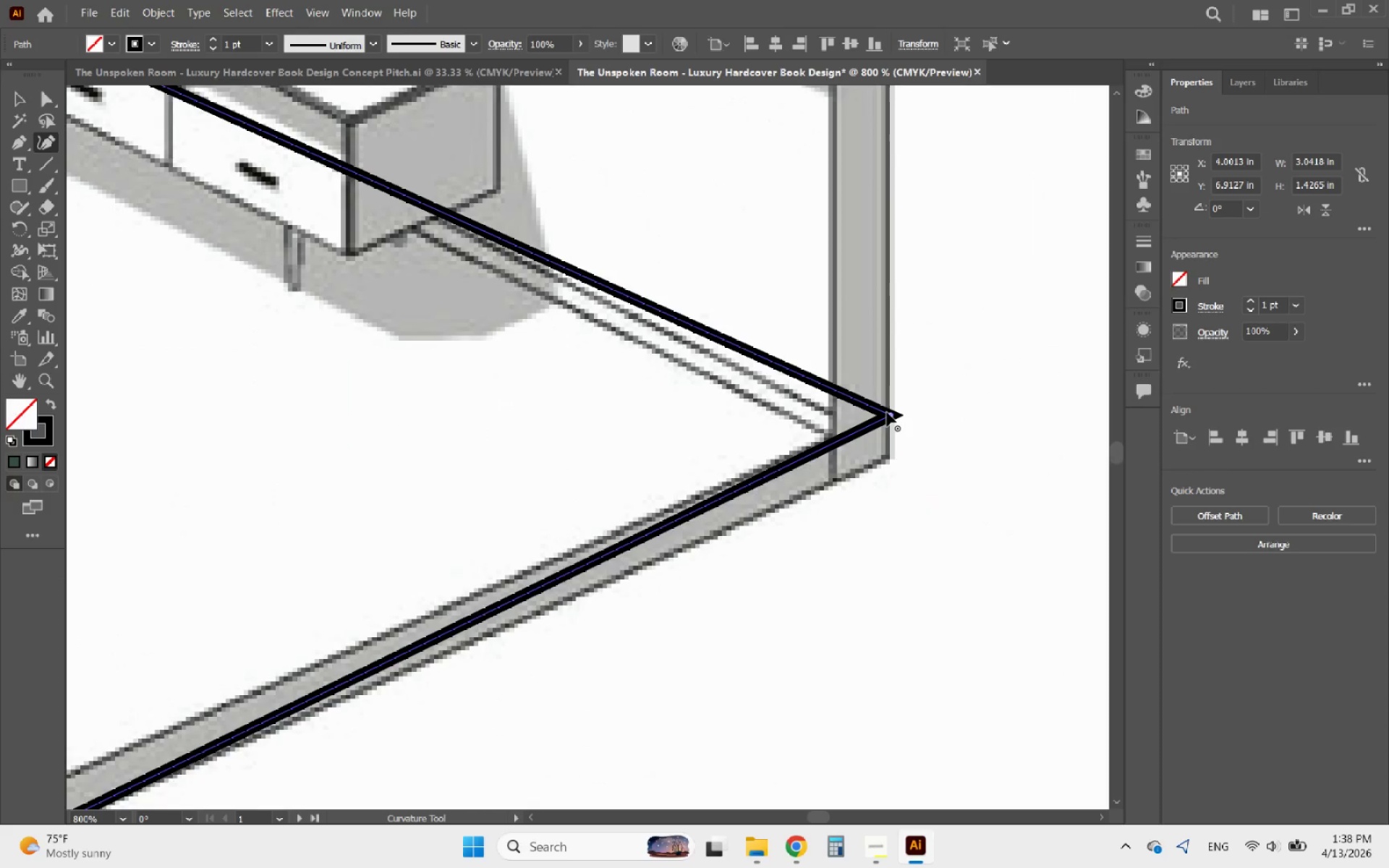 
left_click_drag(start_coordinate=[888, 412], to_coordinate=[828, 437])
 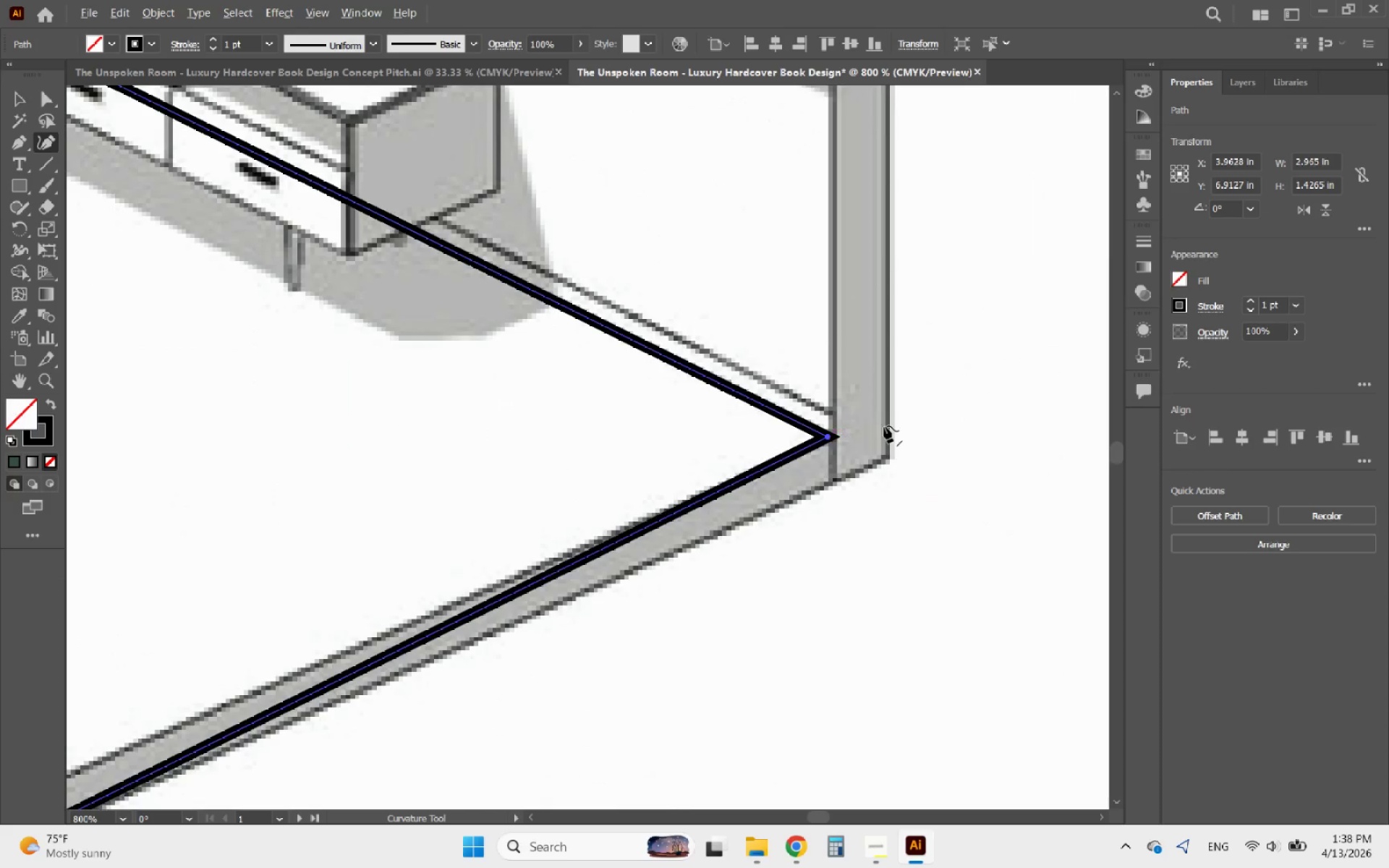 
hold_key(key=AltLeft, duration=1.36)
scroll: coordinate [888, 425], scroll_direction: down, amount: 4.0
 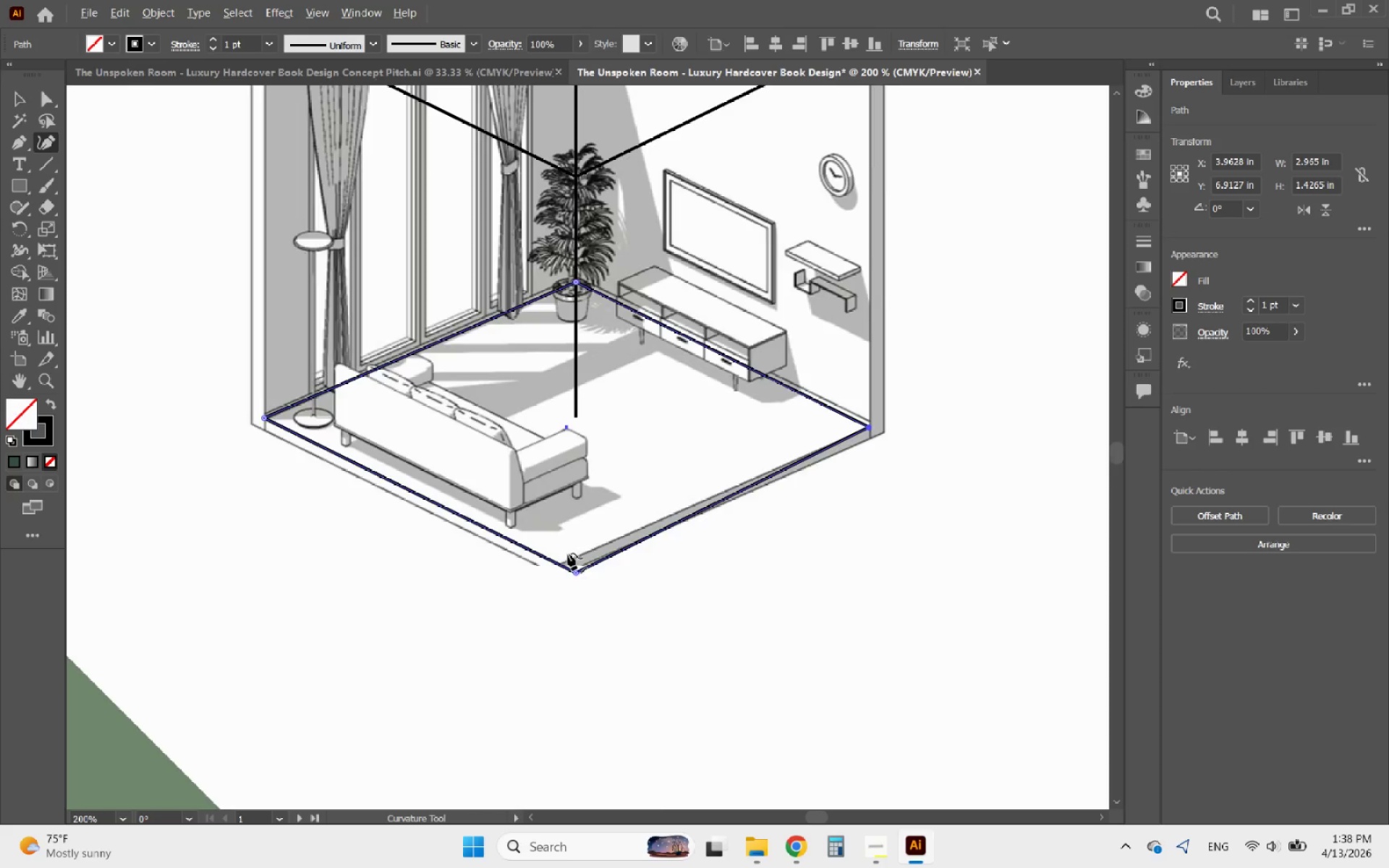 
scroll: coordinate [558, 563], scroll_direction: up, amount: 4.0
 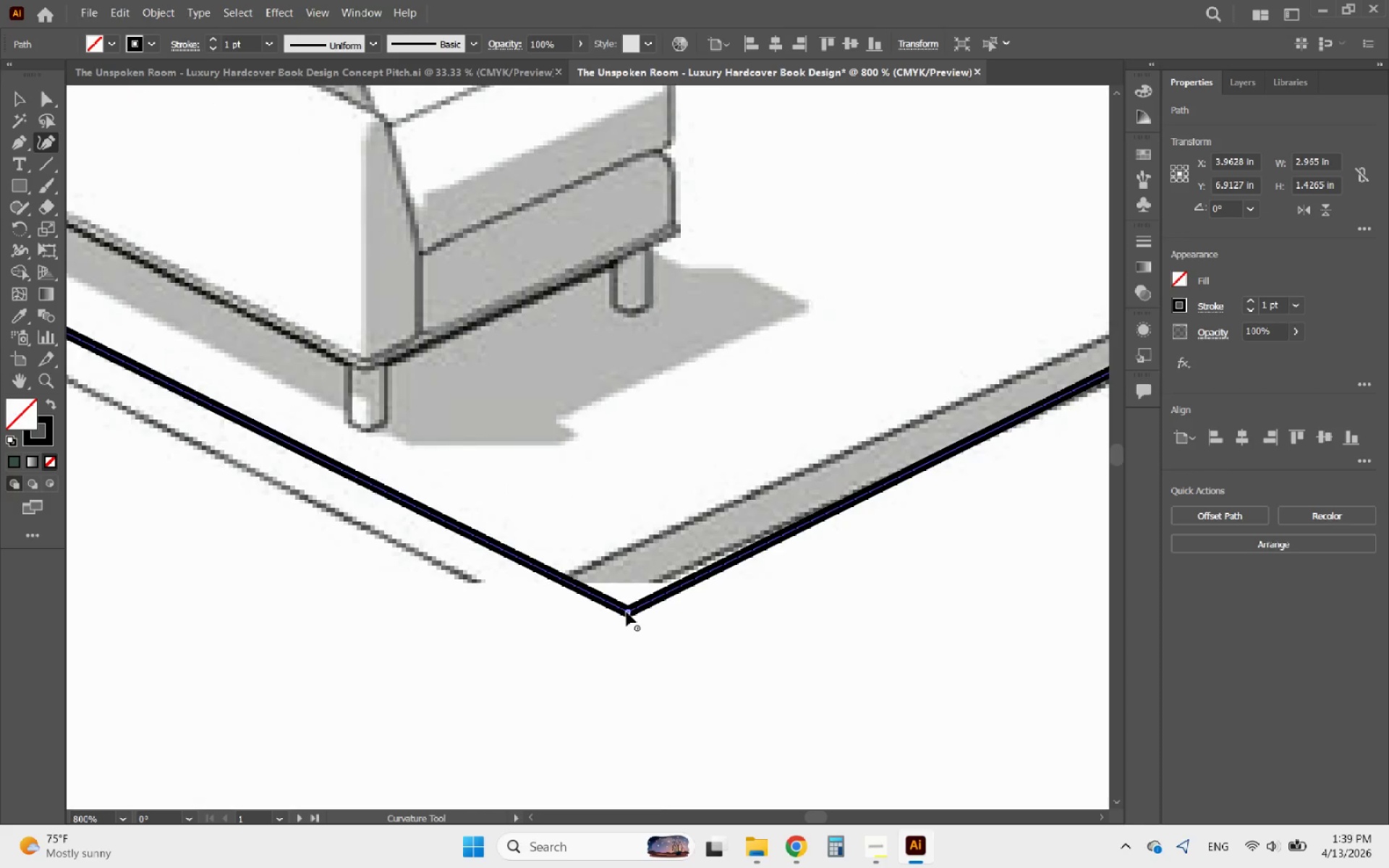 
left_click_drag(start_coordinate=[626, 612], to_coordinate=[560, 631])
 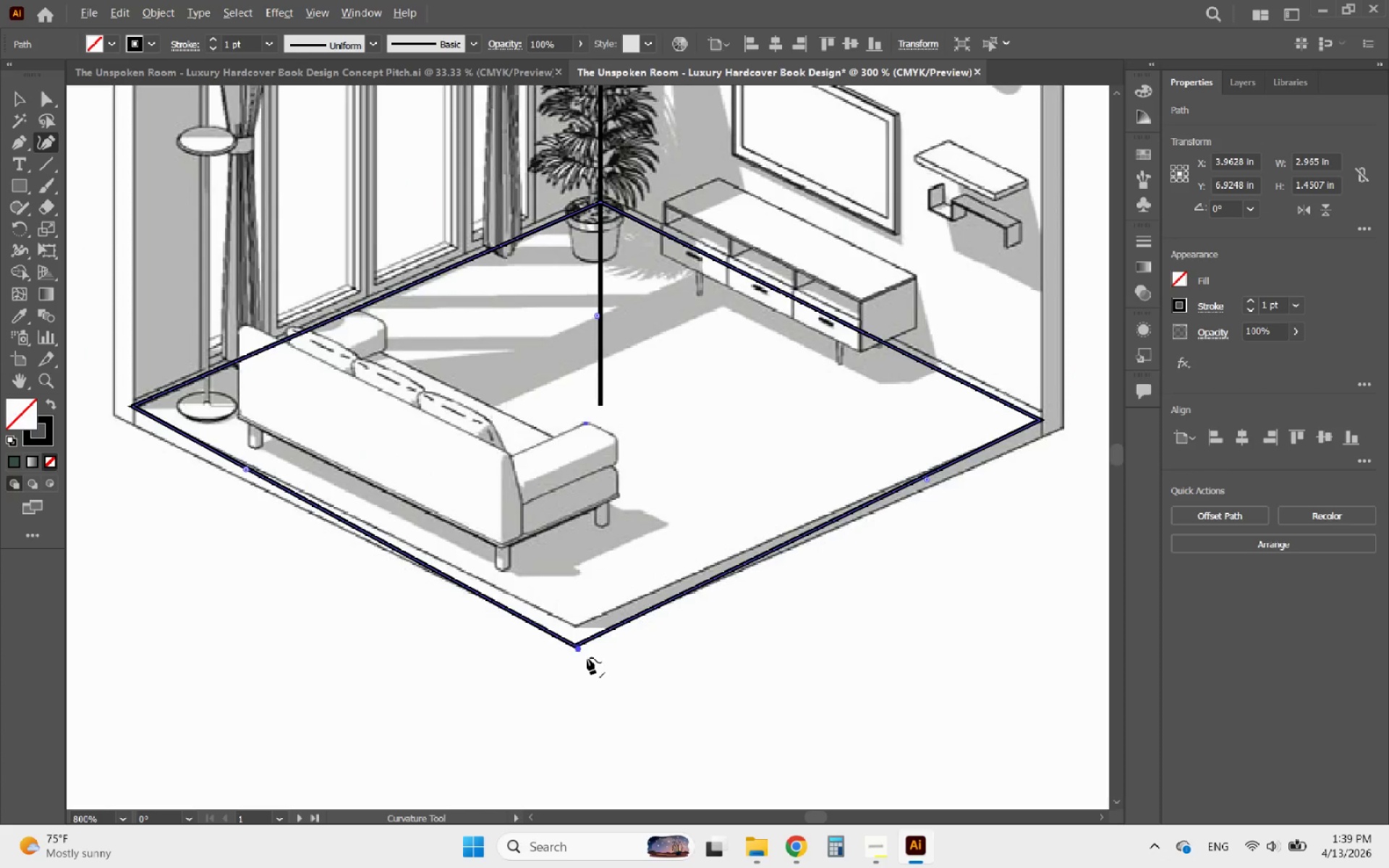 
key(Alt+AltLeft)
 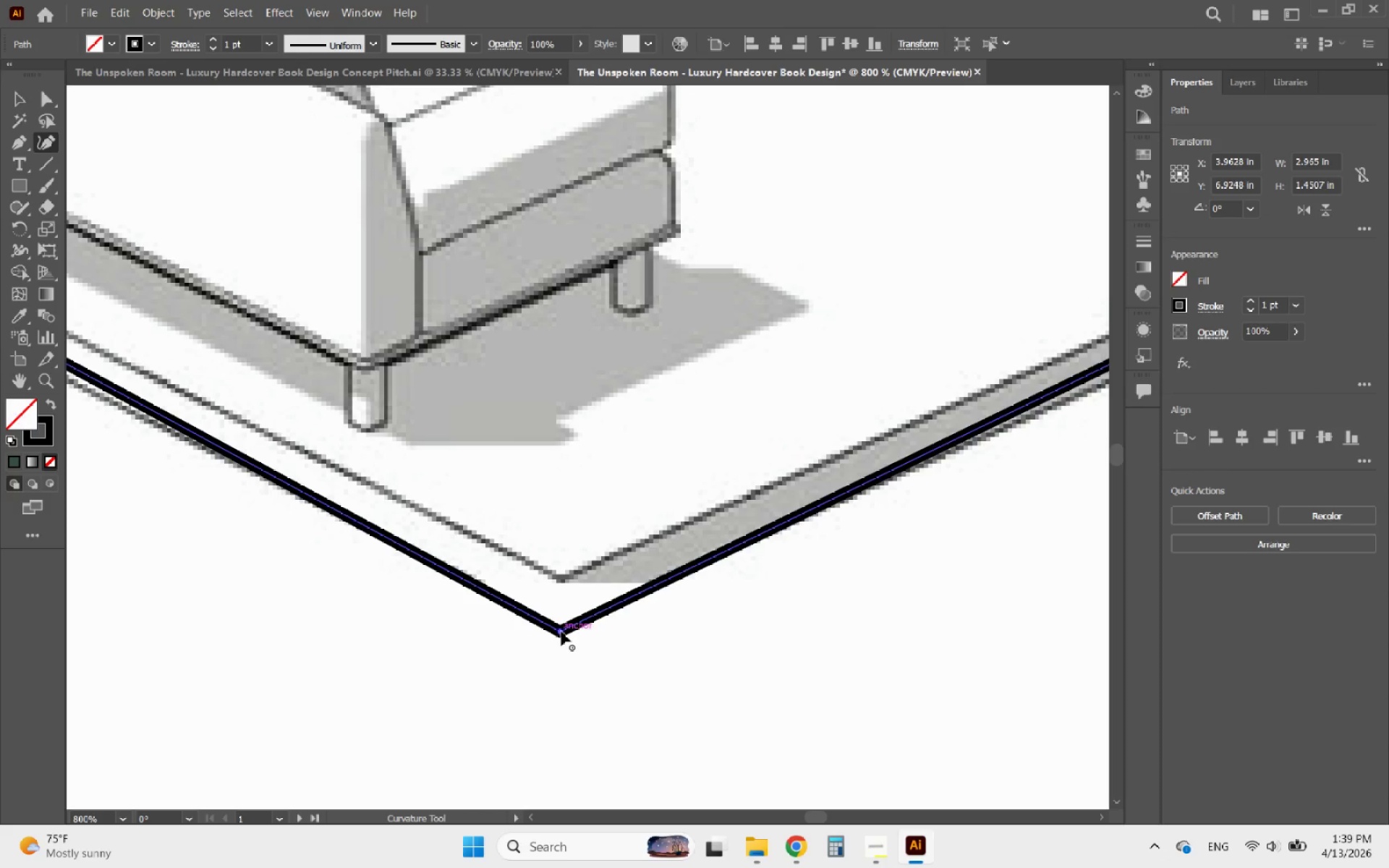 
hold_key(key=AltLeft, duration=0.53)
scroll: coordinate [587, 658], scroll_direction: down, amount: 6.0
 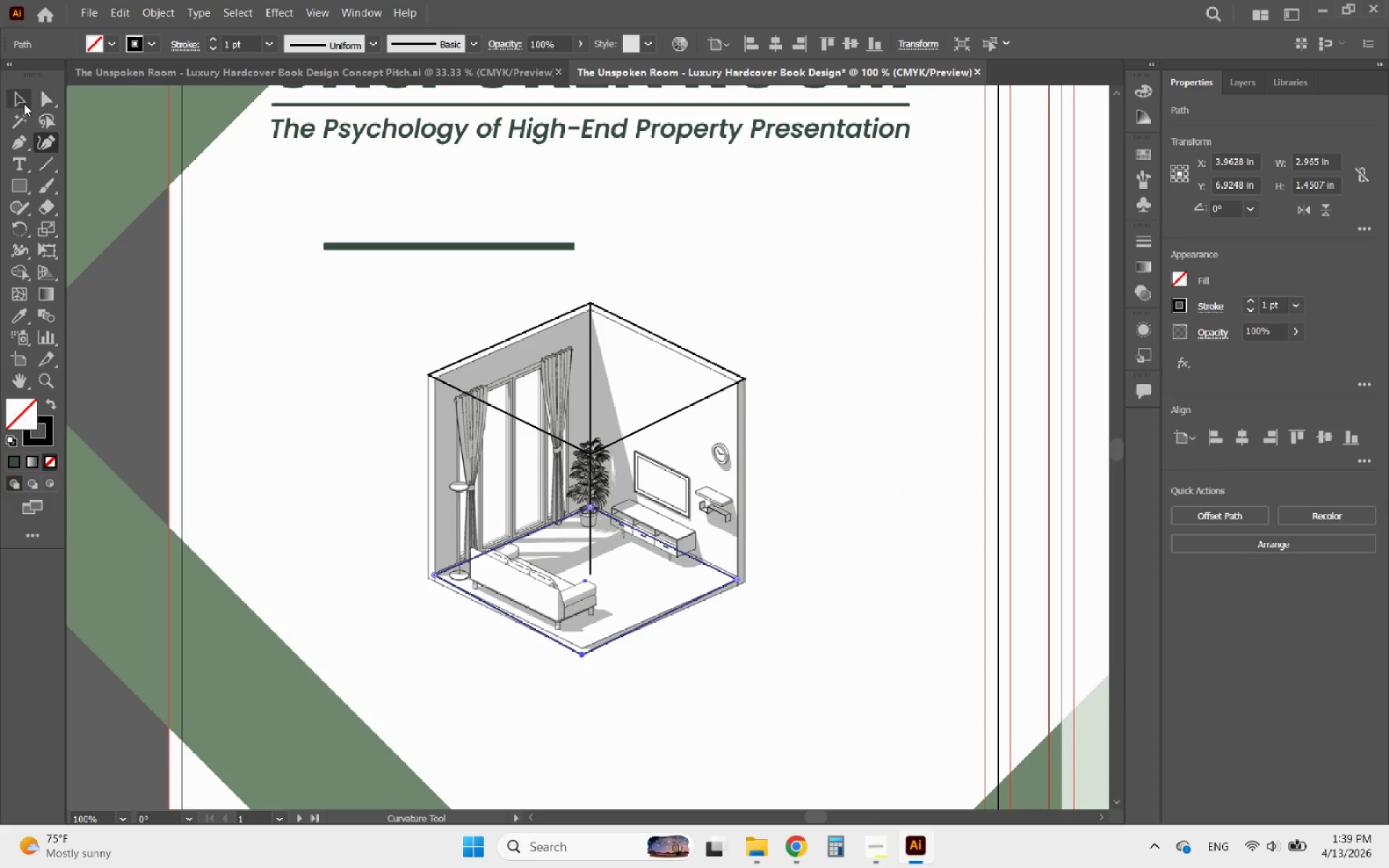 
left_click([23, 103])
 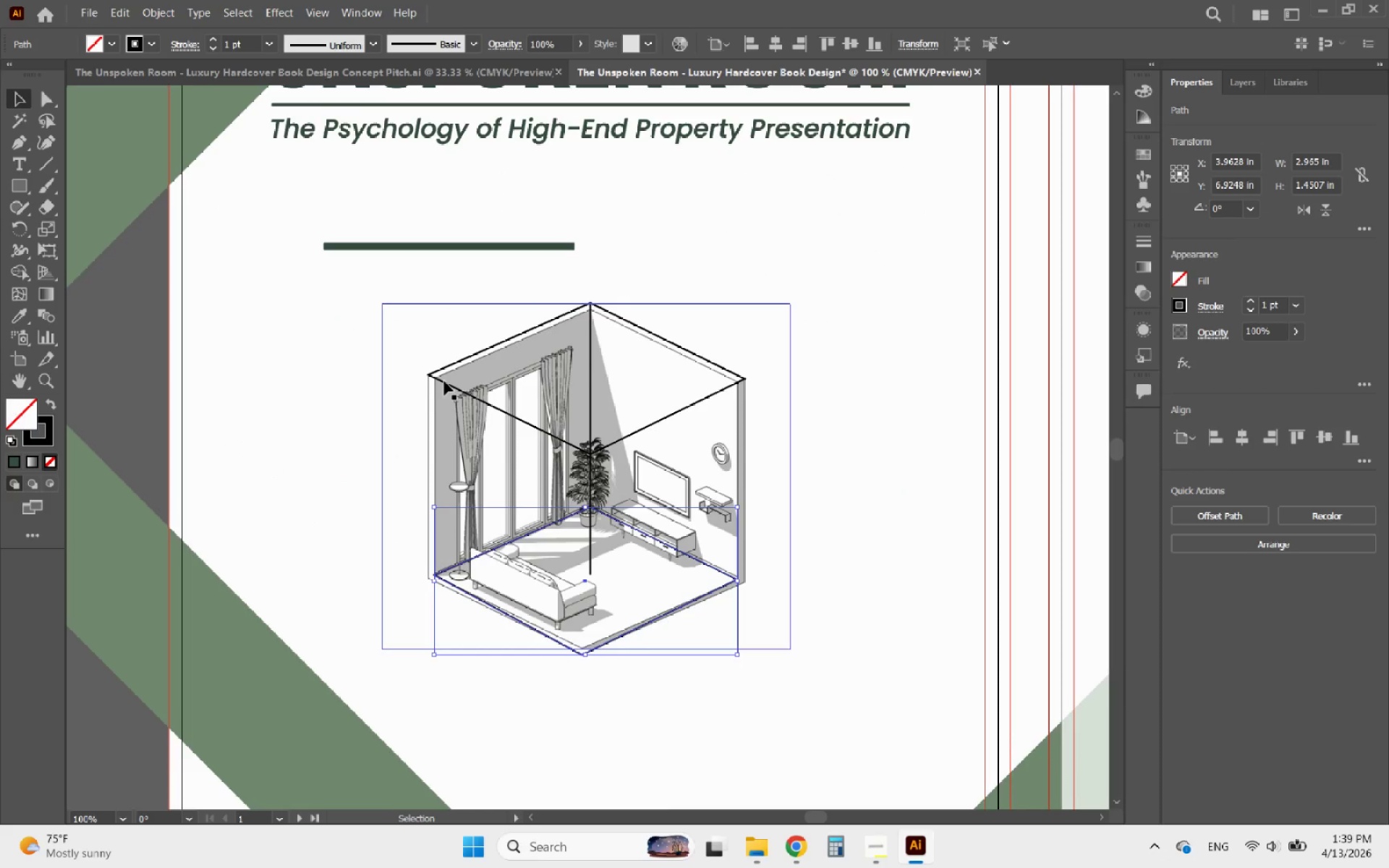 
hold_key(key=AltLeft, duration=0.66)
scroll: coordinate [547, 604], scroll_direction: up, amount: 1.0
 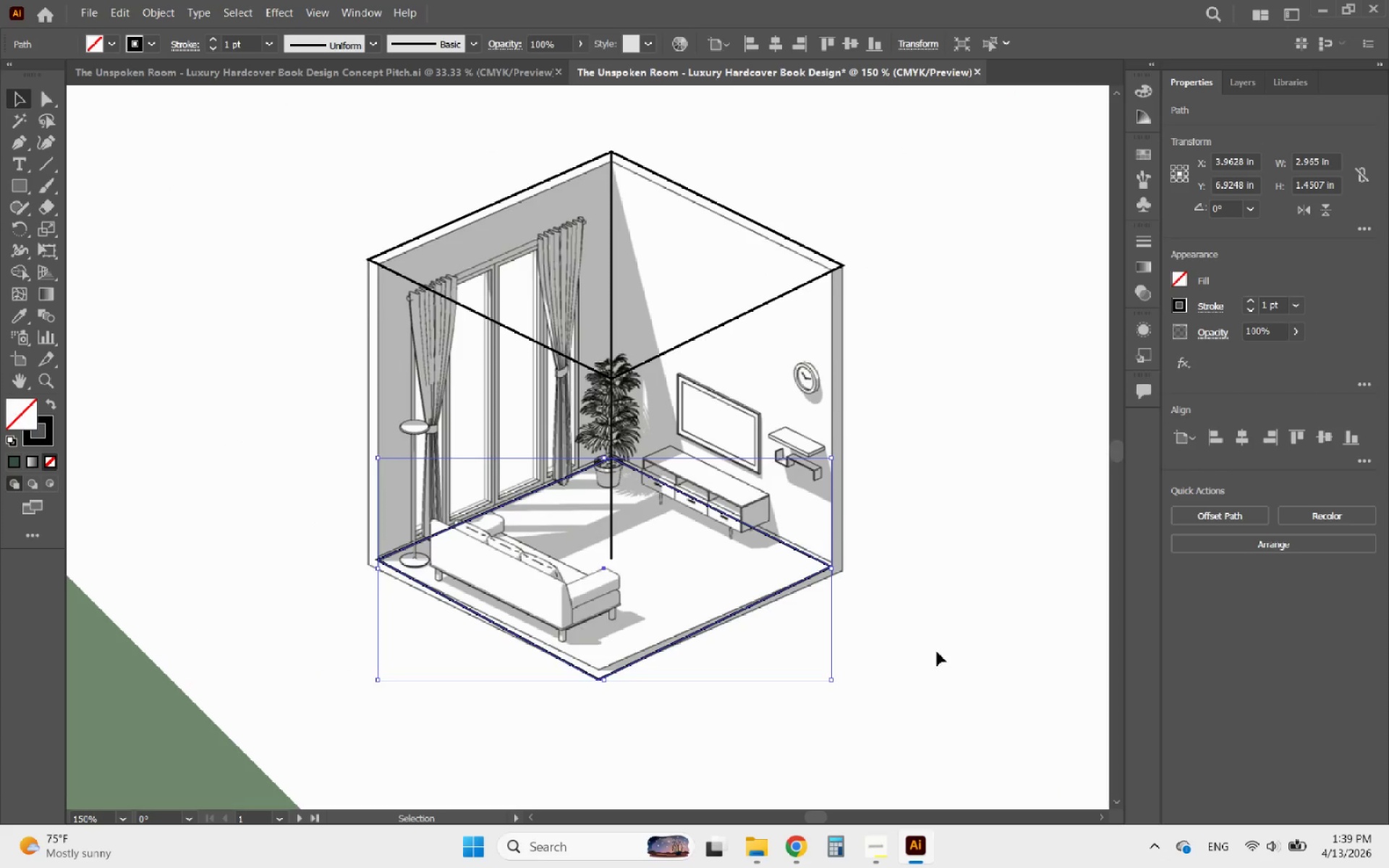 
left_click([948, 652])
 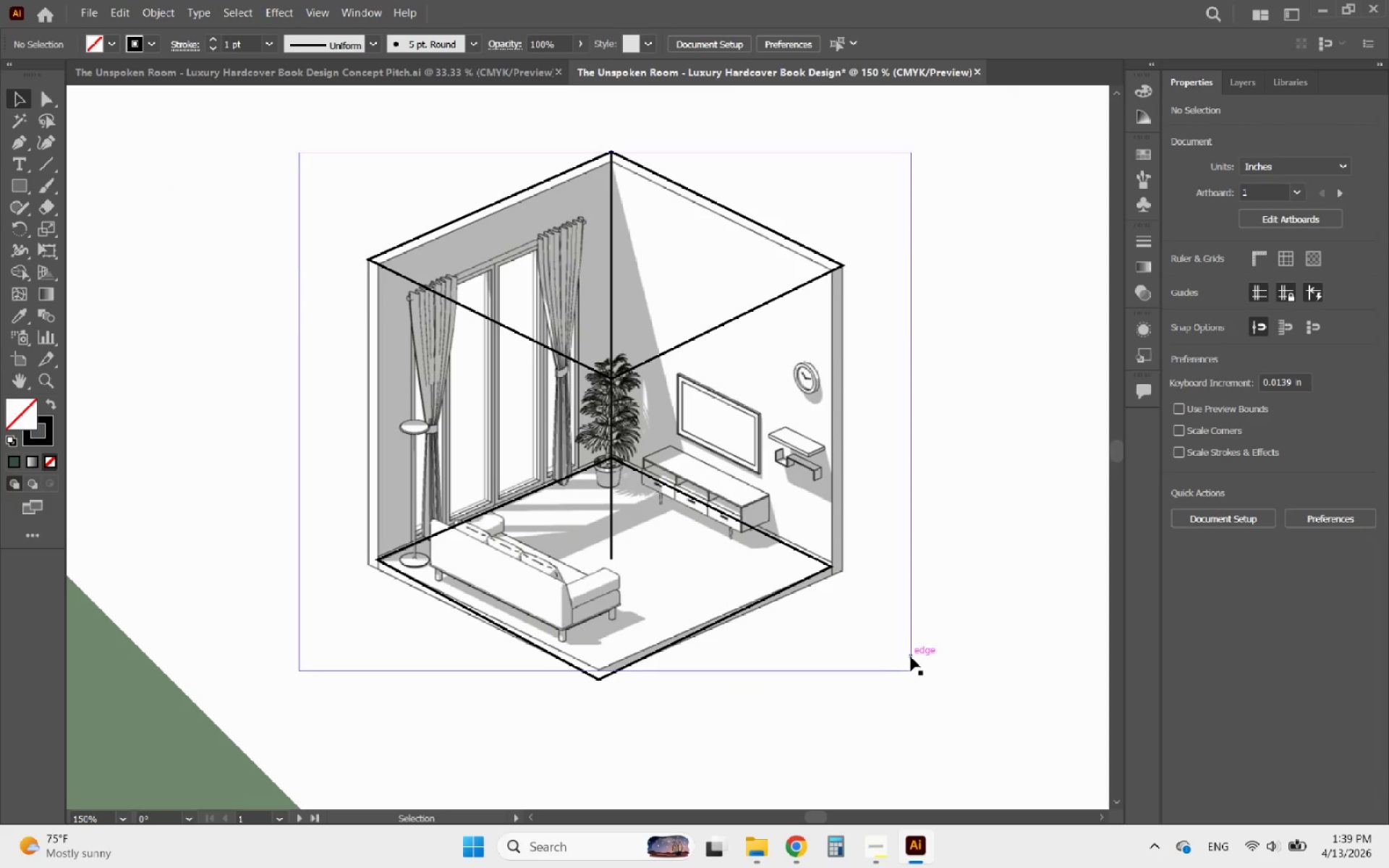 
hold_key(key=AltLeft, duration=3.06)
scroll: coordinate [841, 564], scroll_direction: up, amount: 4.0
 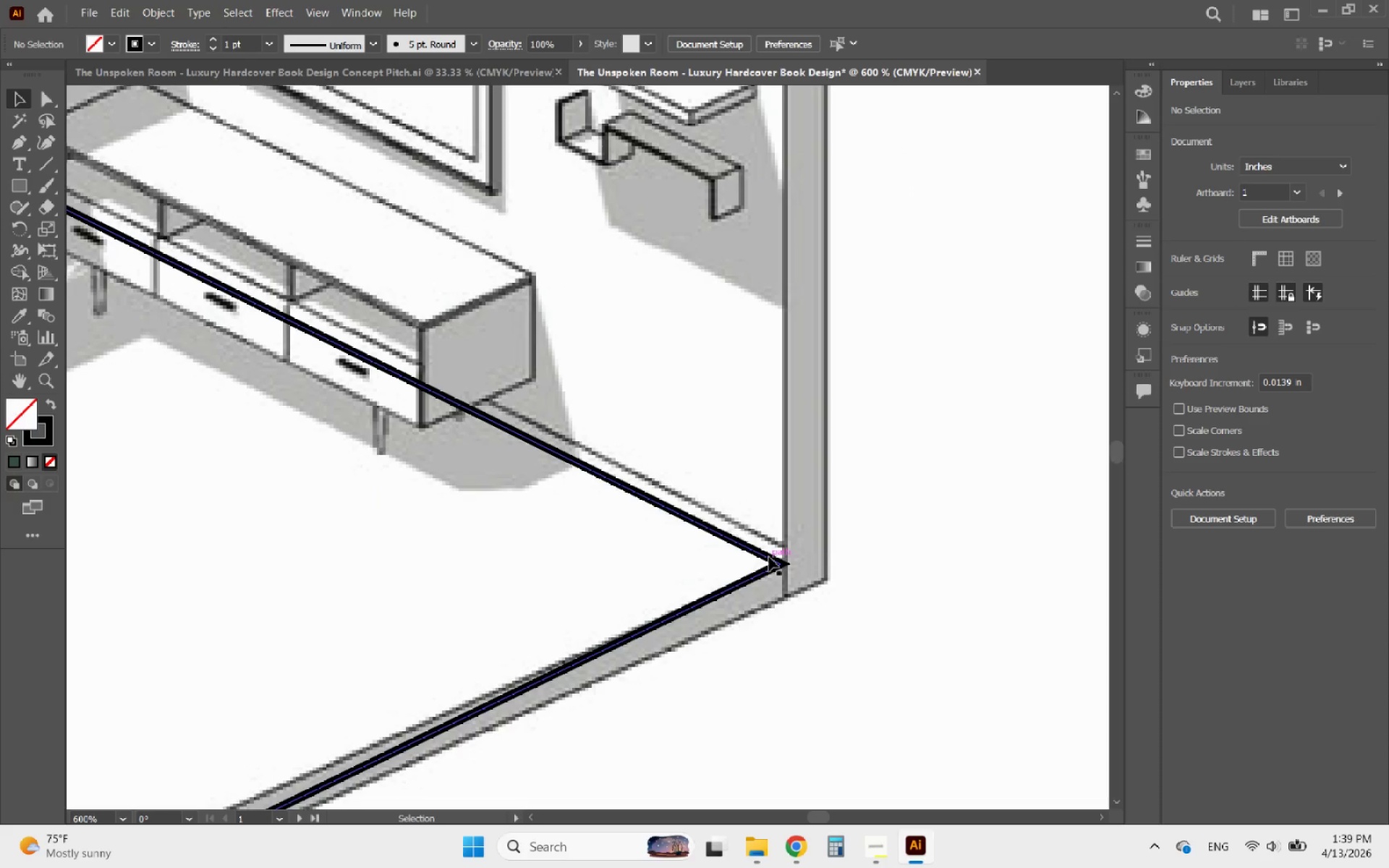 
left_click([769, 557])
 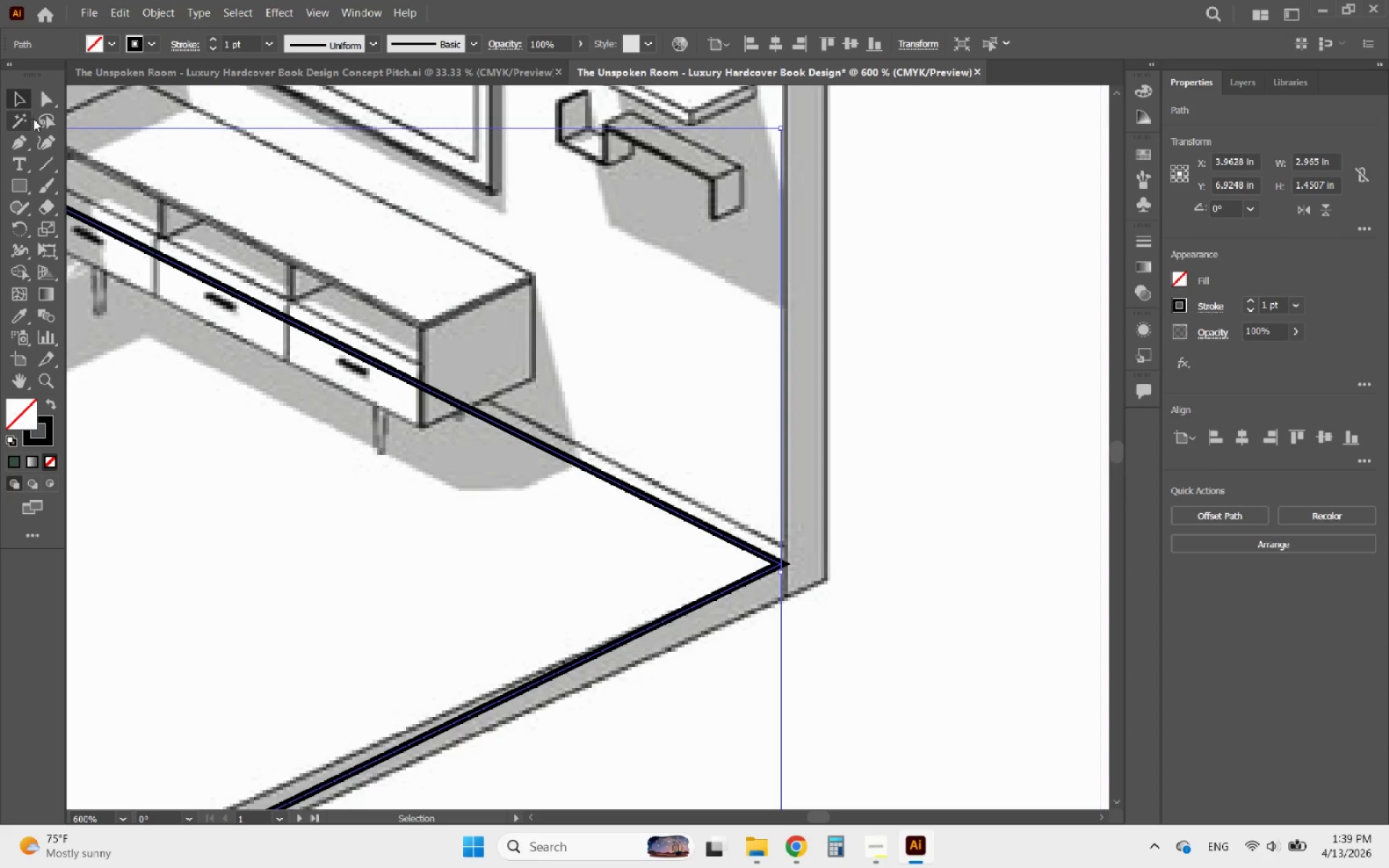 
left_click([50, 140])
 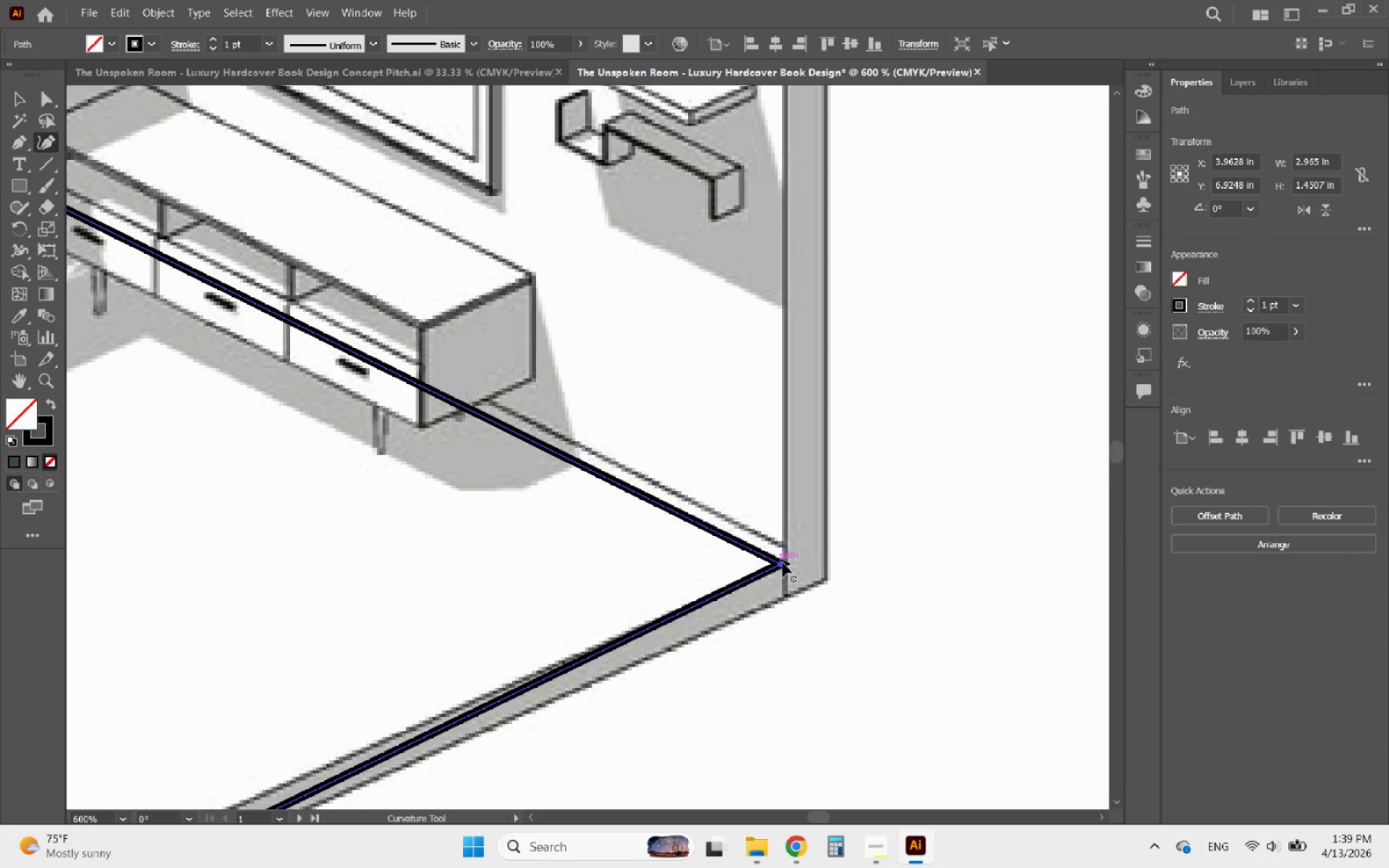 
left_click_drag(start_coordinate=[783, 563], to_coordinate=[786, 596])
 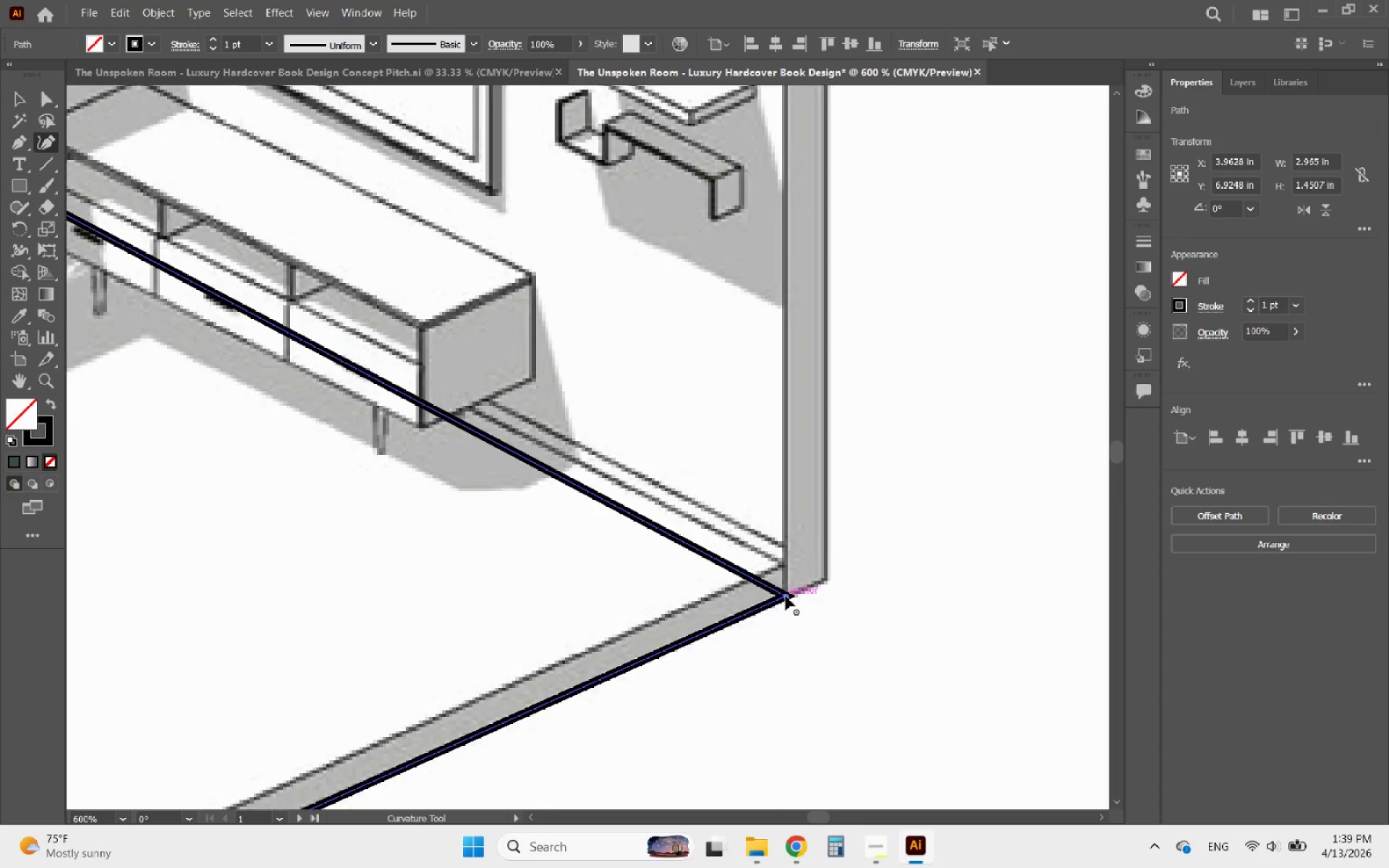 
hold_key(key=AltLeft, duration=1.17)
scroll: coordinate [780, 605], scroll_direction: down, amount: 4.0
 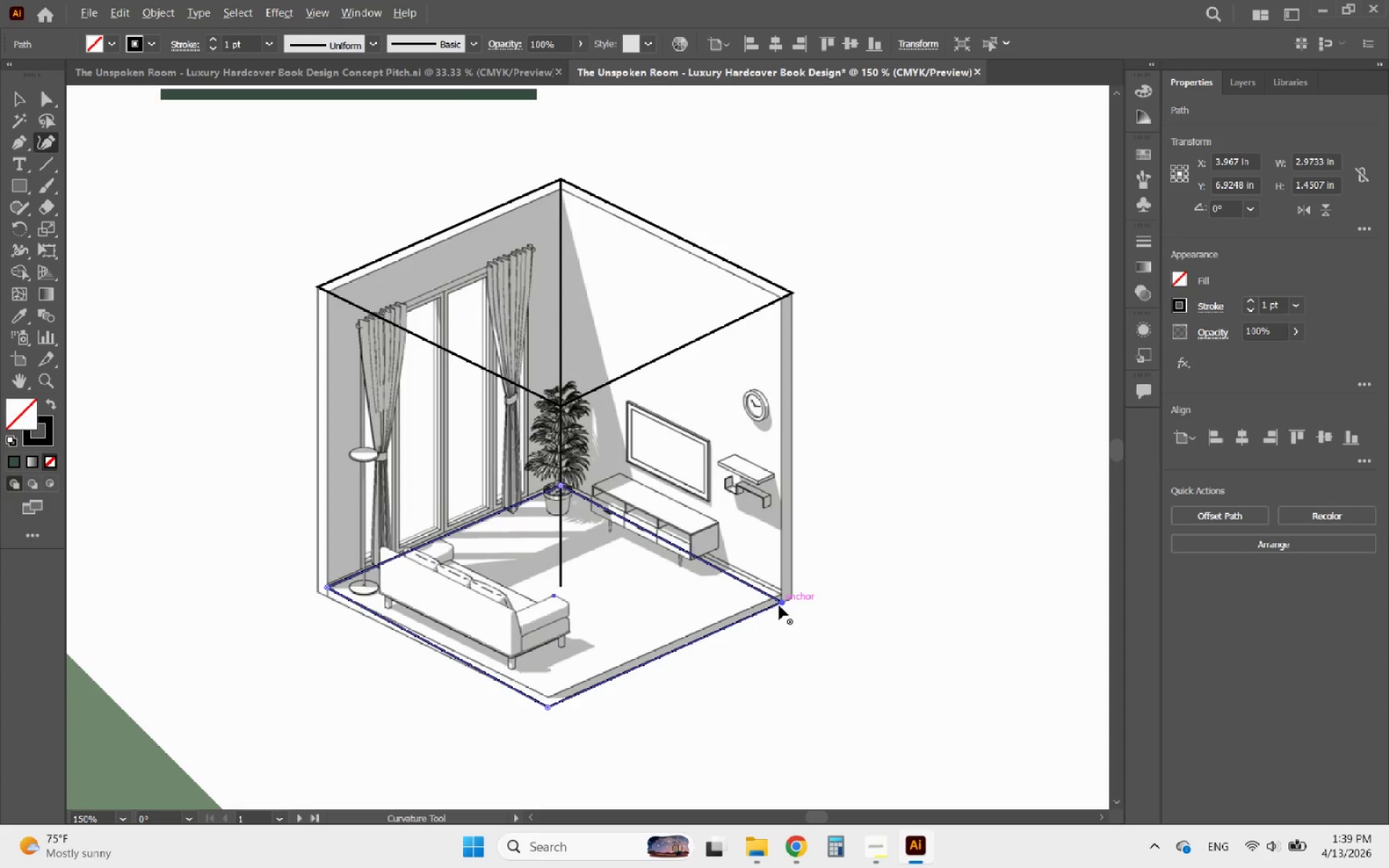 
scroll: coordinate [779, 605], scroll_direction: up, amount: 4.0
 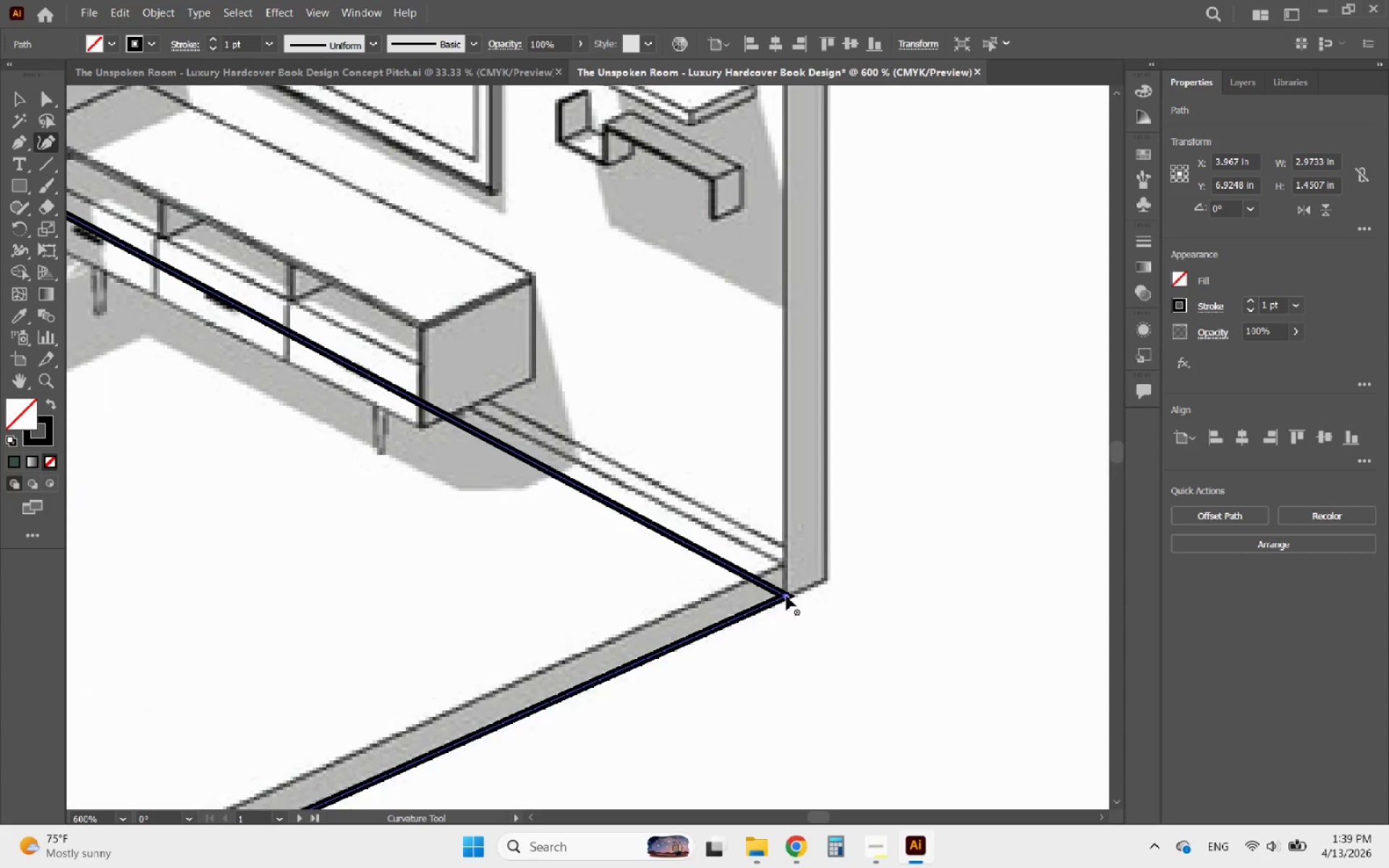 
left_click_drag(start_coordinate=[791, 595], to_coordinate=[821, 582])
 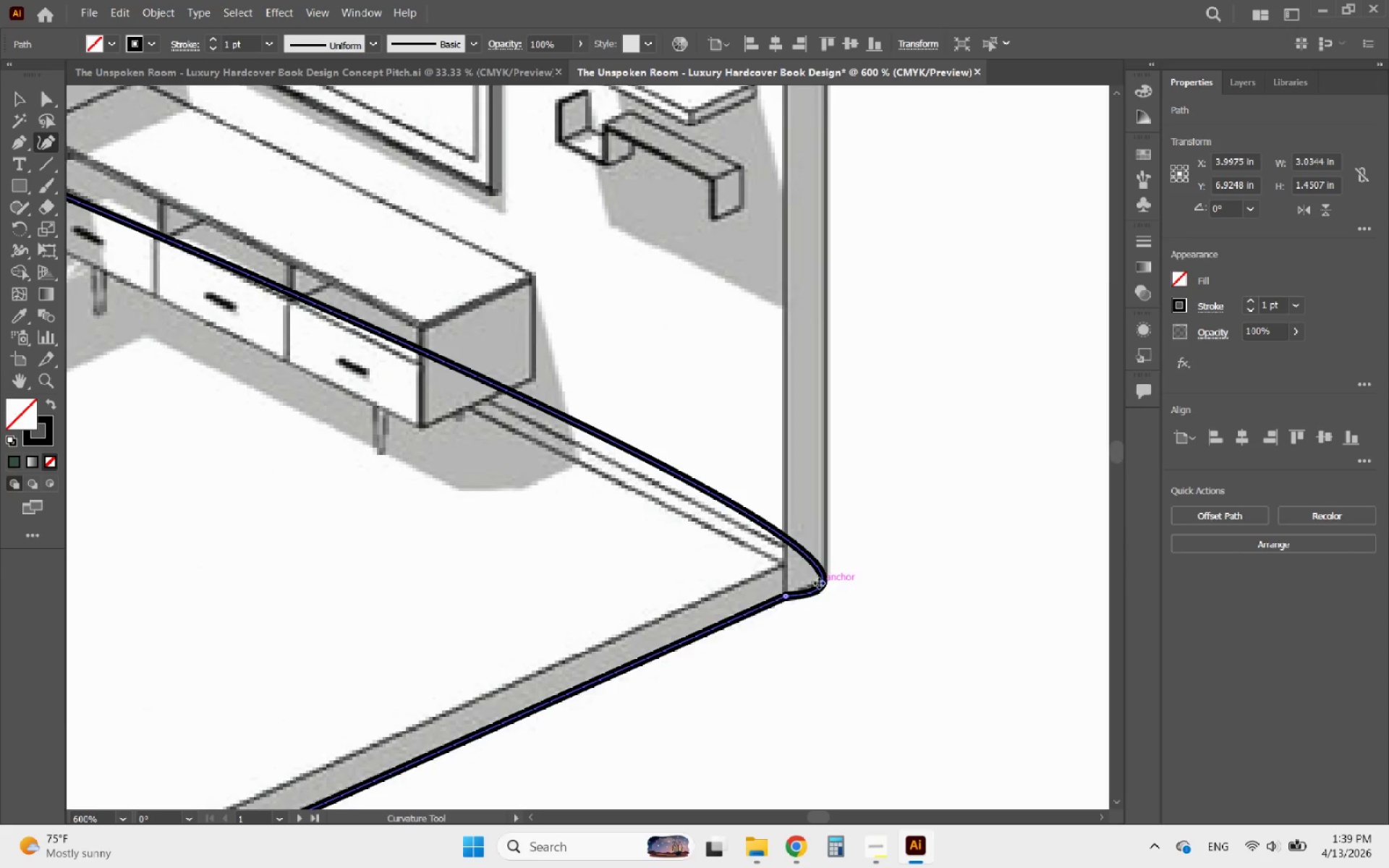 
key(Control+Z)
 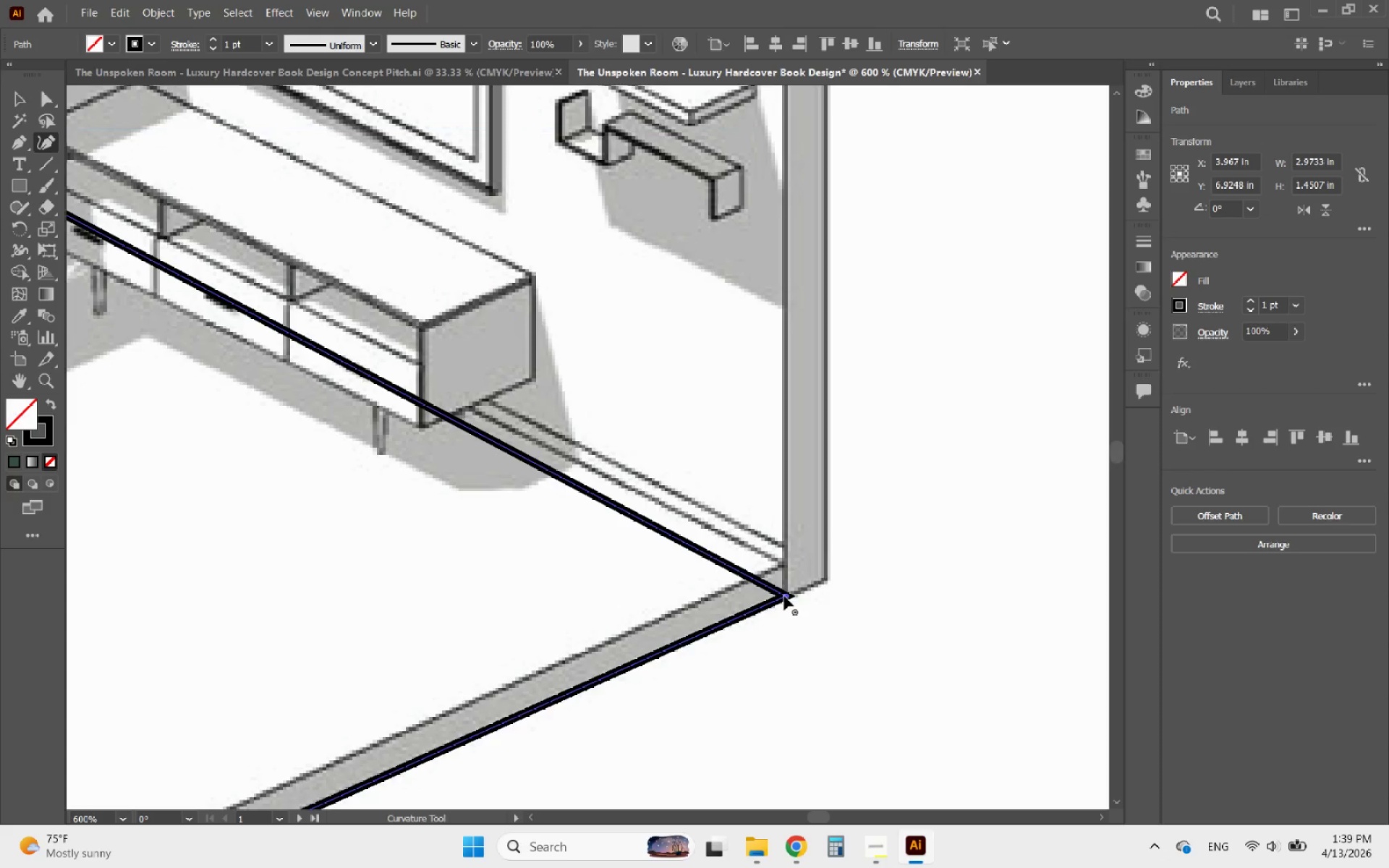 
left_click_drag(start_coordinate=[785, 596], to_coordinate=[827, 579])
 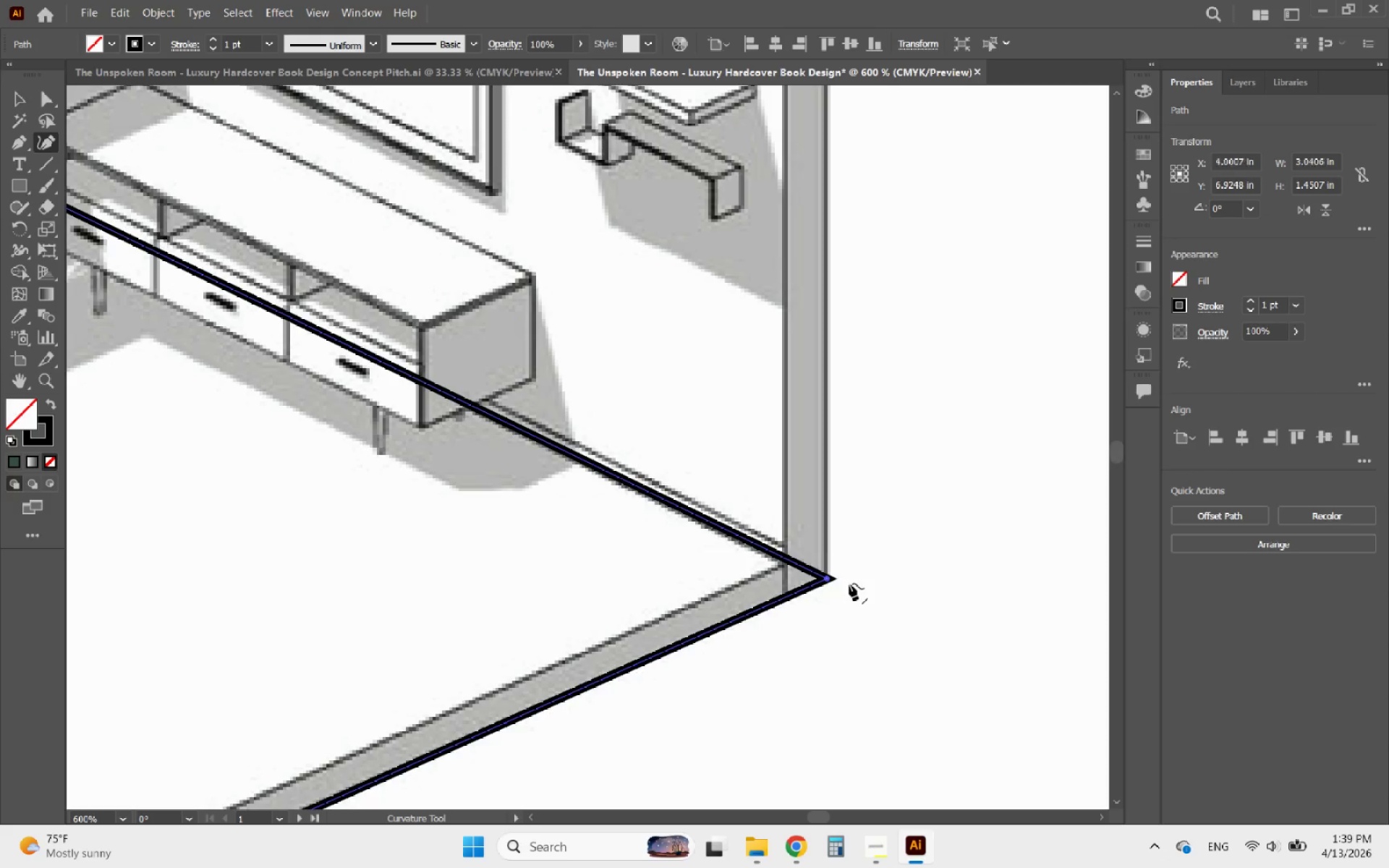 
hold_key(key=AltLeft, duration=1.99)
scroll: coordinate [852, 585], scroll_direction: down, amount: 4.0
 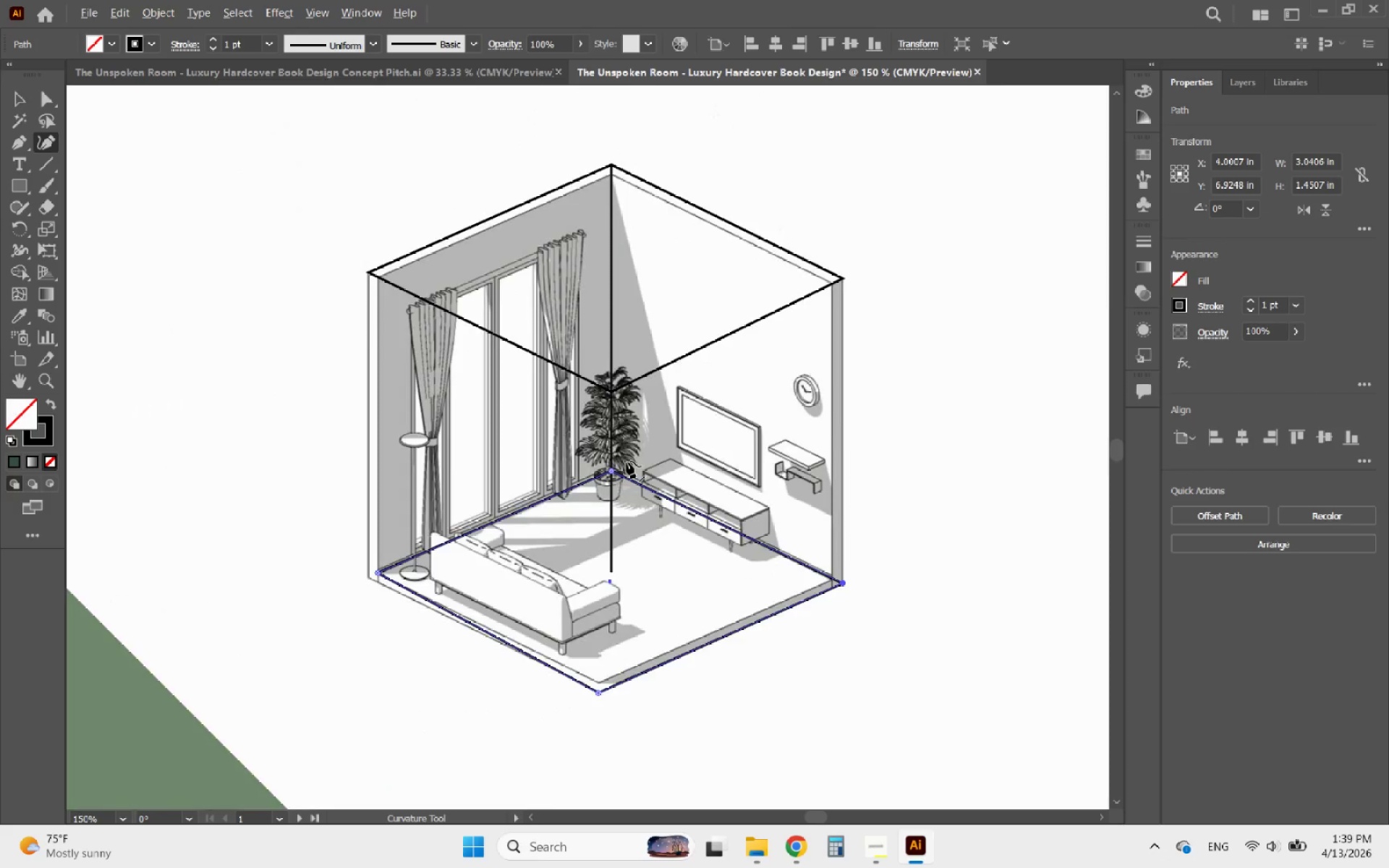 
scroll: coordinate [598, 528], scroll_direction: up, amount: 6.0
 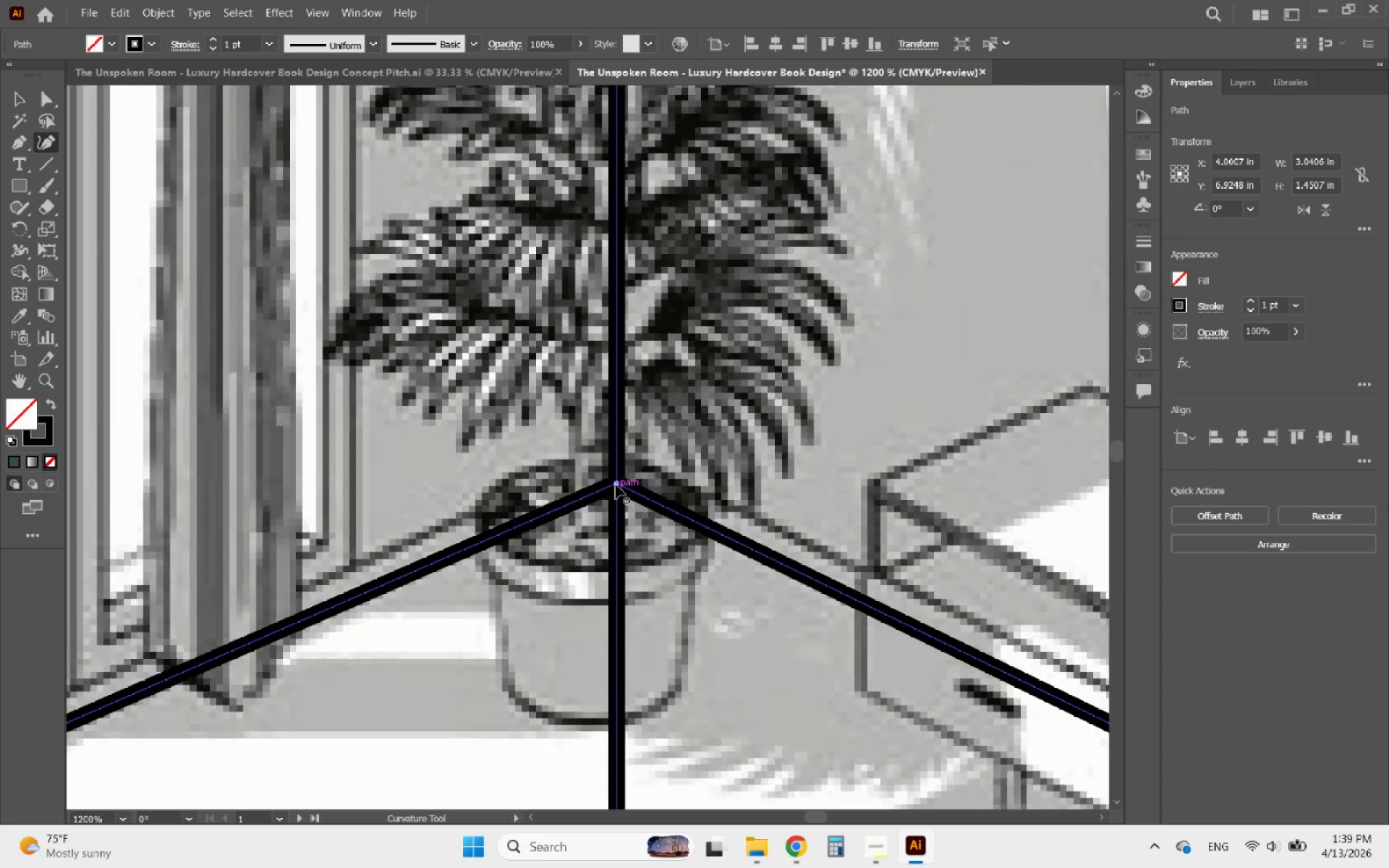 
left_click_drag(start_coordinate=[617, 484], to_coordinate=[616, 490])
 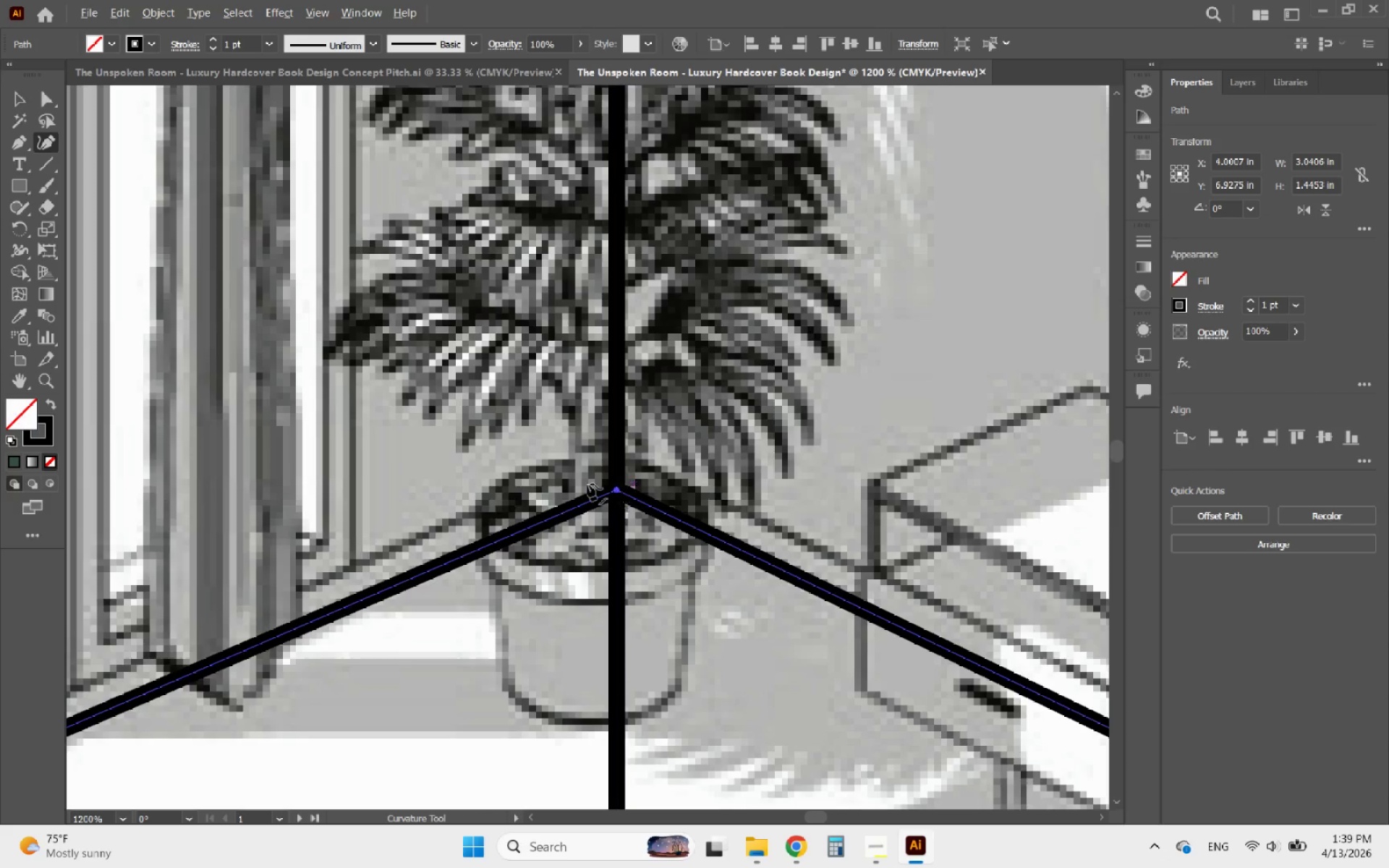 
hold_key(key=AltLeft, duration=0.67)
scroll: coordinate [543, 477], scroll_direction: down, amount: 5.0
 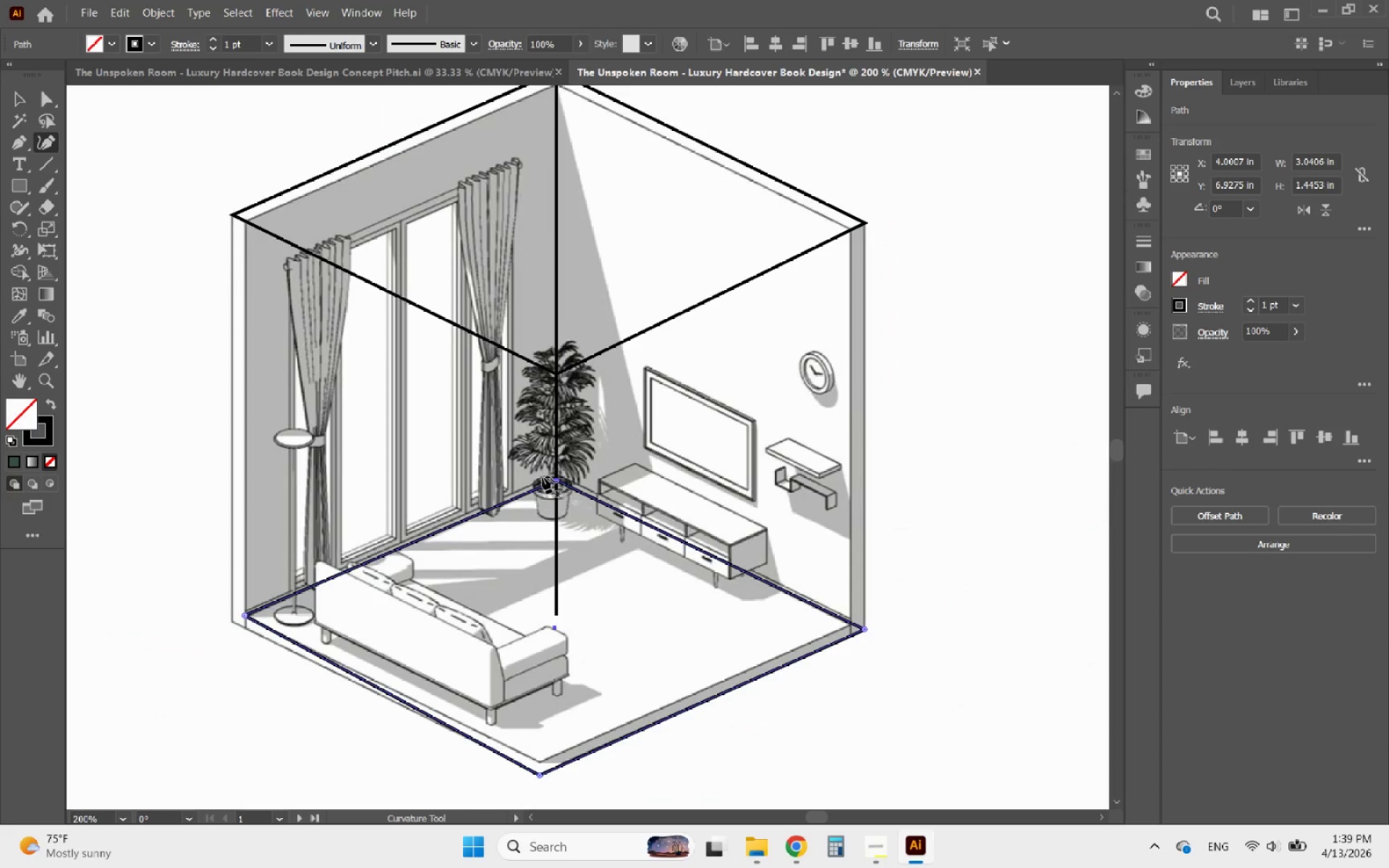 
hold_key(key=AltLeft, duration=0.75)
scroll: coordinate [550, 488], scroll_direction: up, amount: 5.0
 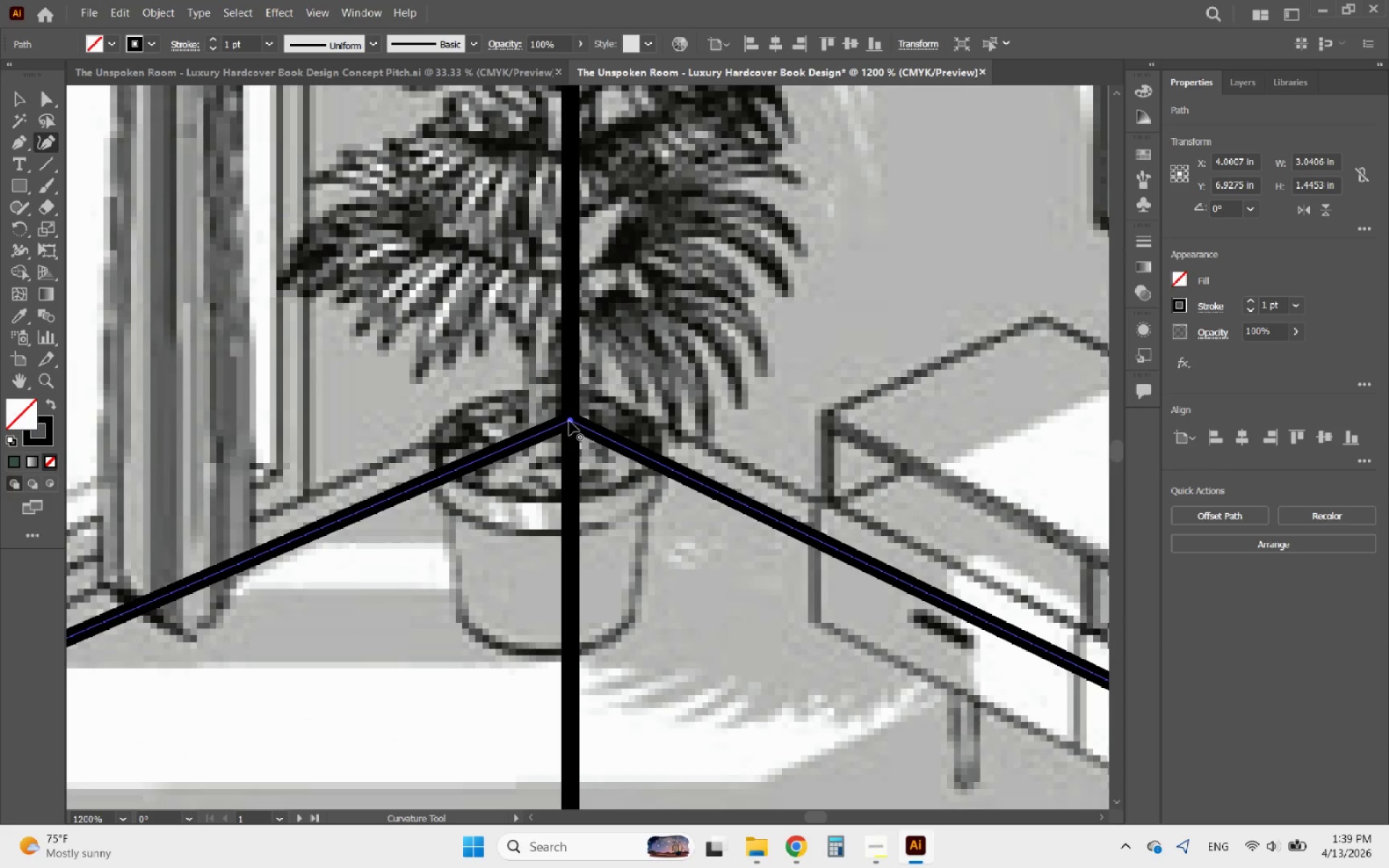 
left_click_drag(start_coordinate=[570, 421], to_coordinate=[570, 383])
 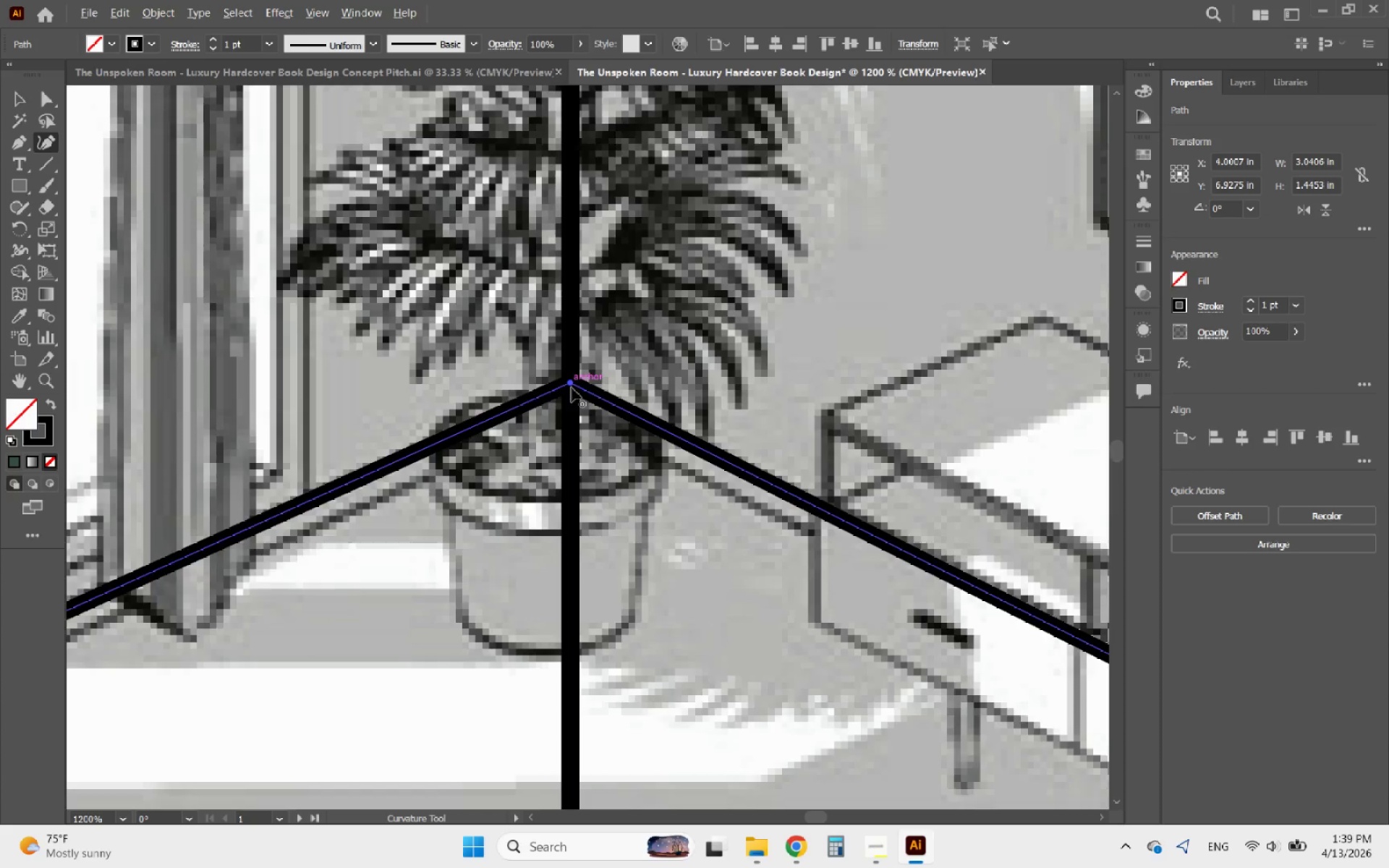 
hold_key(key=AltLeft, duration=3.25)
scroll: coordinate [572, 407], scroll_direction: down, amount: 4.0
 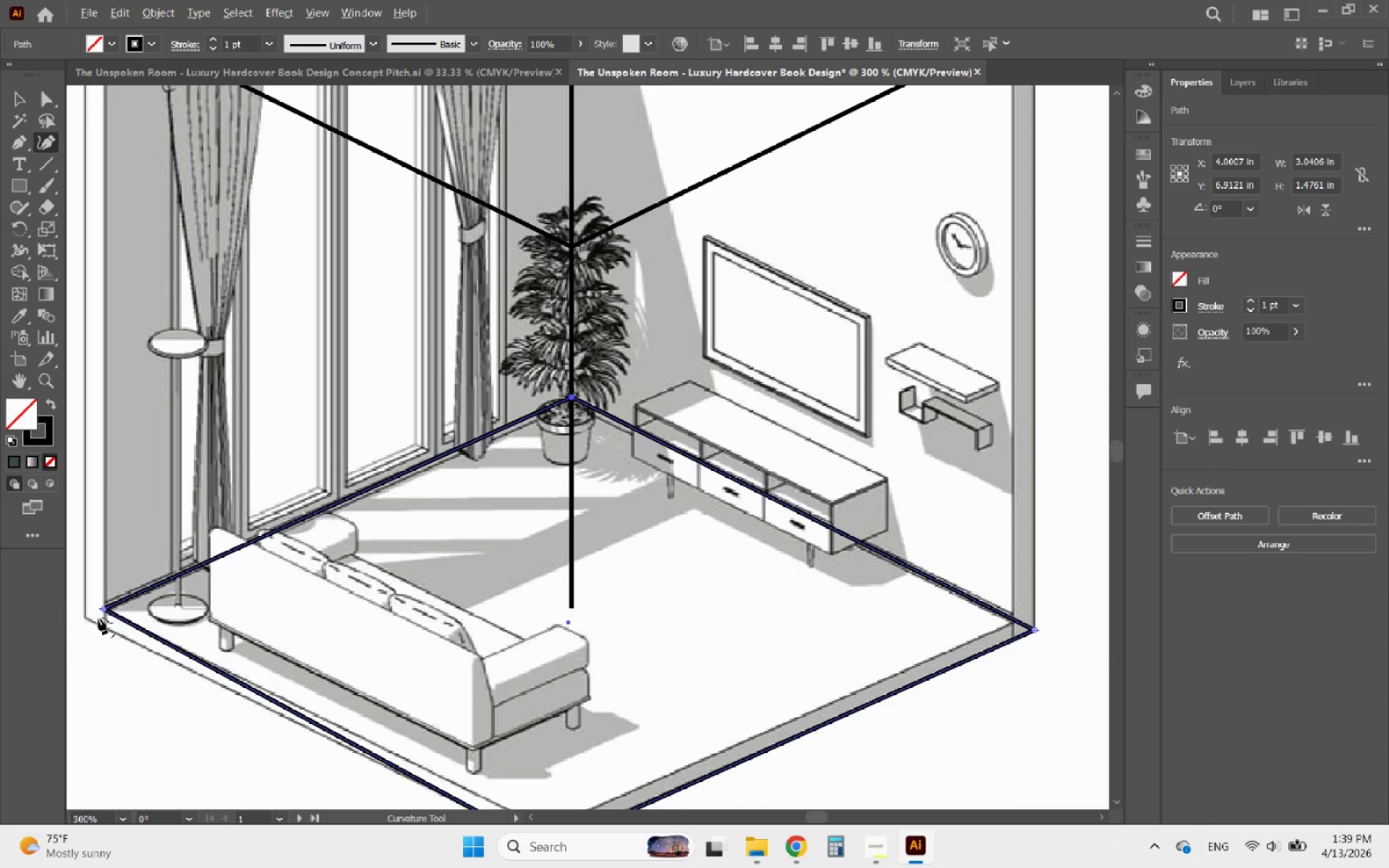 
scroll: coordinate [322, 509], scroll_direction: up, amount: 3.0
 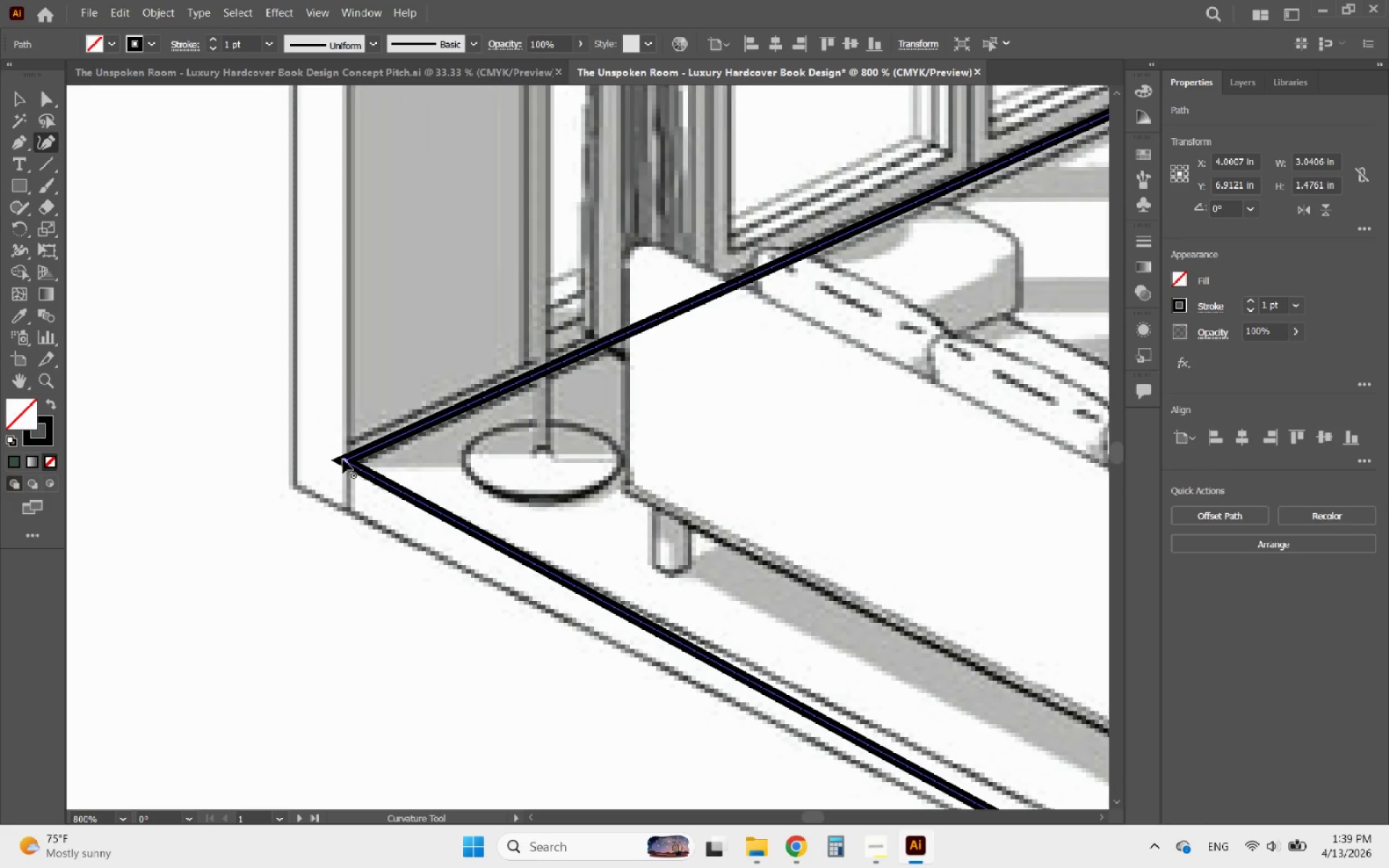 
left_click_drag(start_coordinate=[343, 459], to_coordinate=[292, 486])
 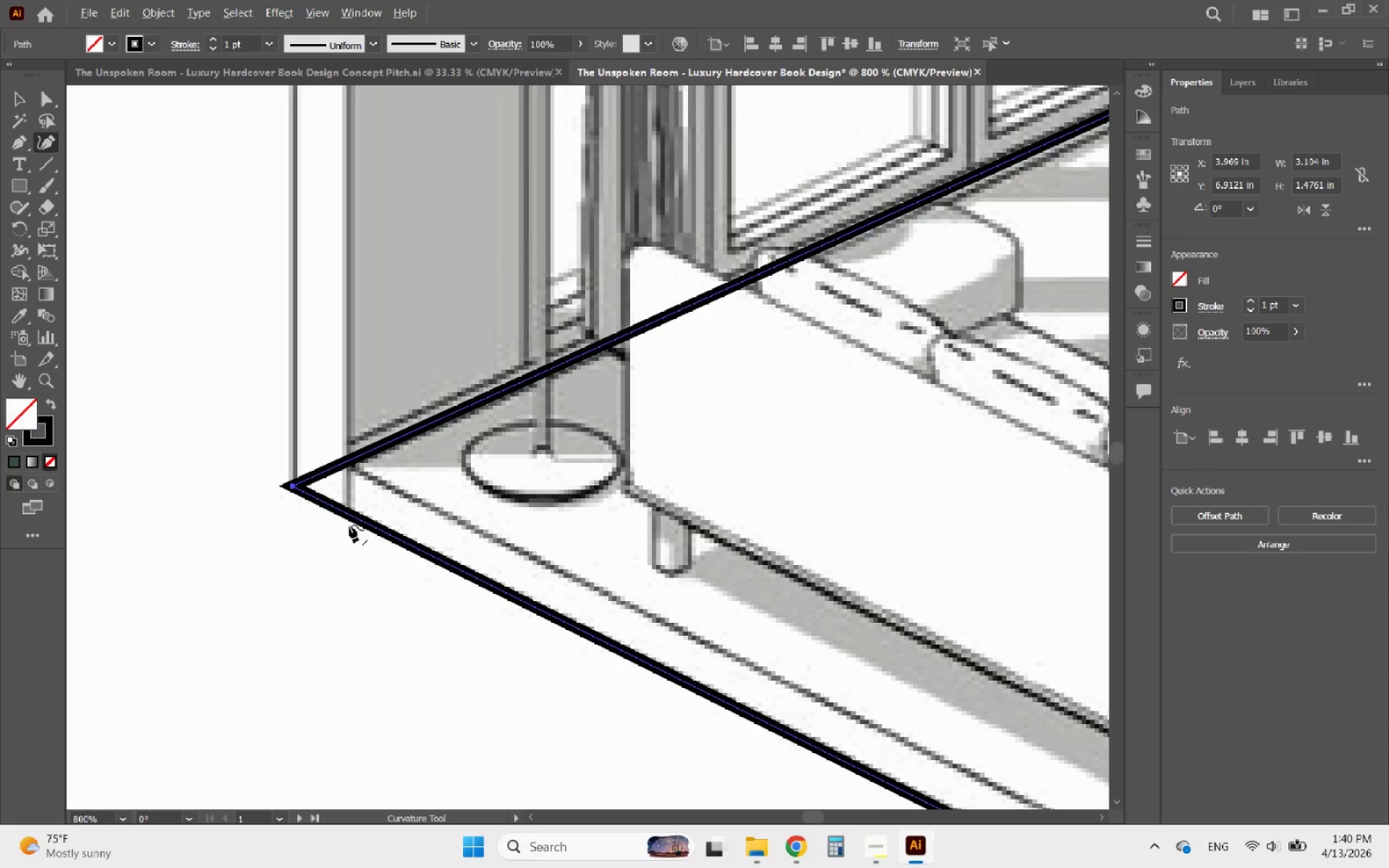 
hold_key(key=AltLeft, duration=0.45)
scroll: coordinate [349, 526], scroll_direction: down, amount: 4.0
 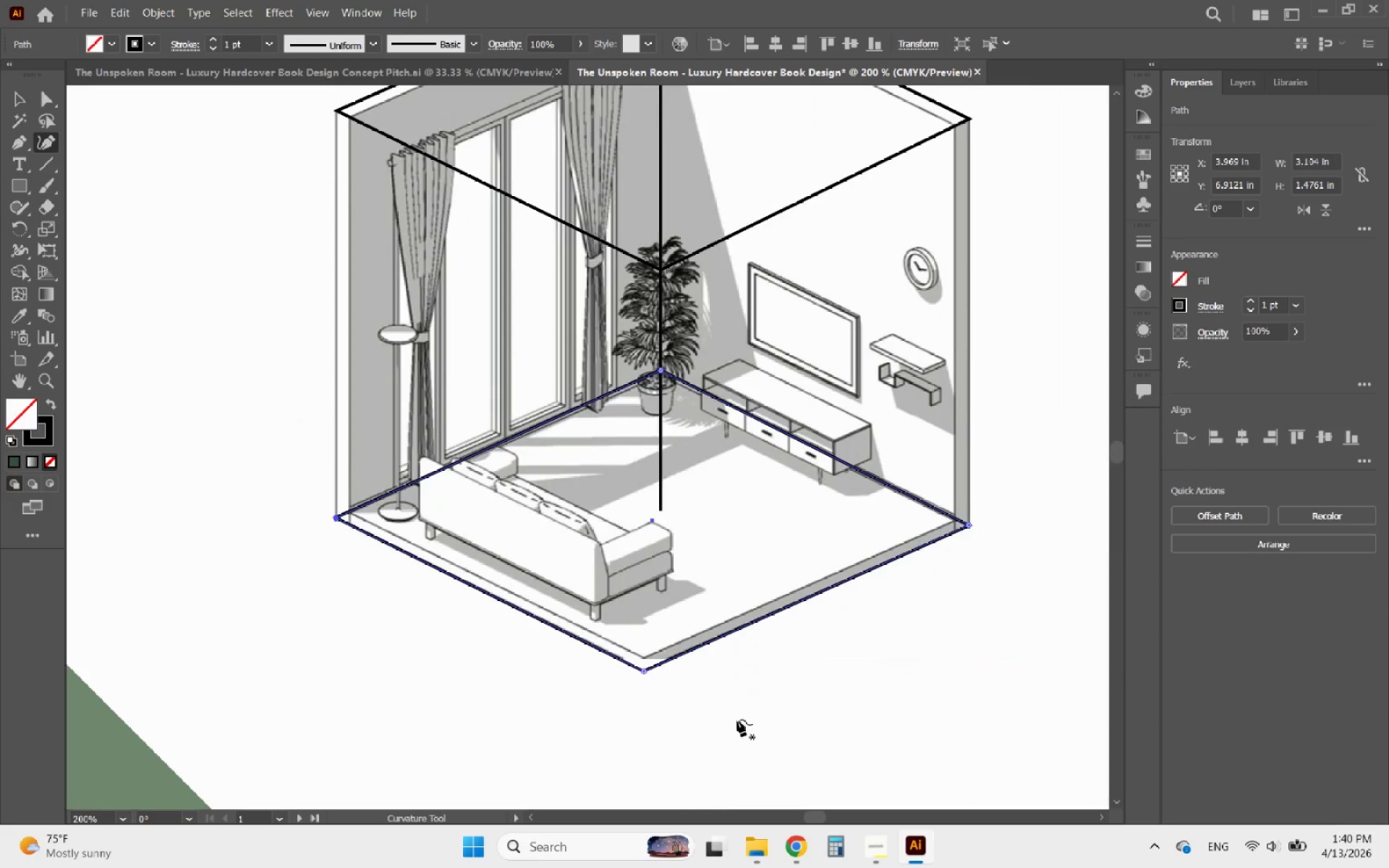 
hold_key(key=AltLeft, duration=1.59)
scroll: coordinate [751, 392], scroll_direction: up, amount: 1.0
 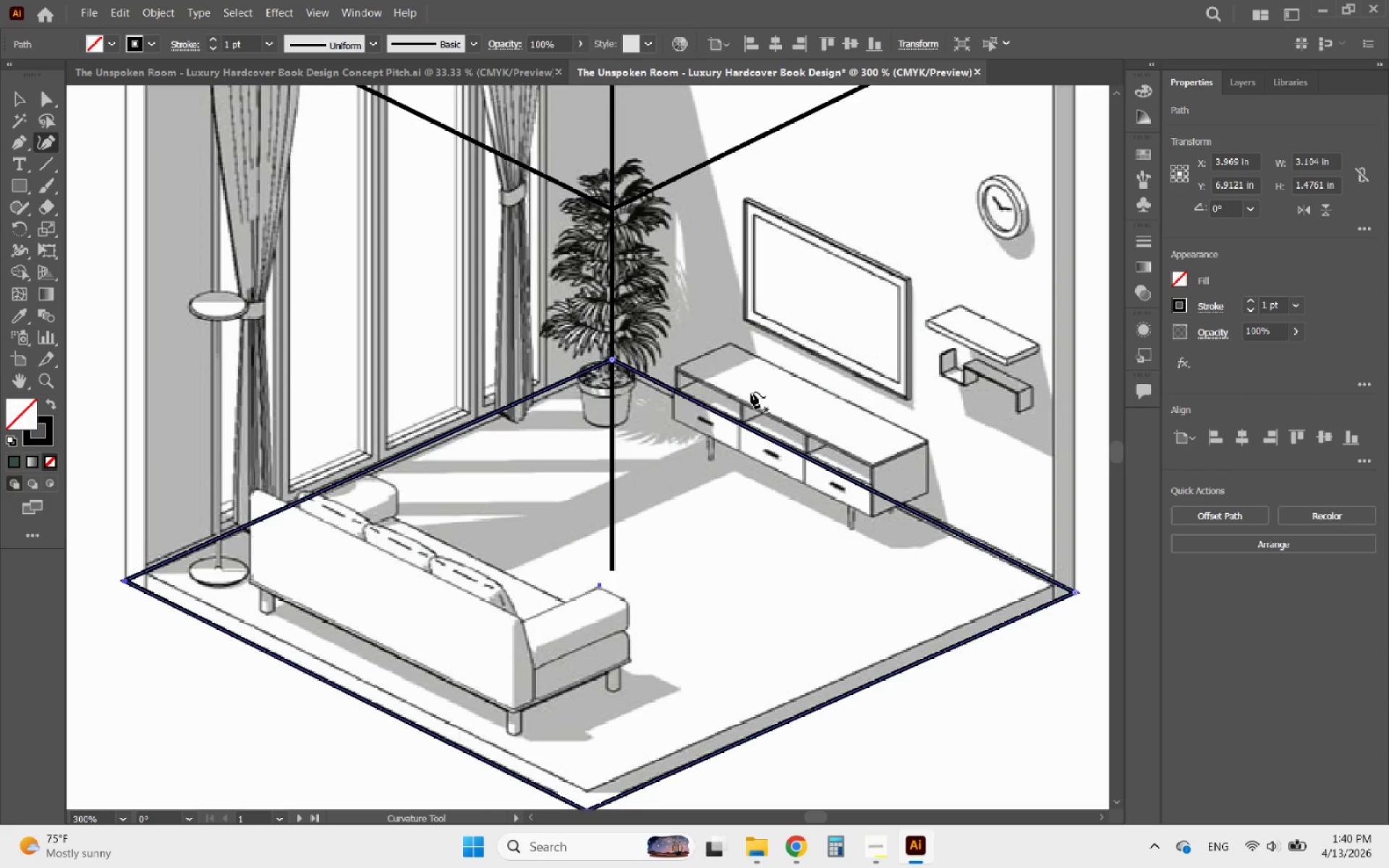 
hold_key(key=AltLeft, duration=0.92)
scroll: coordinate [626, 365], scroll_direction: up, amount: 4.0
 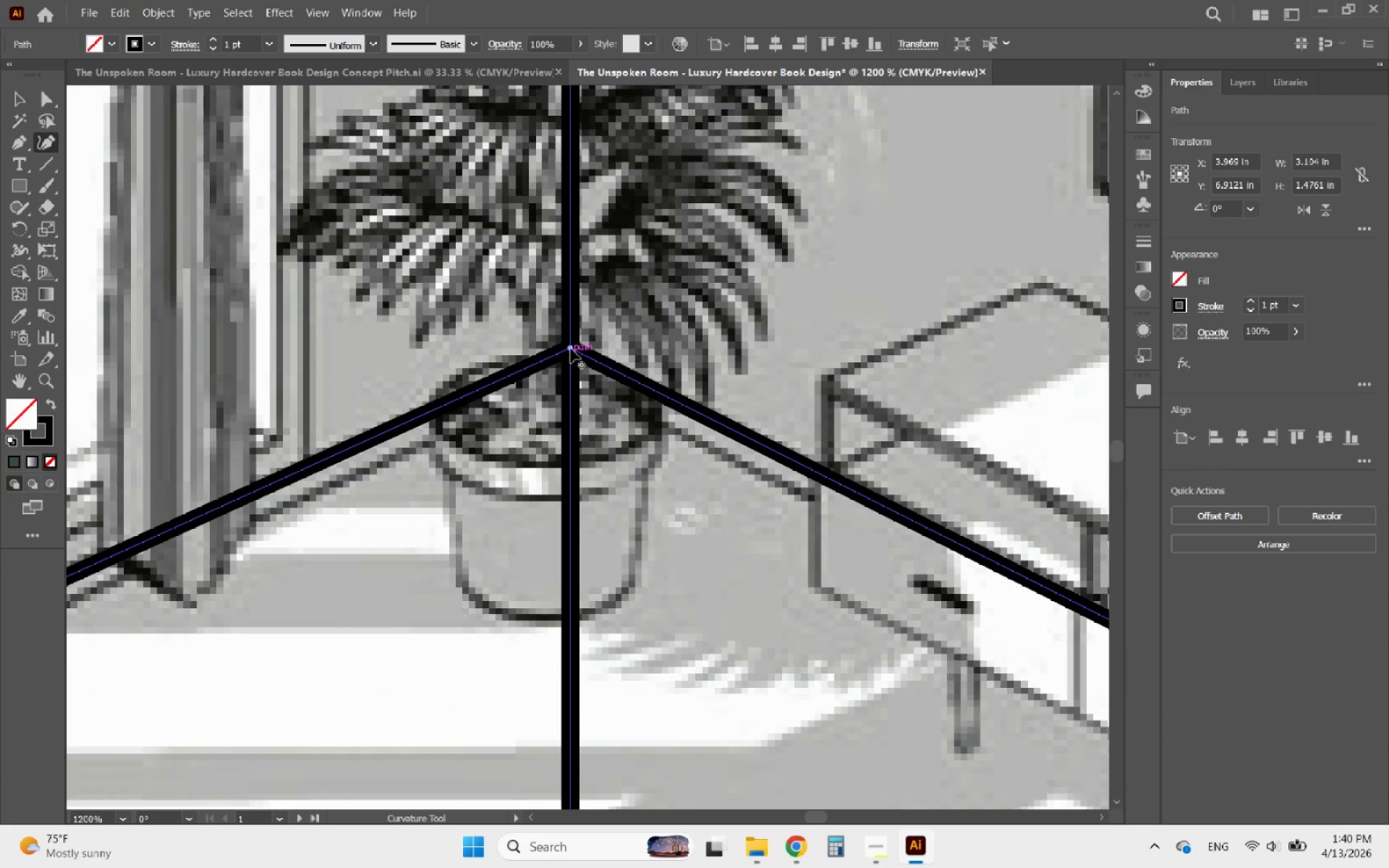 
left_click_drag(start_coordinate=[571, 349], to_coordinate=[569, 359])
 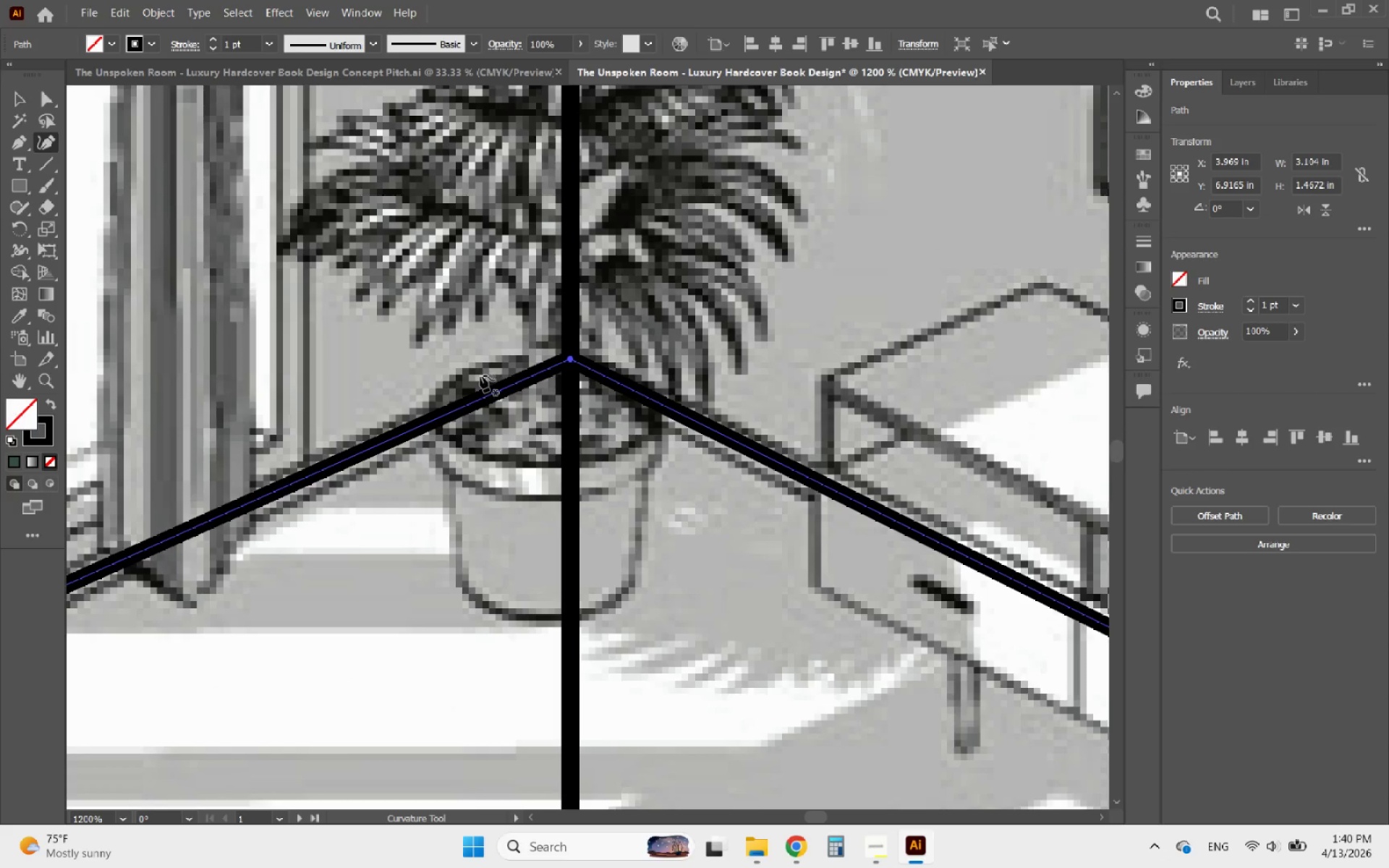 
hold_key(key=AltLeft, duration=0.98)
scroll: coordinate [481, 380], scroll_direction: down, amount: 4.0
 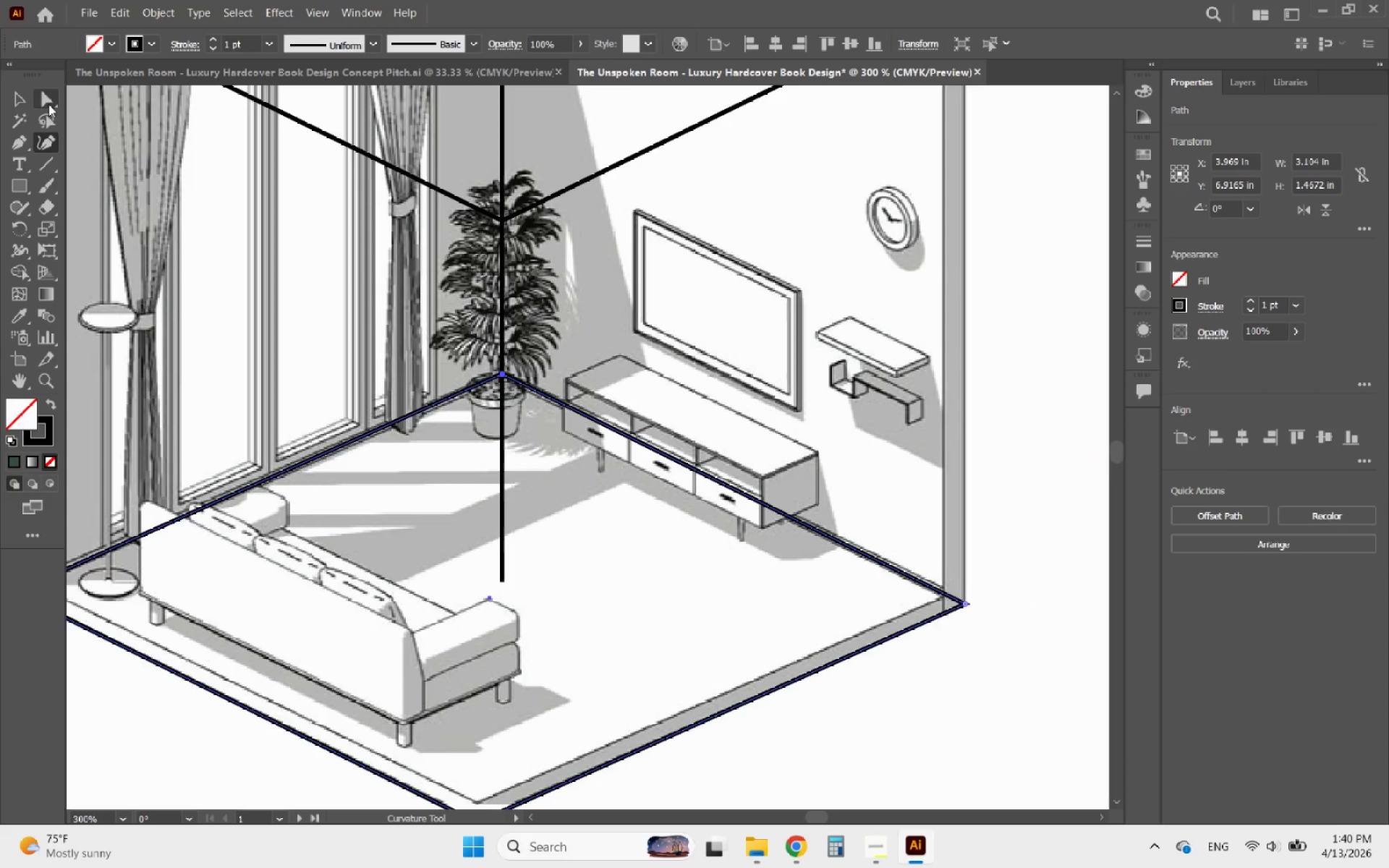 
left_click([25, 102])
 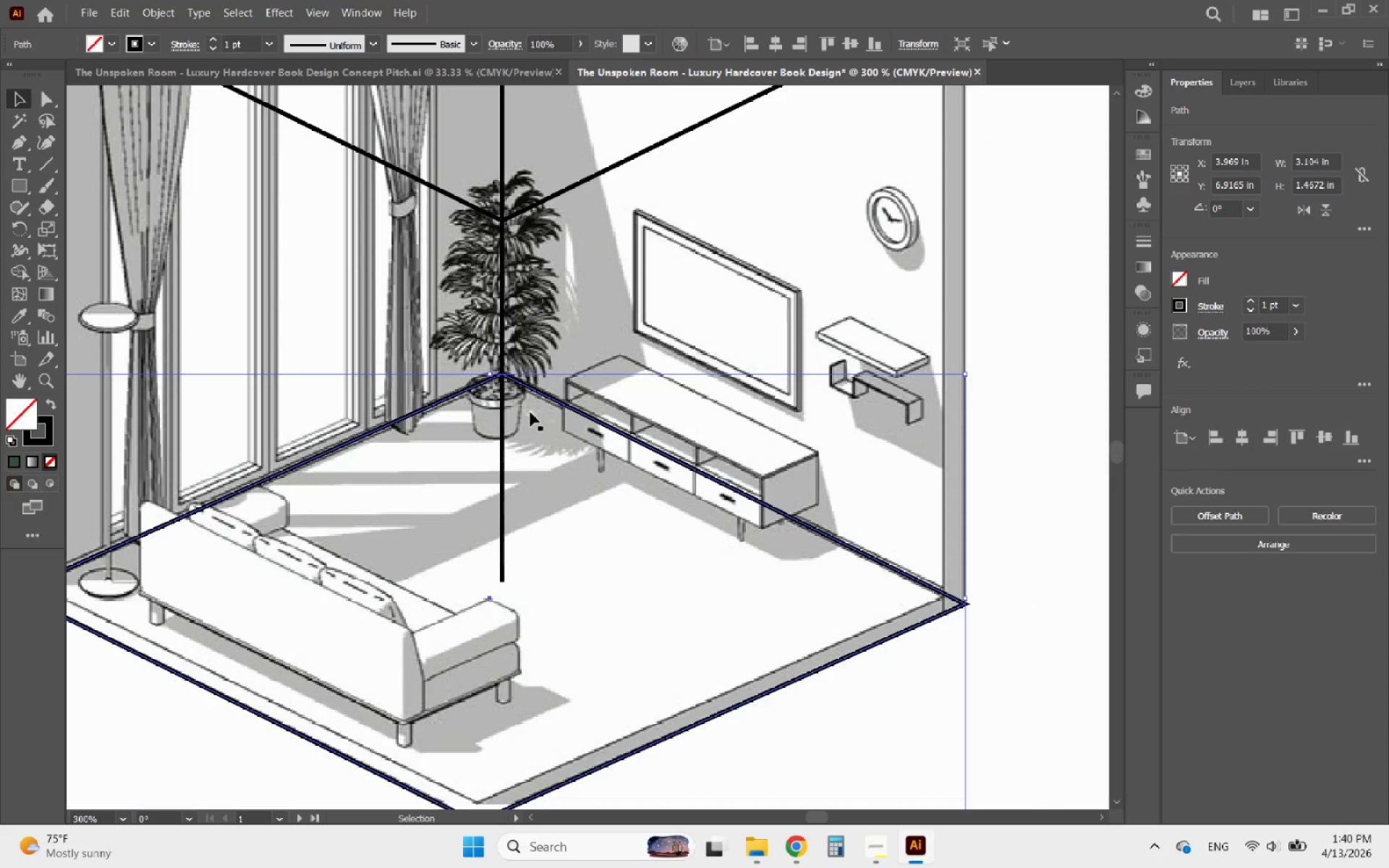 
hold_key(key=AltLeft, duration=0.56)
scroll: coordinate [610, 531], scroll_direction: down, amount: 3.0
 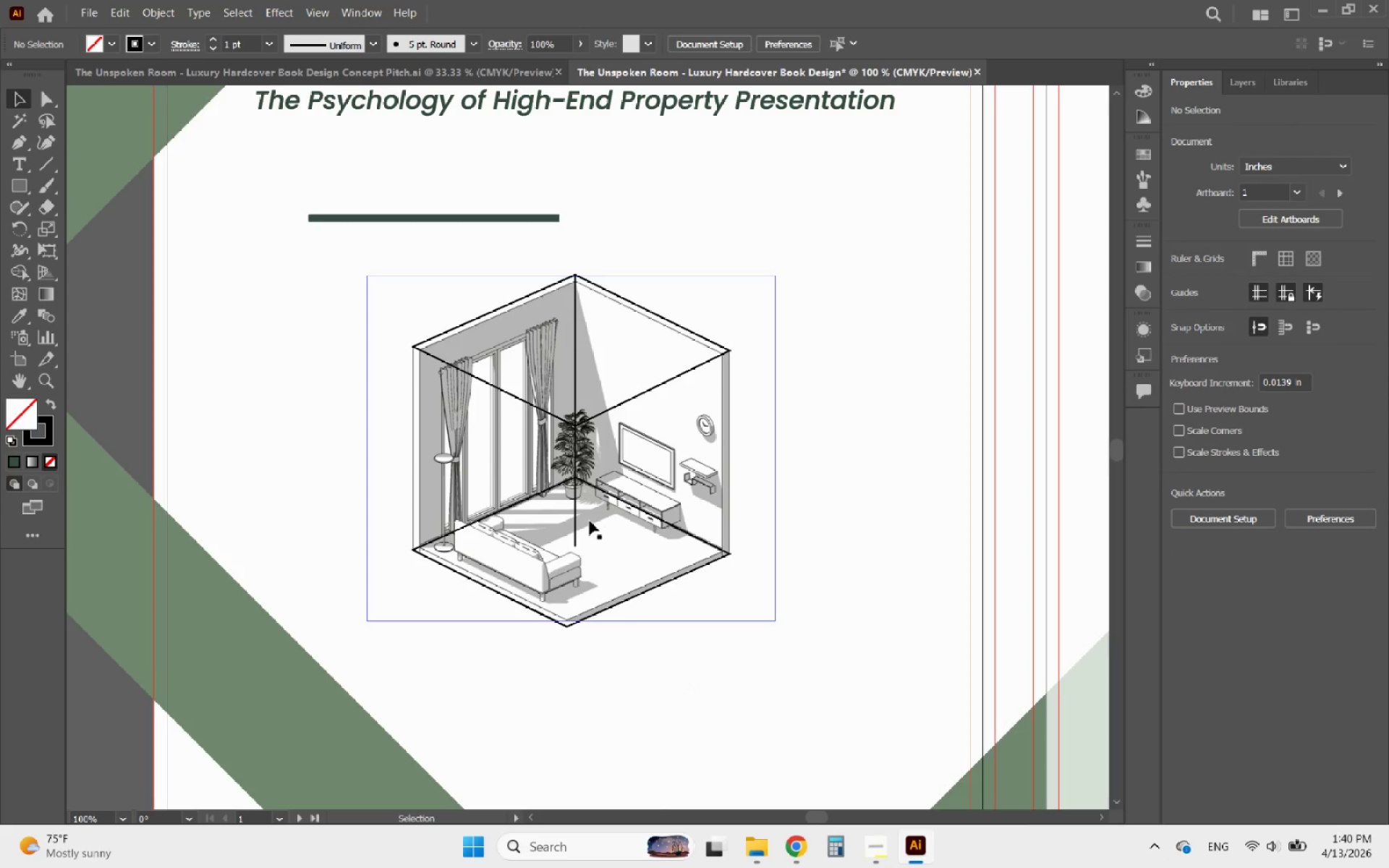 
left_click([572, 521])
 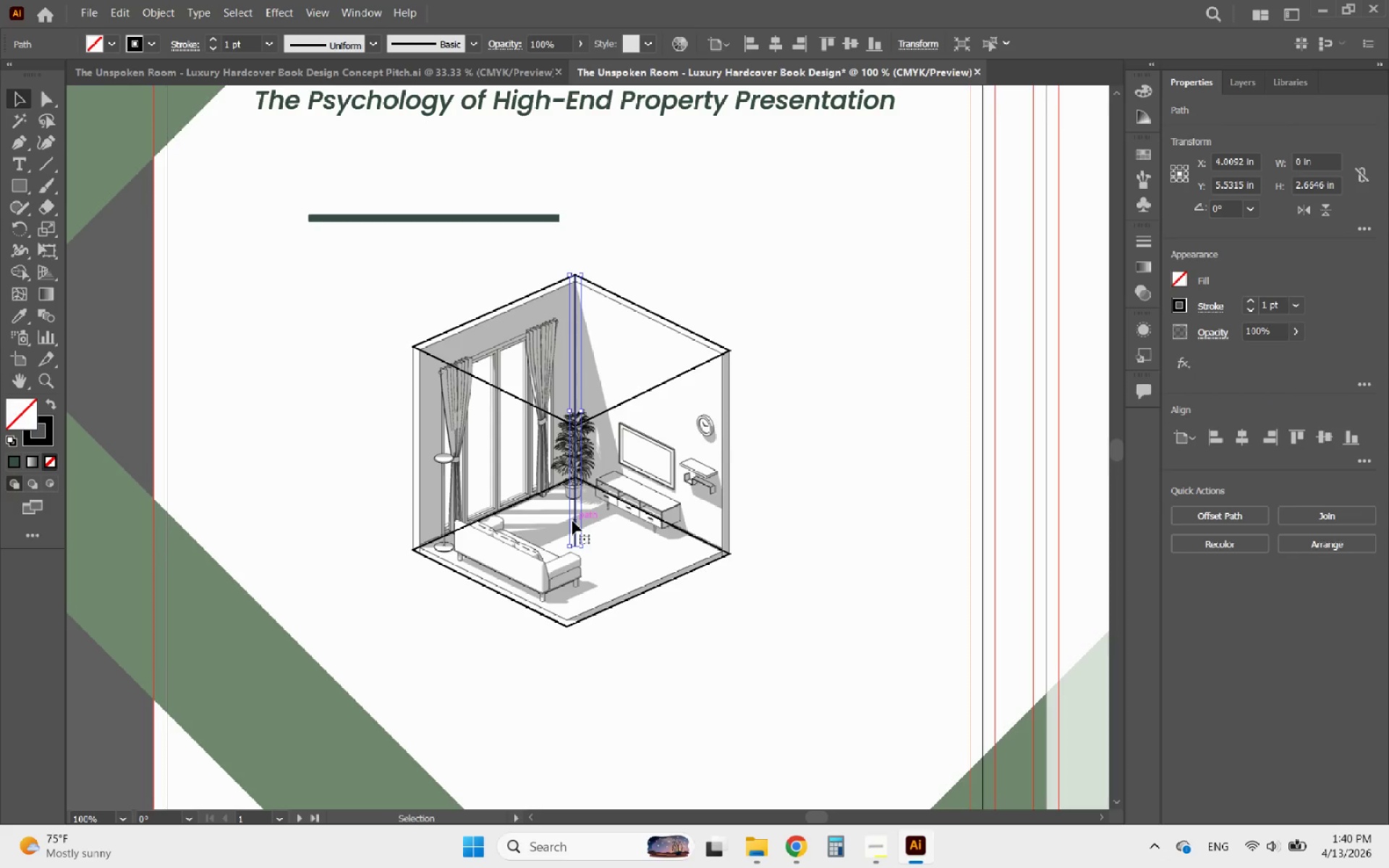 
key(Delete)
 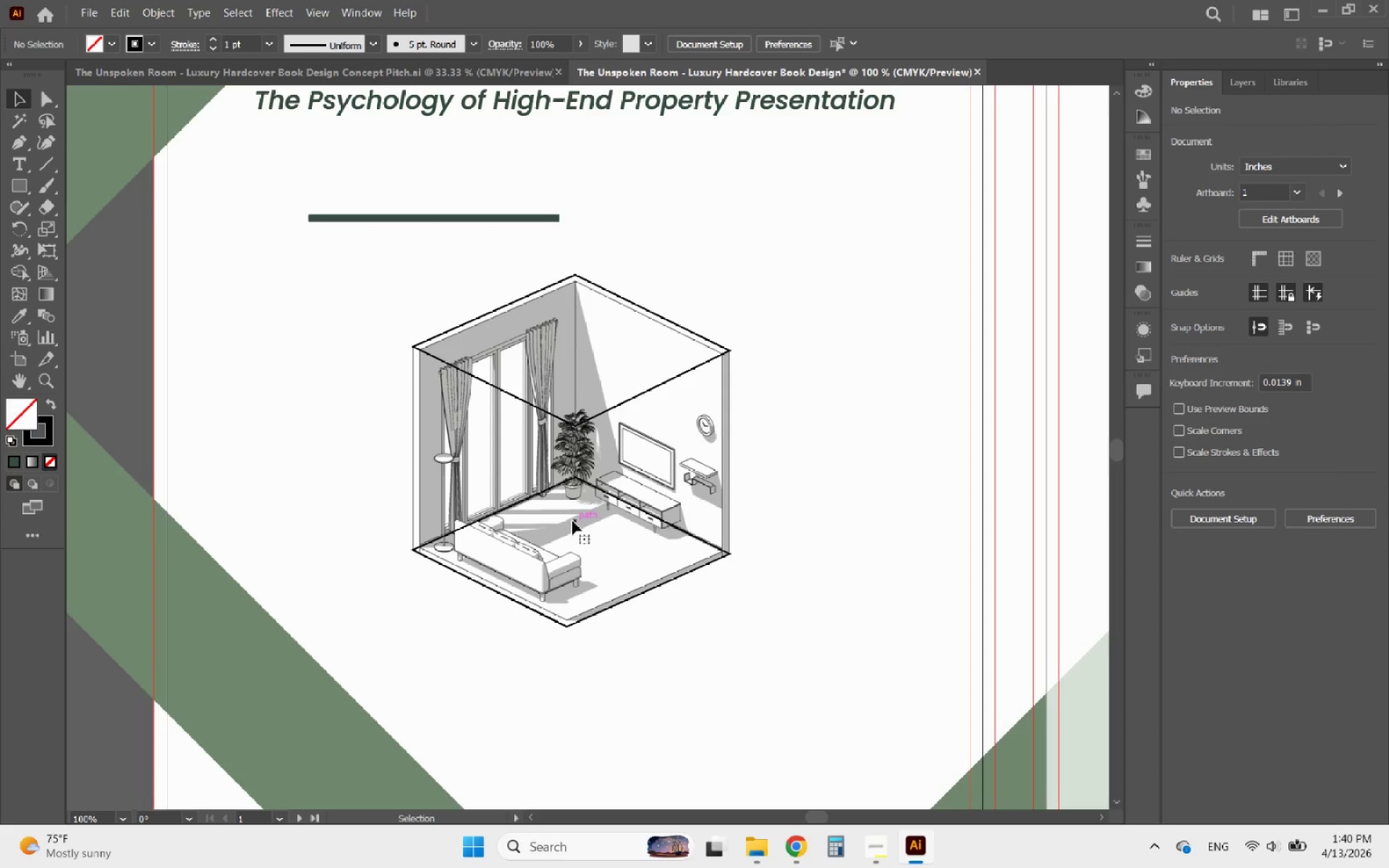 
hold_key(key=AltLeft, duration=1.05)
scroll: coordinate [583, 511], scroll_direction: up, amount: 1.0
 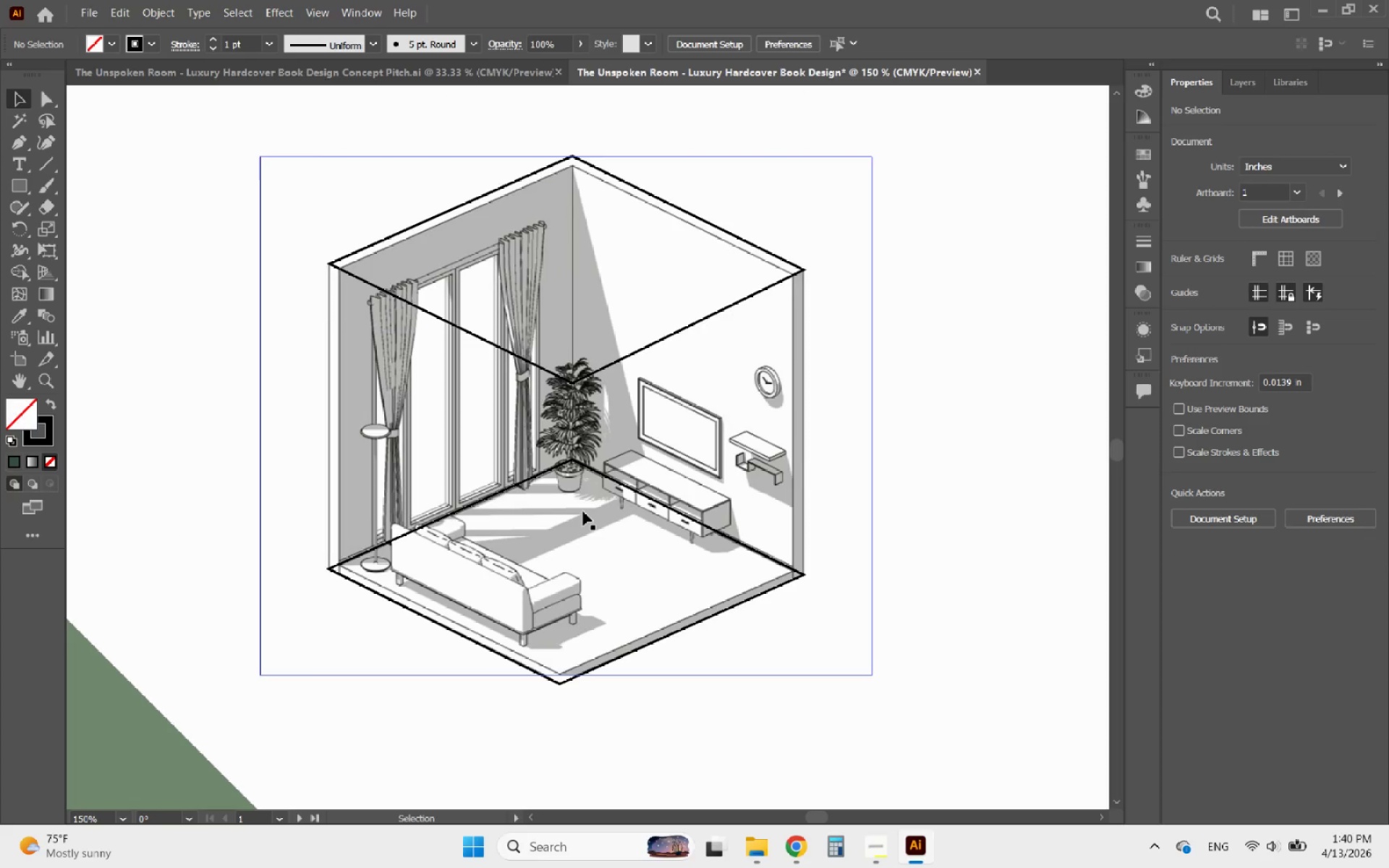 
hold_key(key=AltLeft, duration=0.67)
scroll: coordinate [493, 506], scroll_direction: down, amount: 3.0
 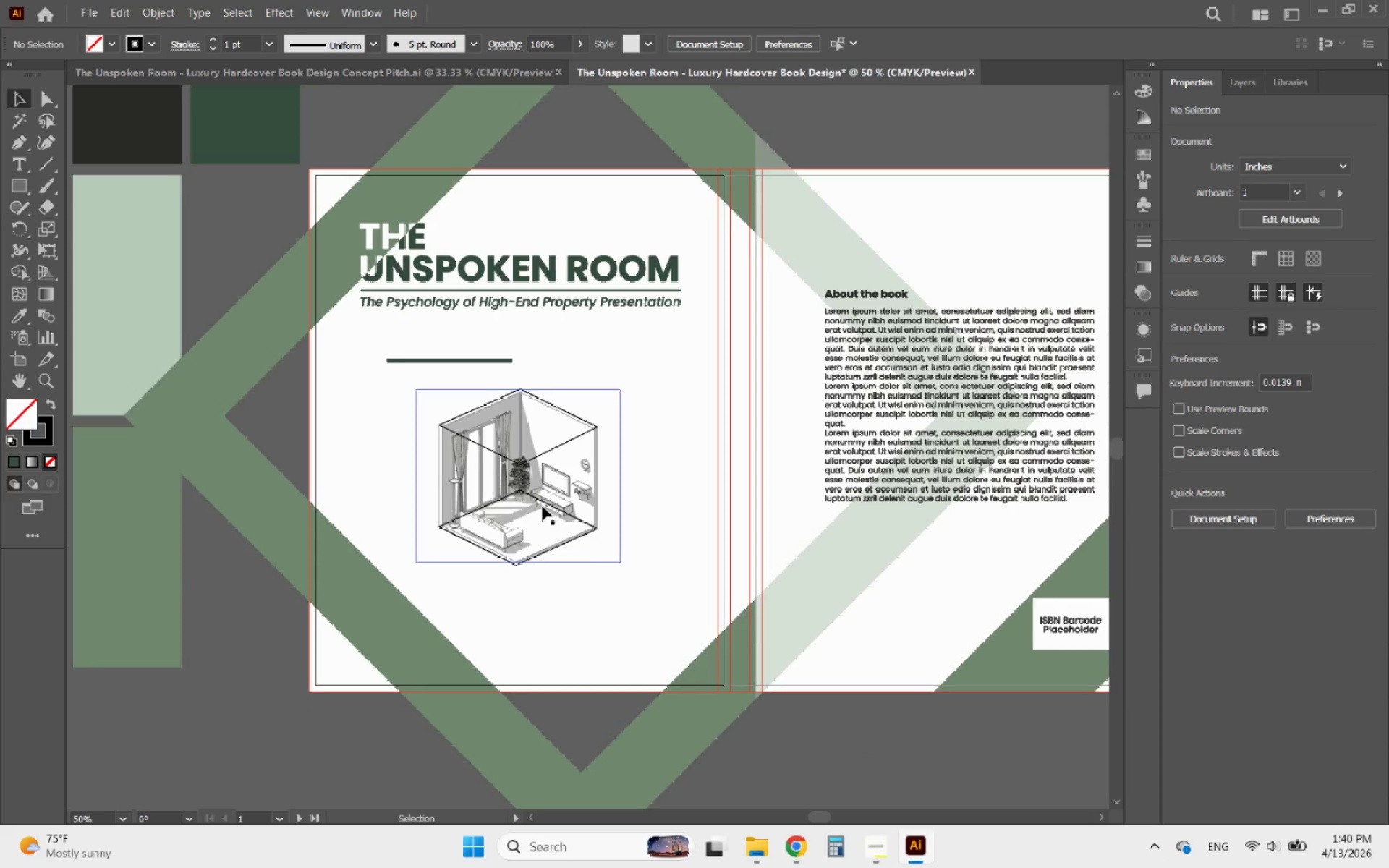 
left_click([543, 506])
 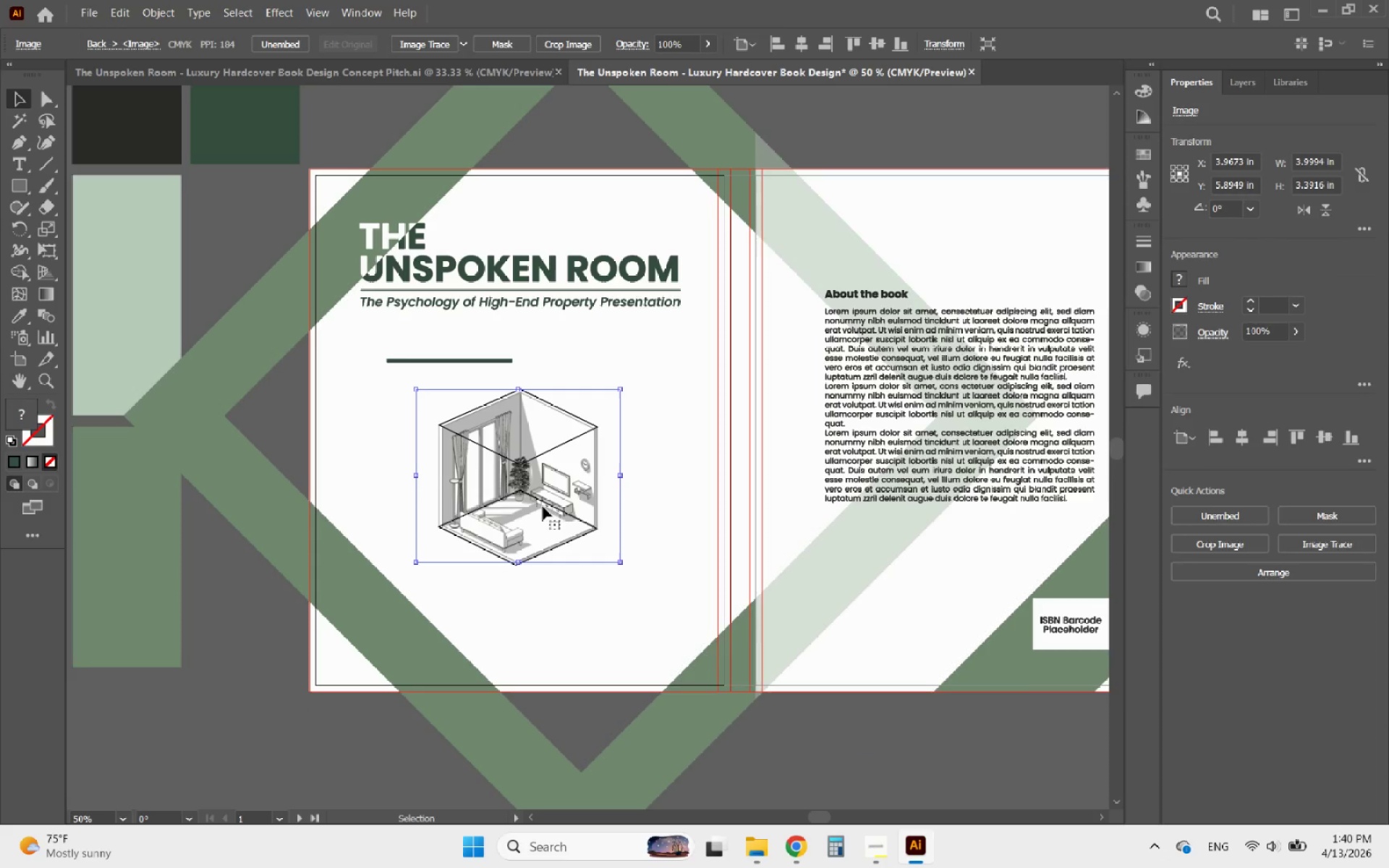 
hold_key(key=AltLeft, duration=2.97)
left_click_drag(start_coordinate=[543, 506], to_coordinate=[733, 506])
 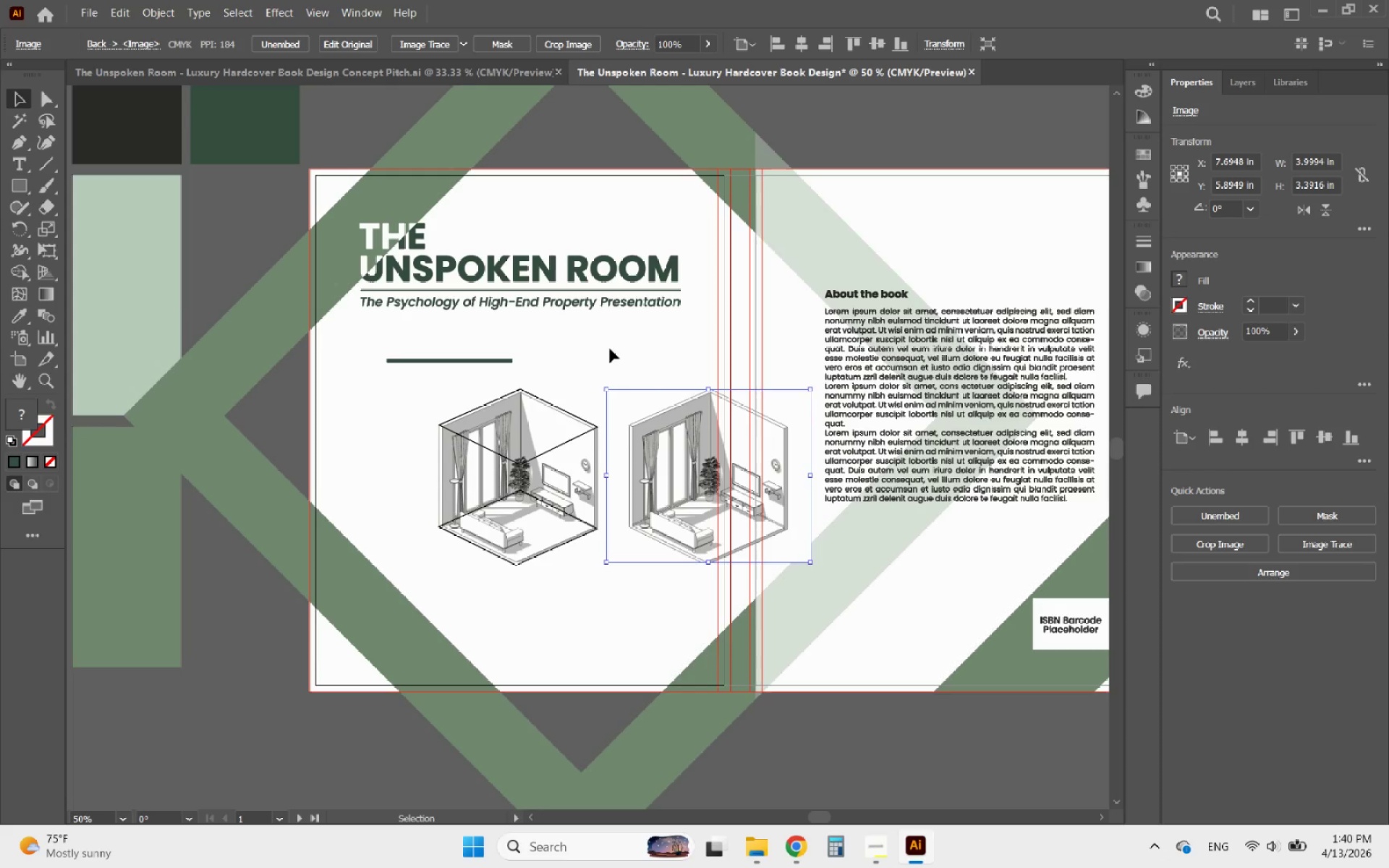 
hold_key(key=ShiftLeft, duration=1.91)
 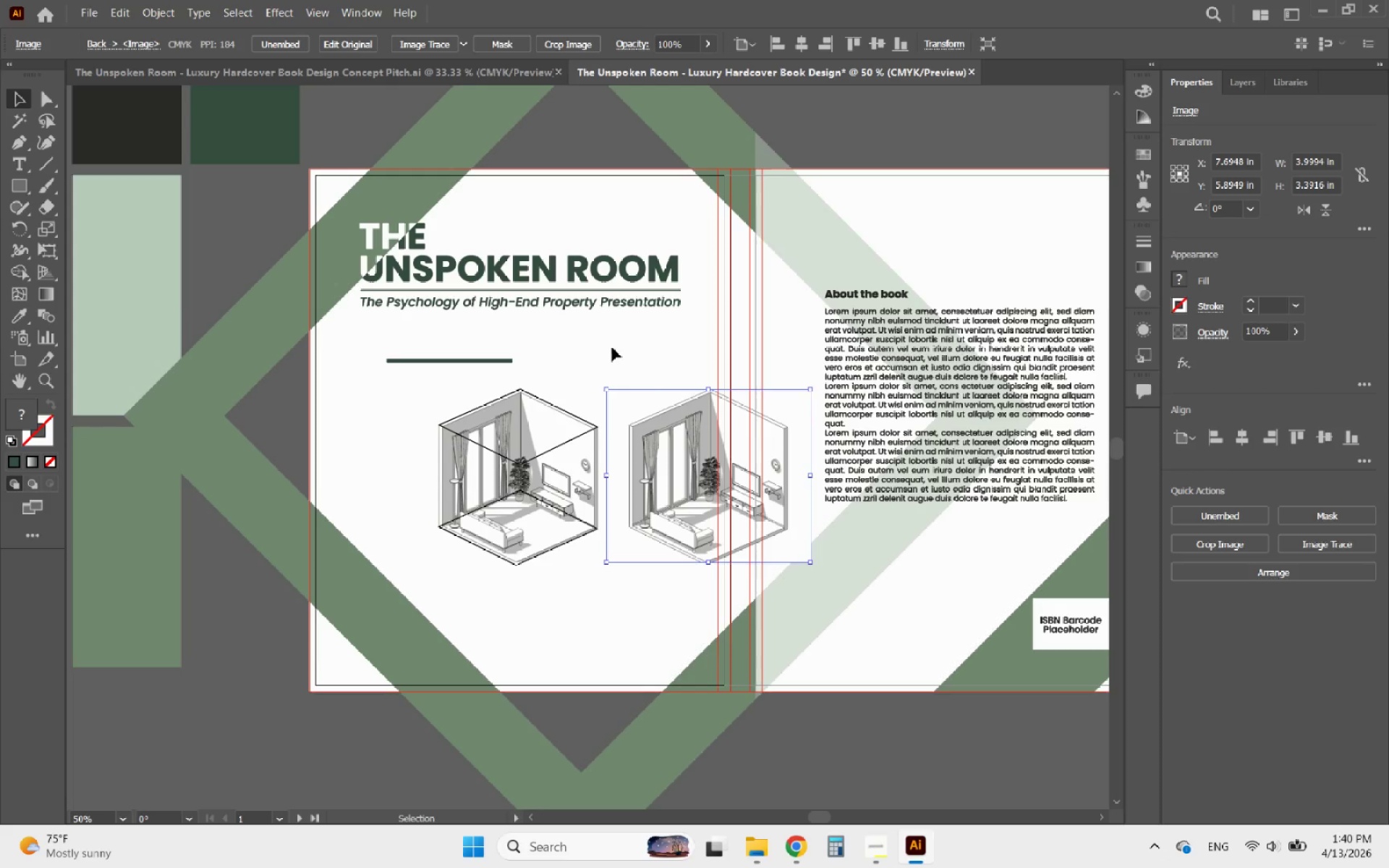 
left_click([612, 347])
 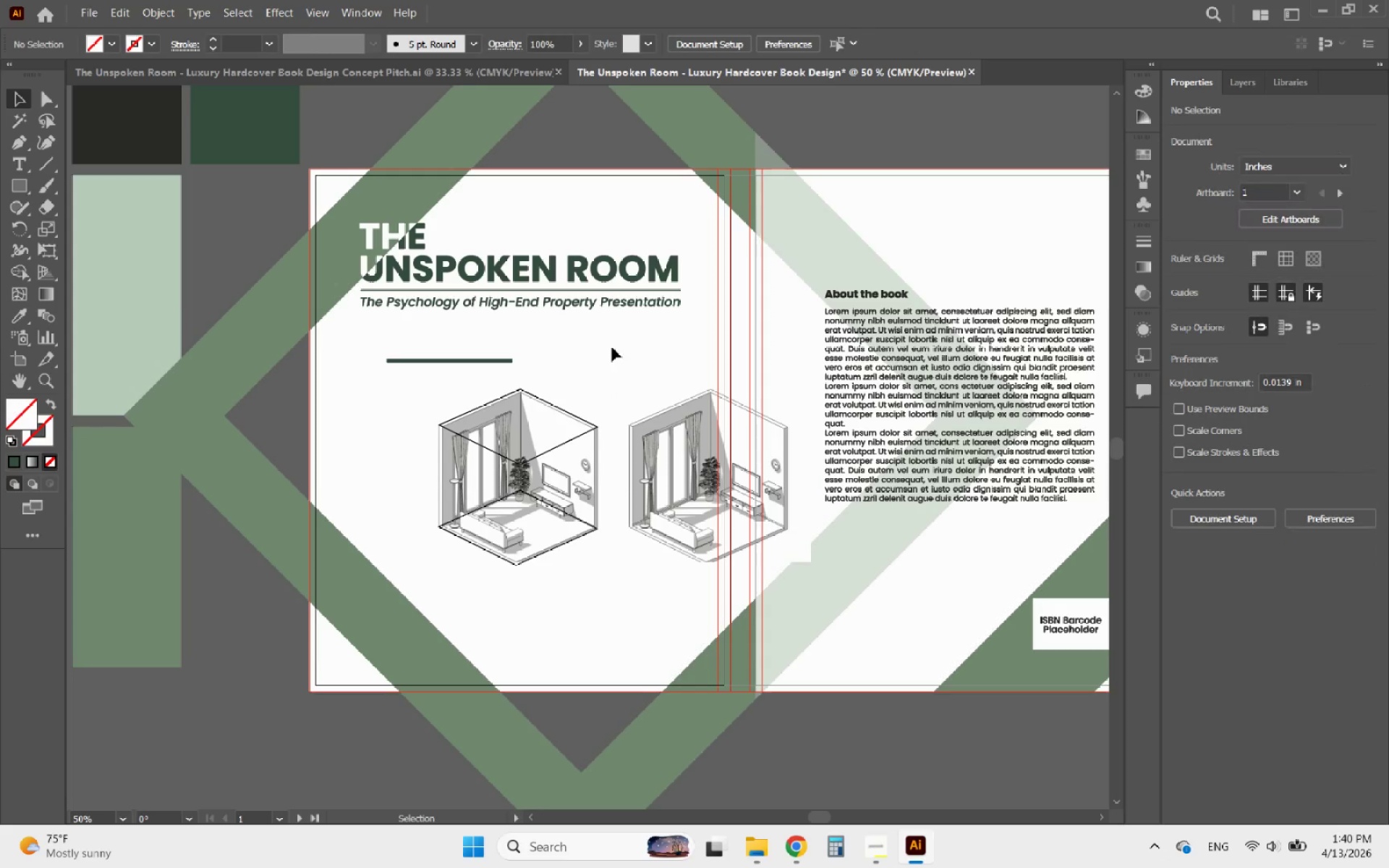 
hold_key(key=AltLeft, duration=1.7)
scroll: coordinate [673, 632], scroll_direction: up, amount: 3.0
 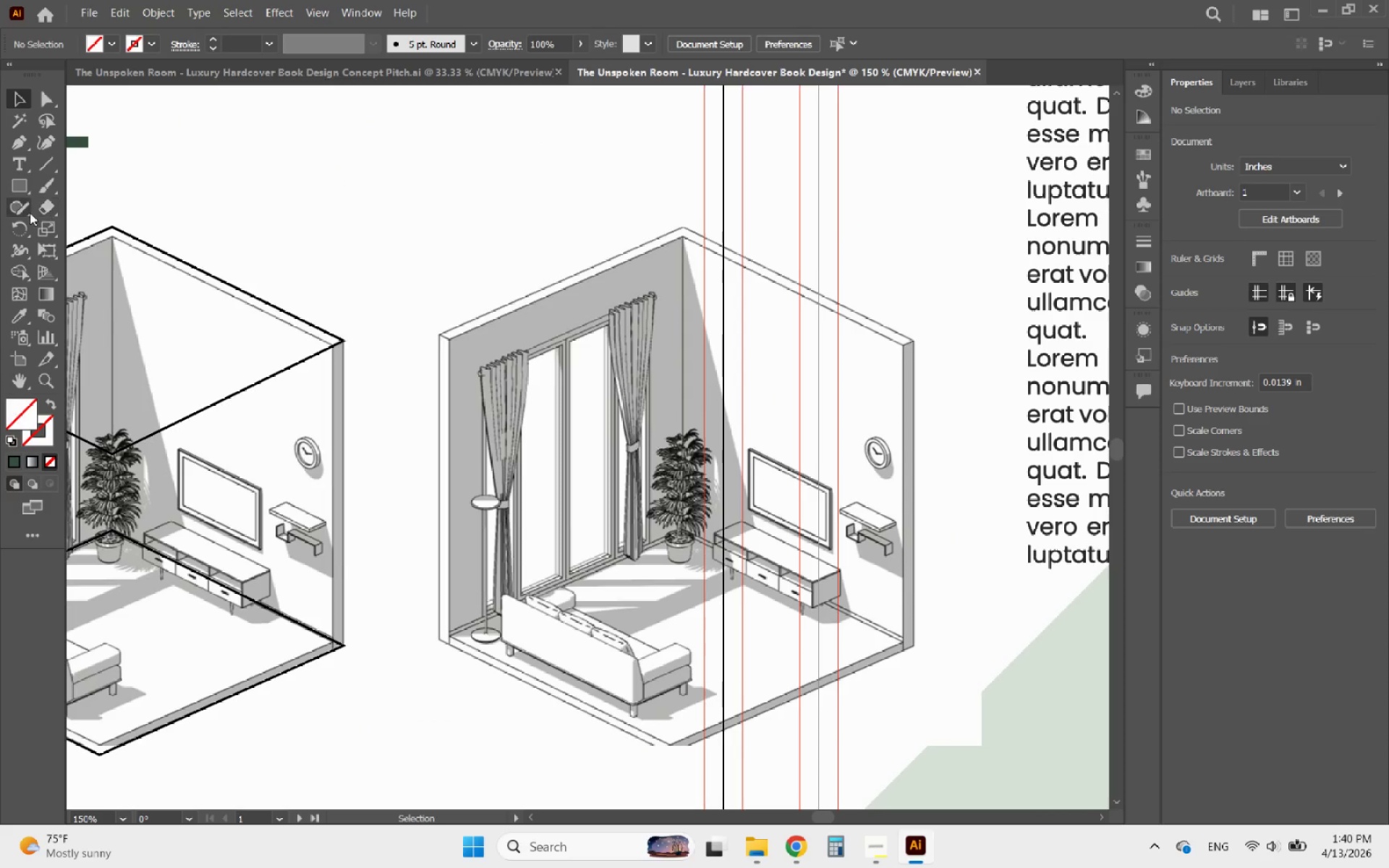 
left_click([21, 182])
 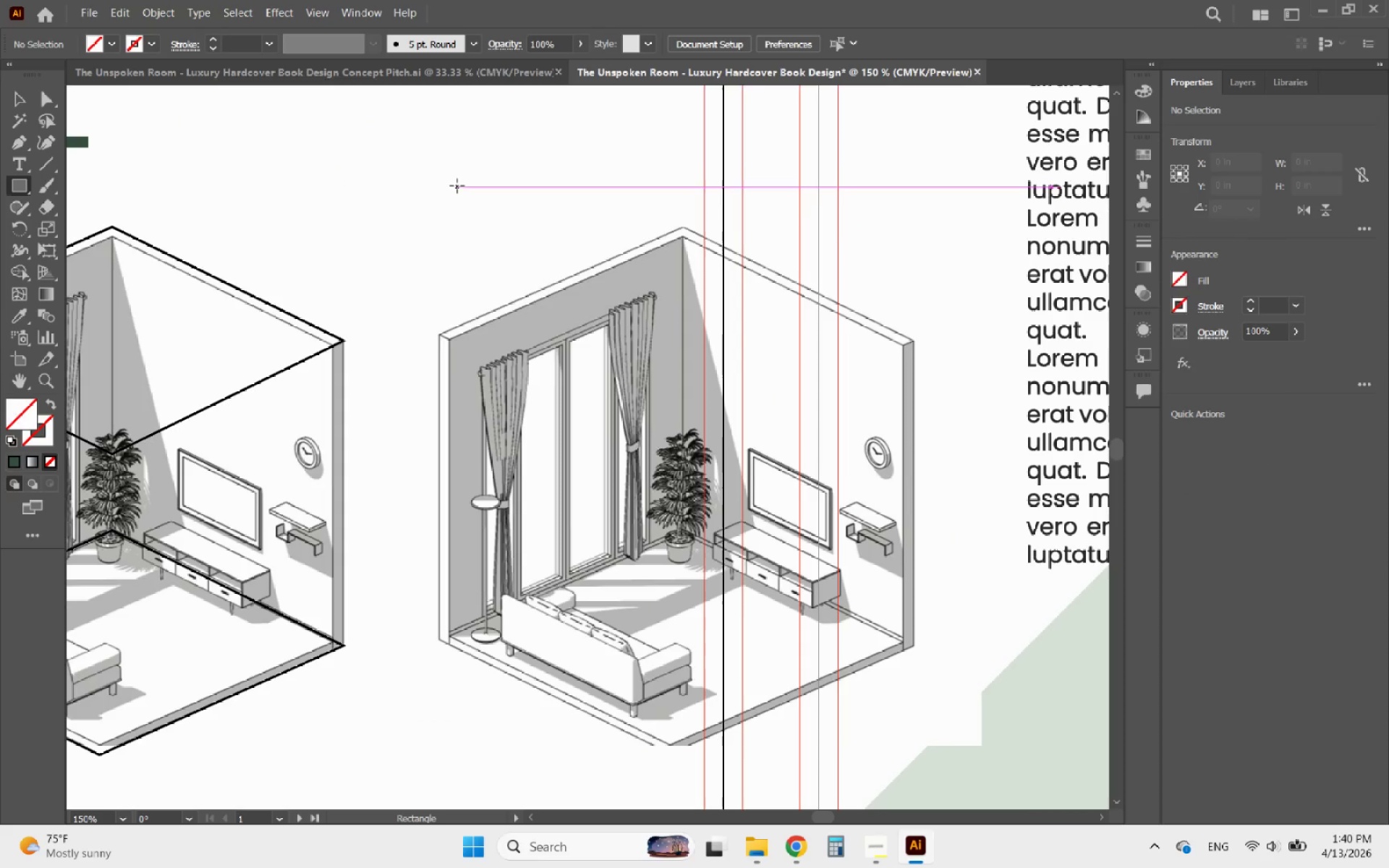 
hold_key(key=ShiftLeft, duration=1.97)
left_click_drag(start_coordinate=[382, 137], to_coordinate=[531, 273])
 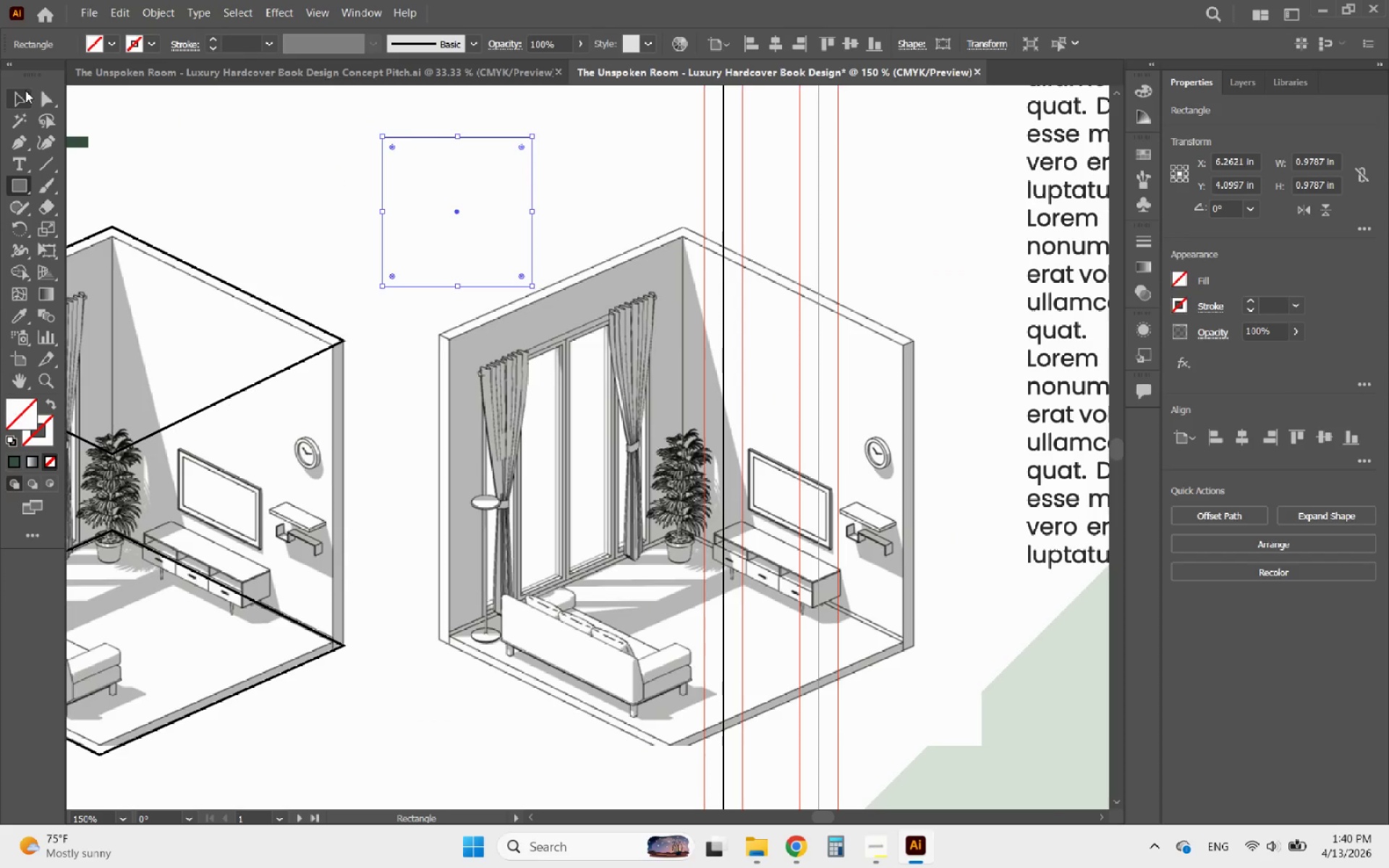 
left_click([14, 95])
 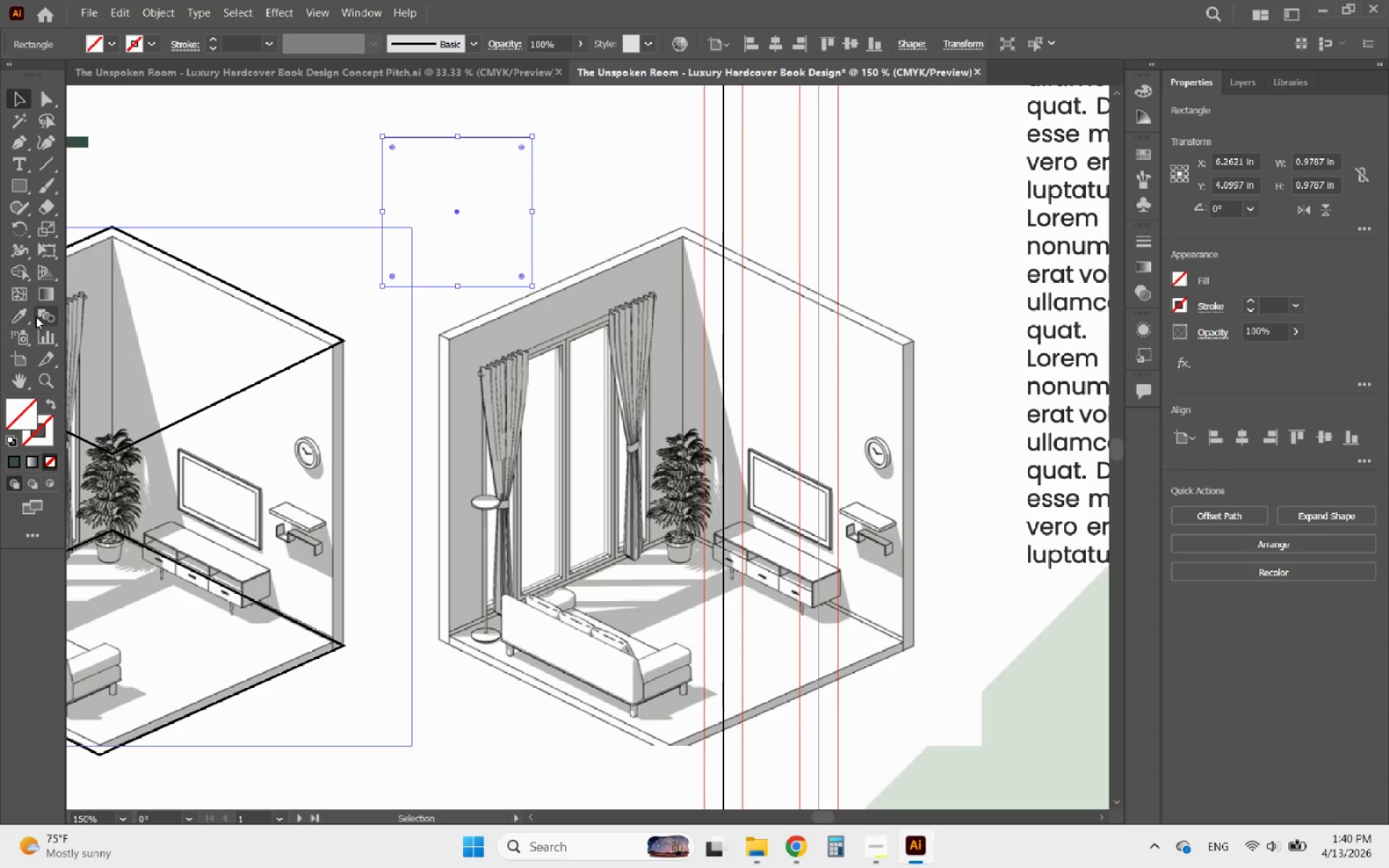 
left_click([19, 316])
 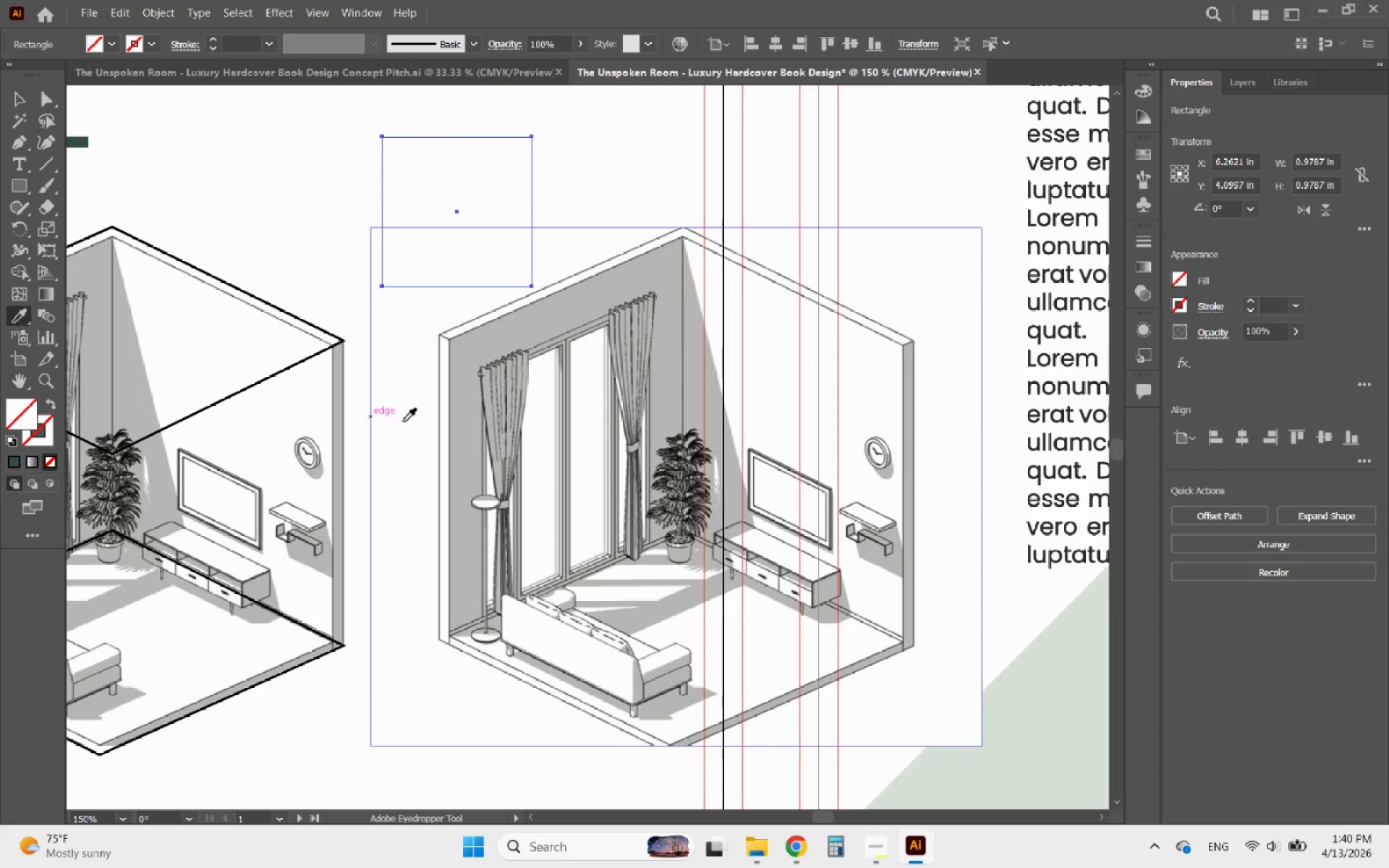 
hold_key(key=AltLeft, duration=0.41)
scroll: coordinate [613, 482], scroll_direction: down, amount: 3.0
 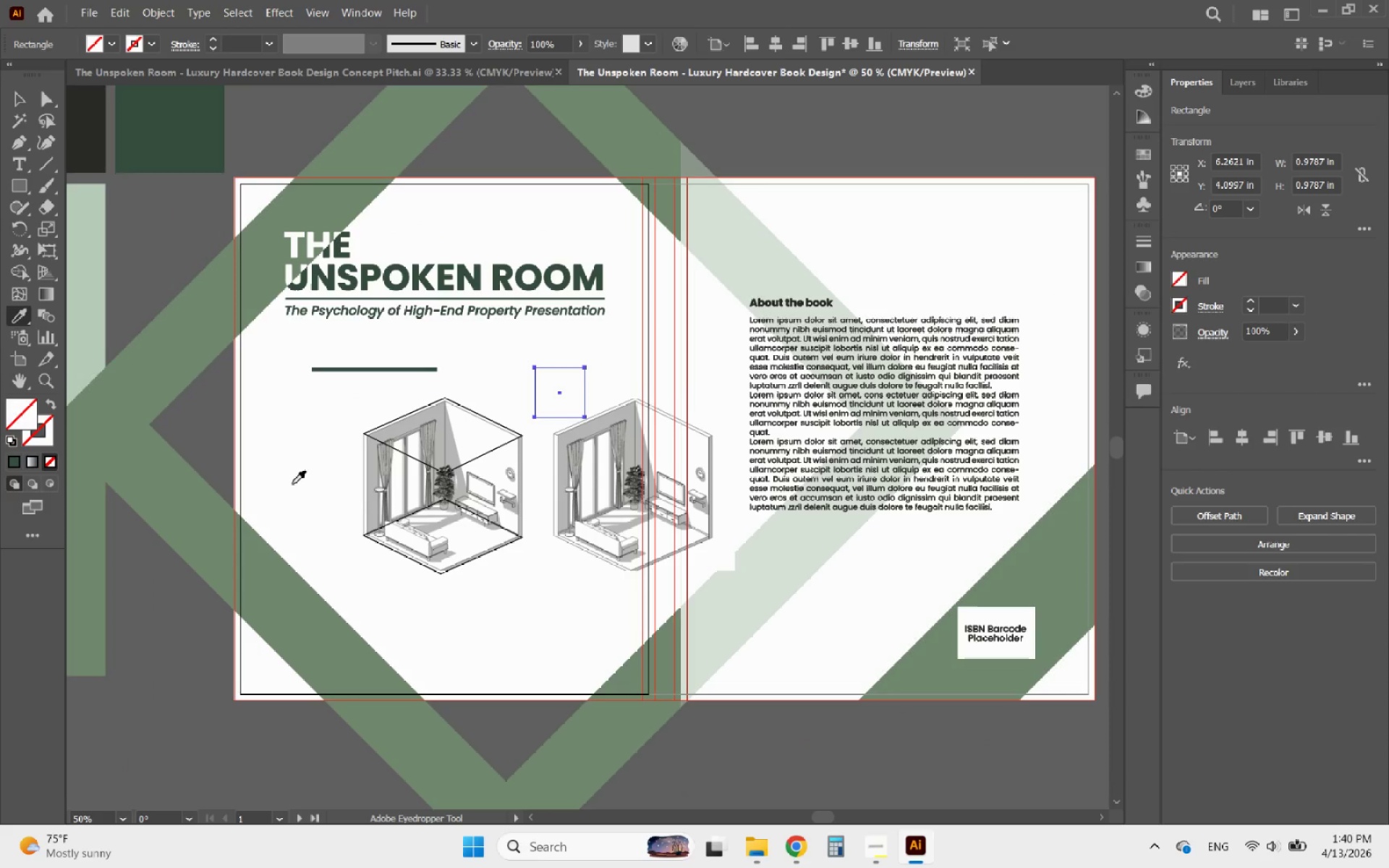 
left_click([292, 482])
 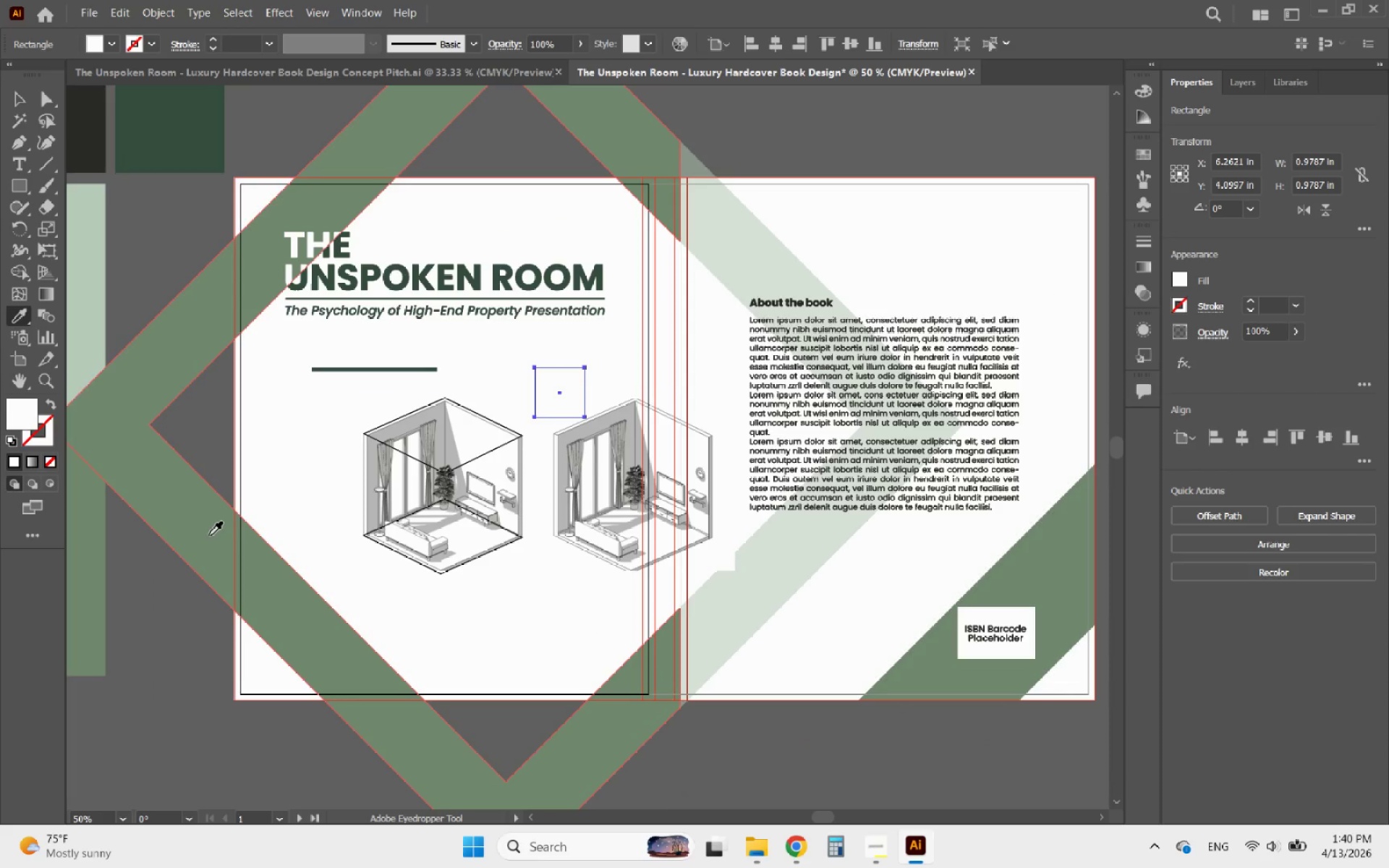 
left_click([201, 533])
 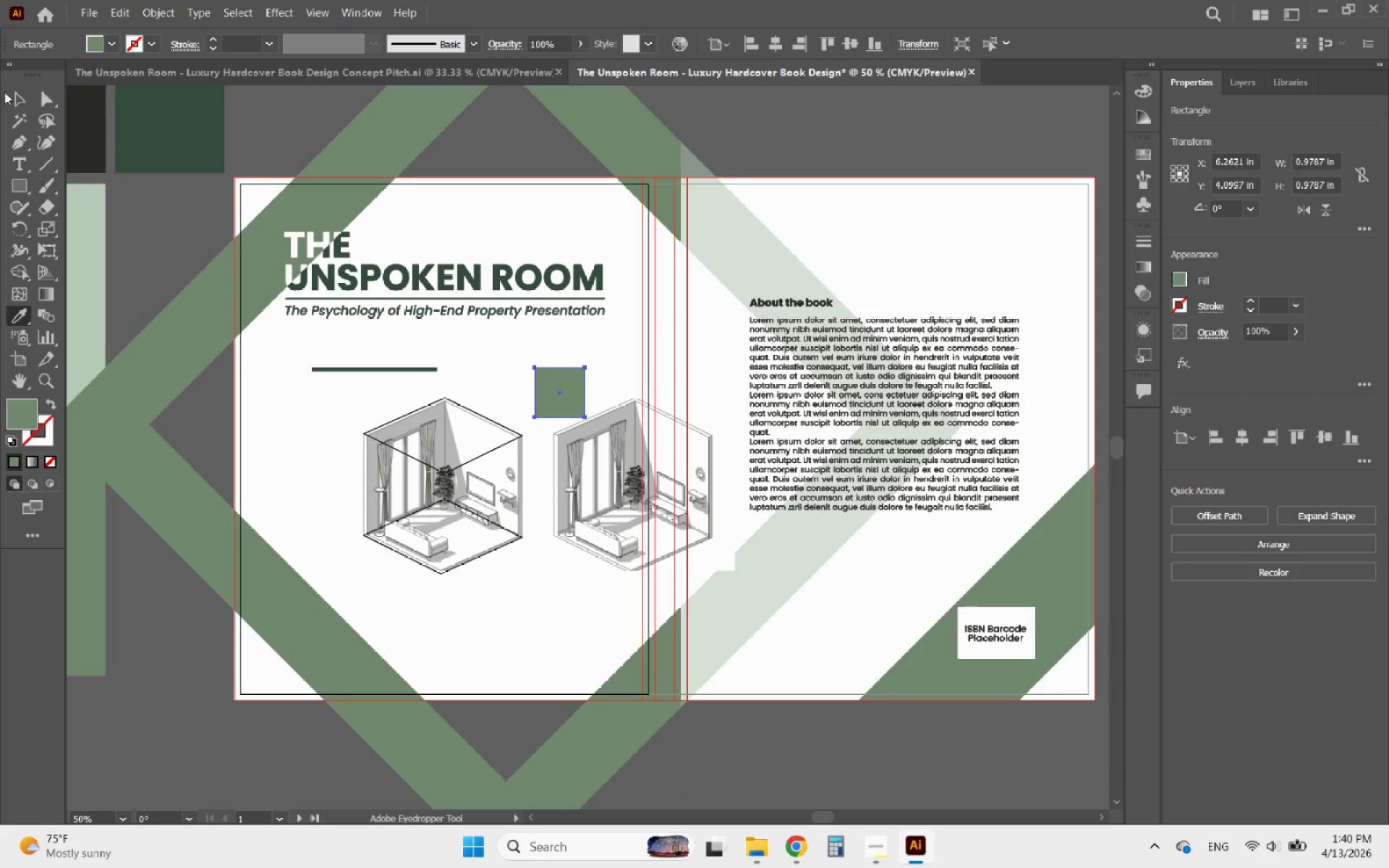 
left_click([22, 98])
 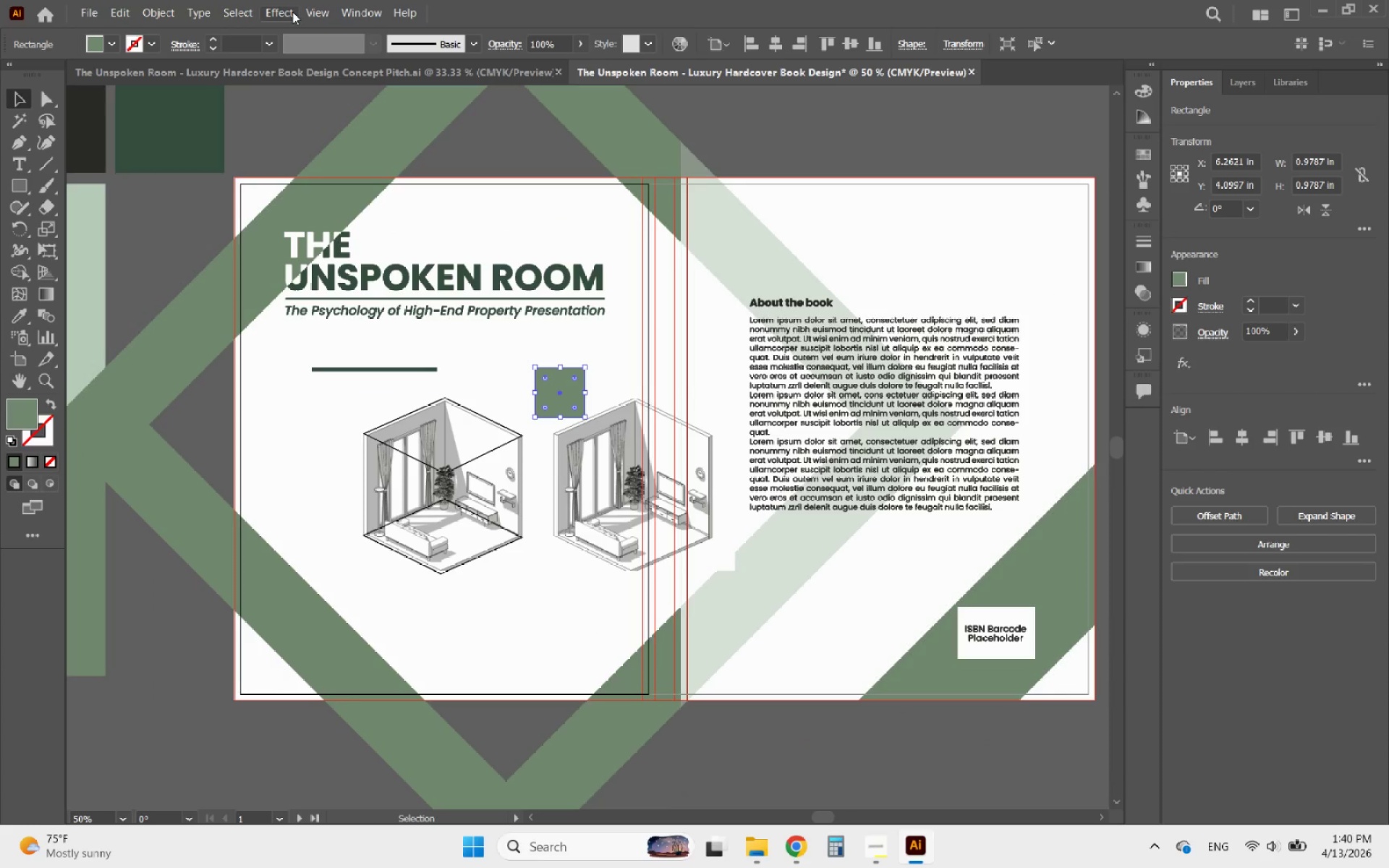 
left_click([292, 12])
 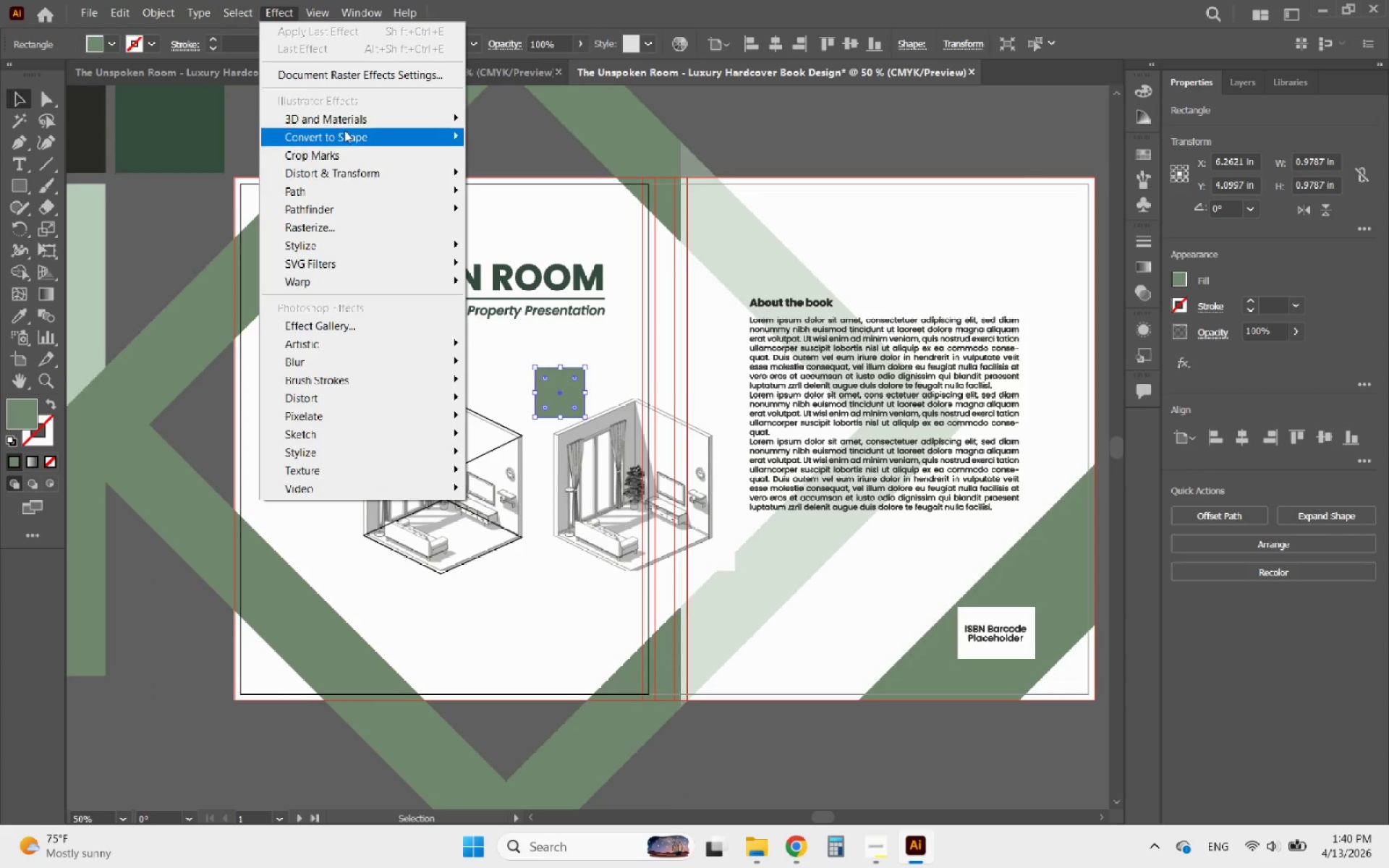 
left_click([343, 124])
 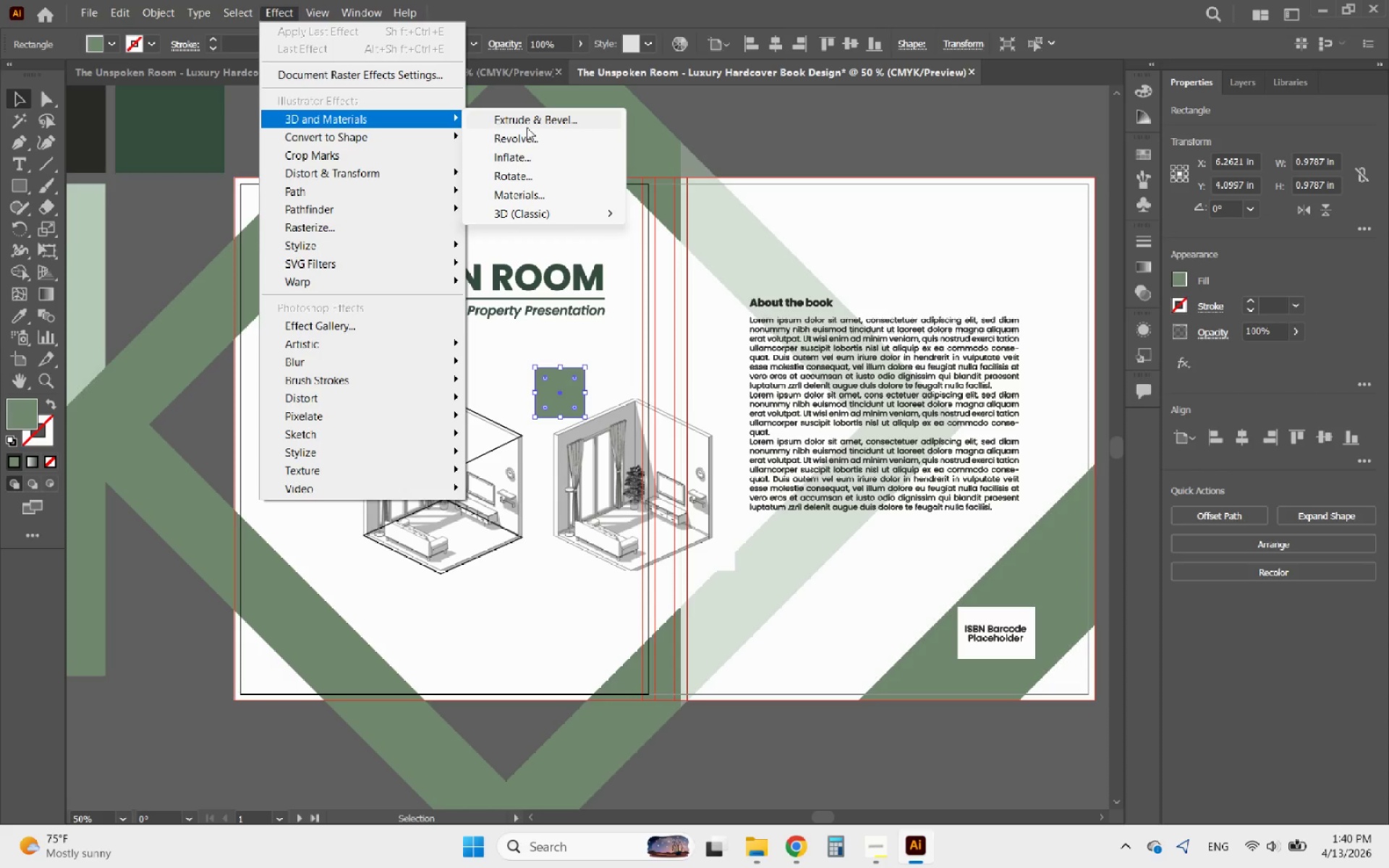 
left_click([539, 118])
 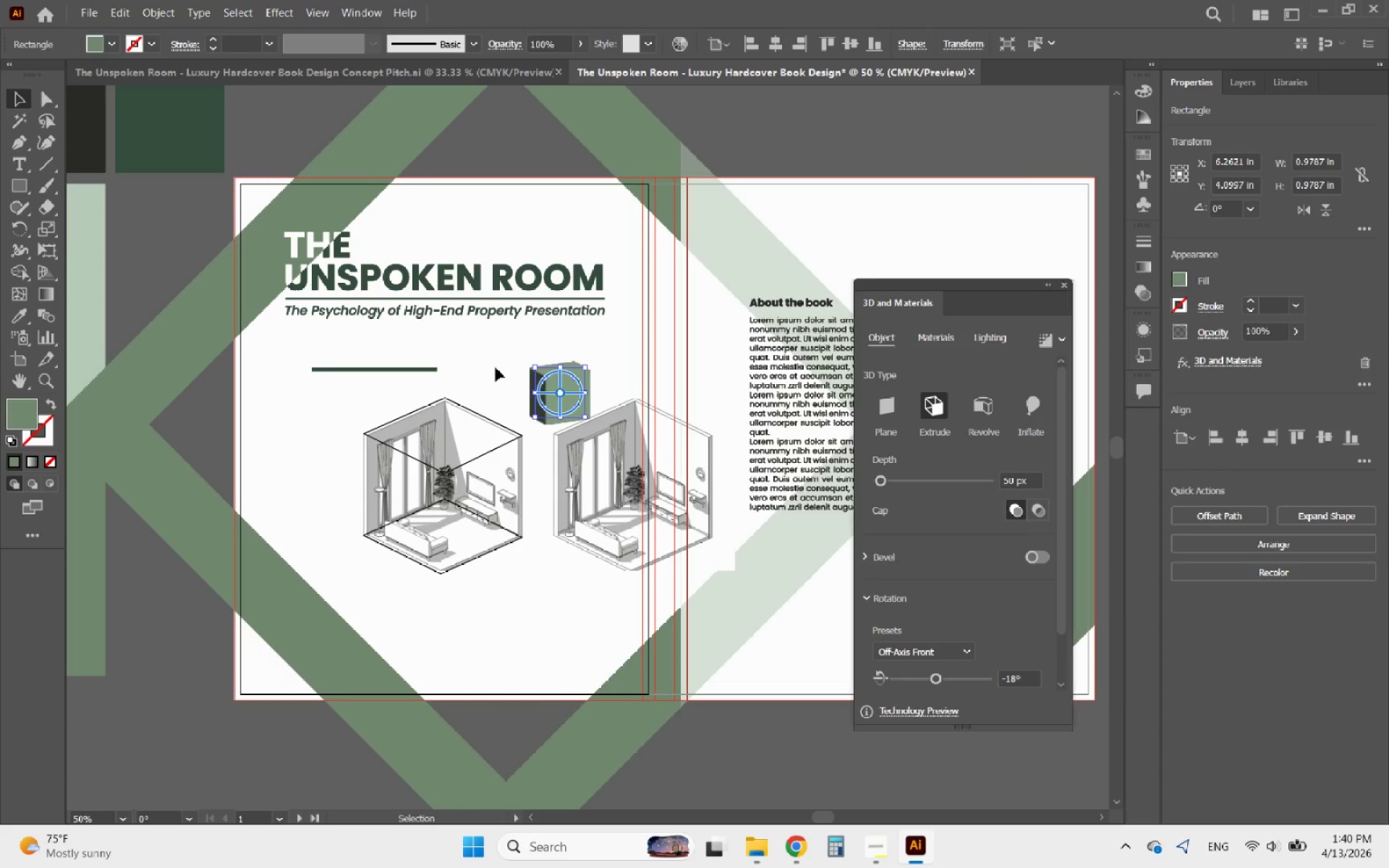 
hold_key(key=AltLeft, duration=0.53)
scroll: coordinate [515, 404], scroll_direction: up, amount: 5.0
 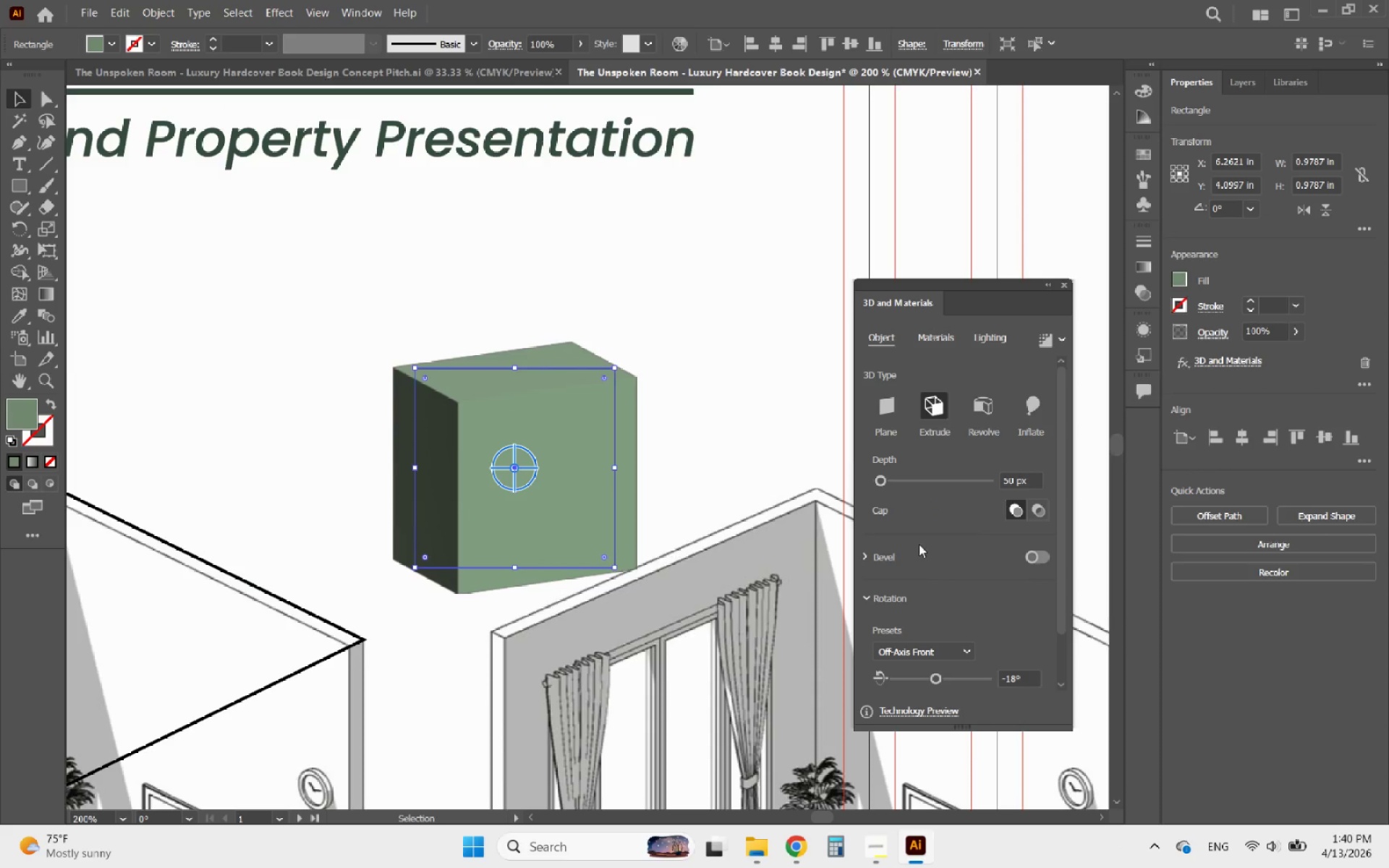 
scroll: coordinate [970, 616], scroll_direction: down, amount: 2.0
 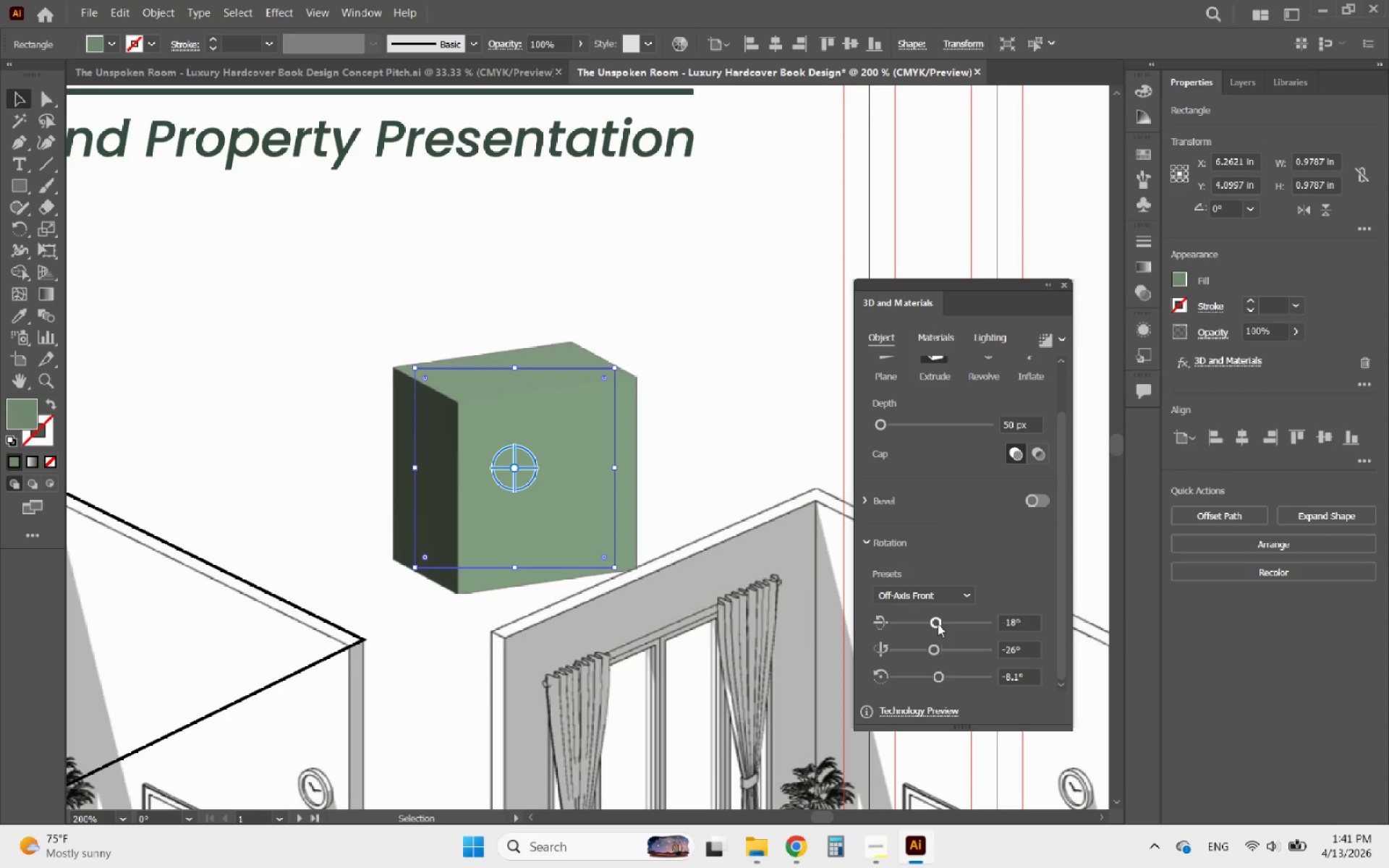 
wait(5.97)
 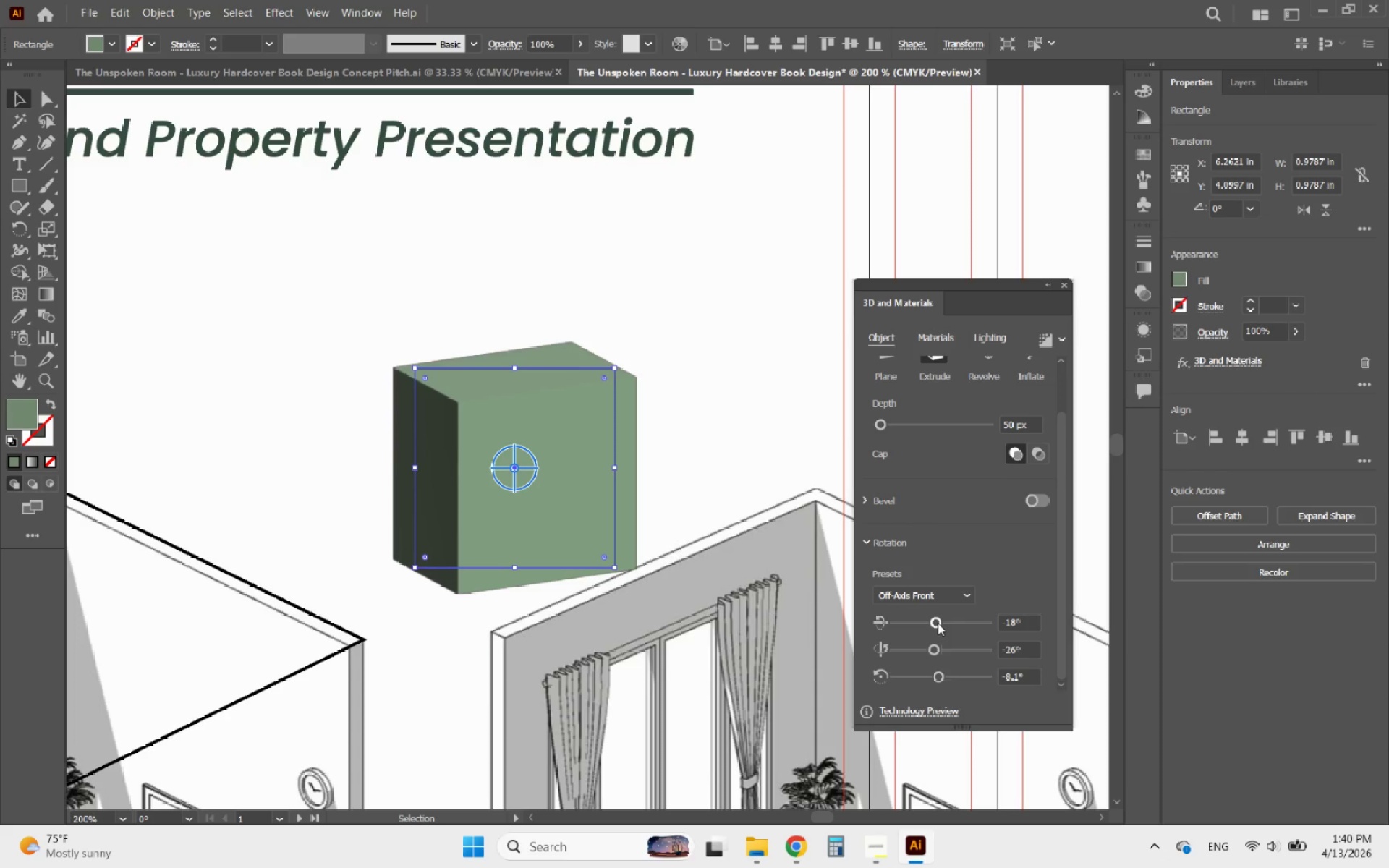 
left_click_drag(start_coordinate=[513, 468], to_coordinate=[532, 454])
 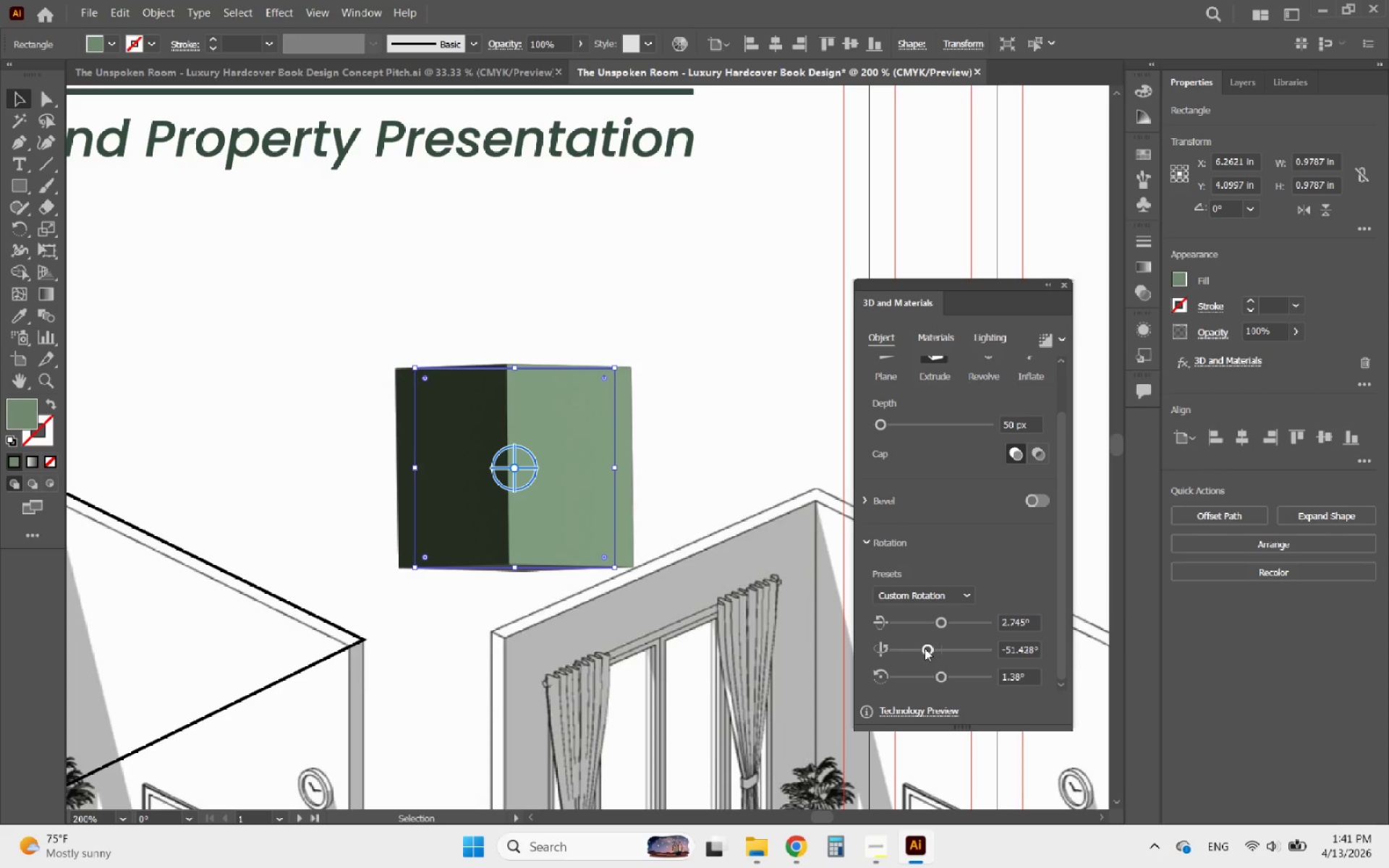 
left_click_drag(start_coordinate=[940, 617], to_coordinate=[939, 622])
 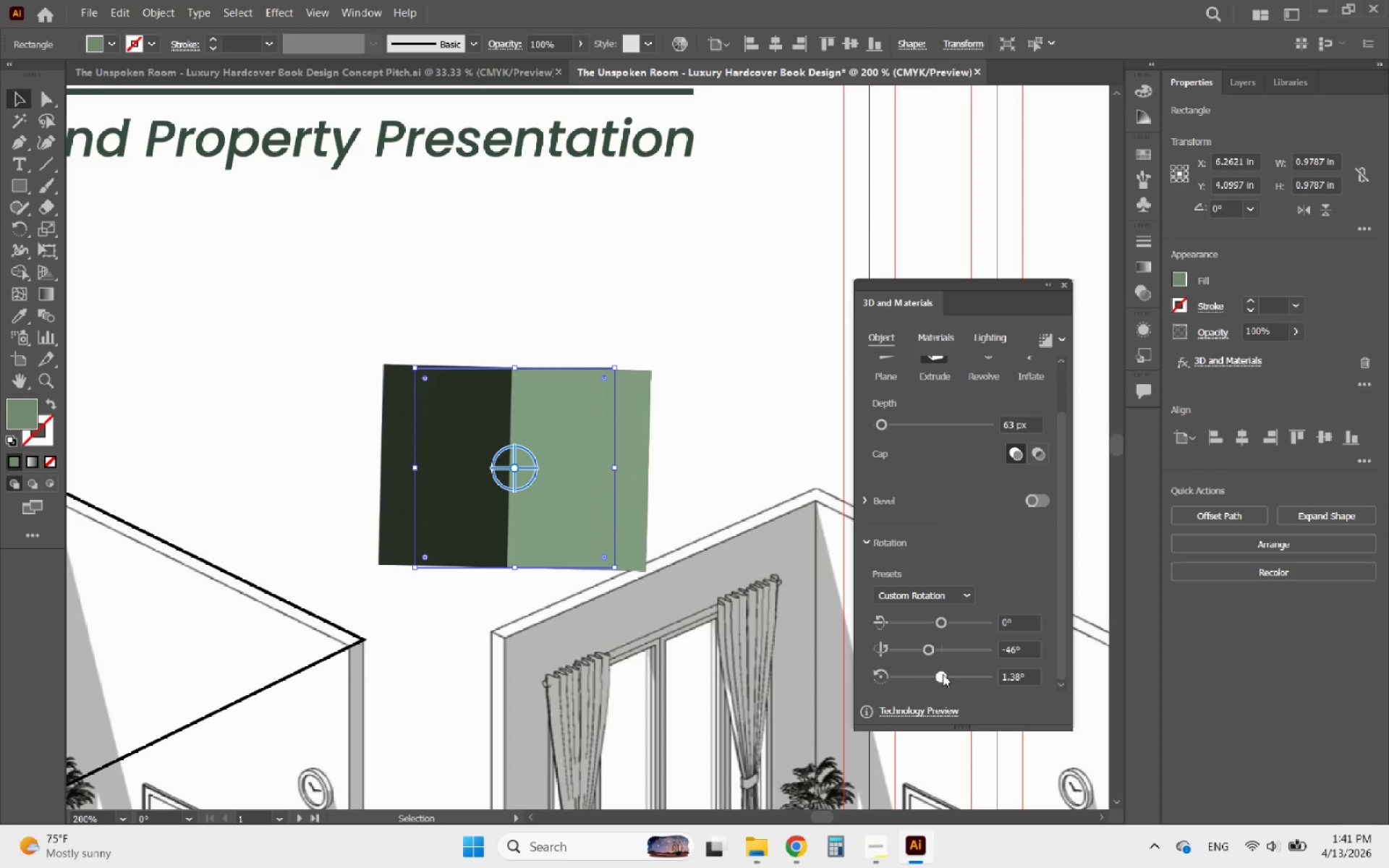 
wait(17.88)
 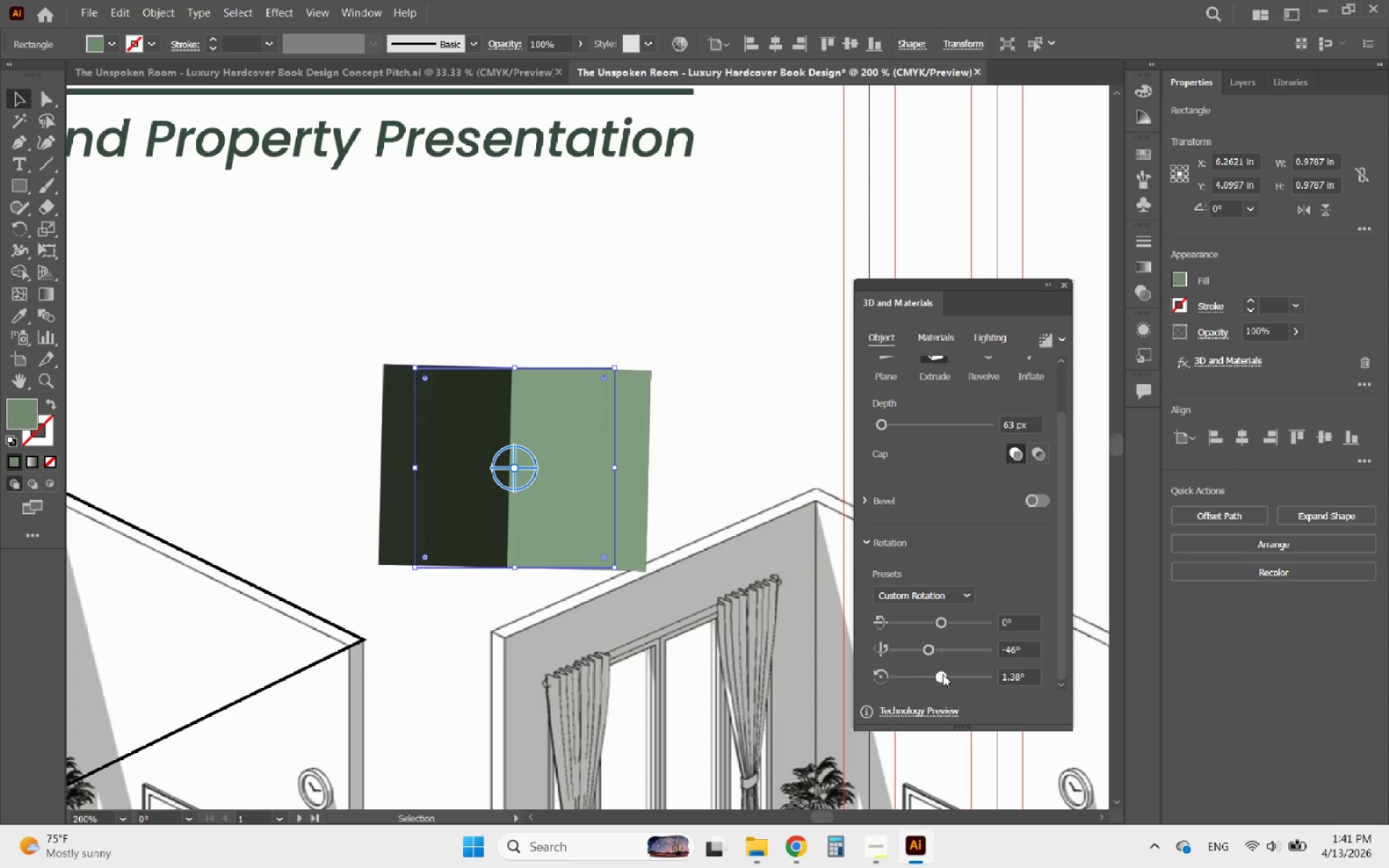 
left_click_drag(start_coordinate=[1035, 672], to_coordinate=[1006, 677])
 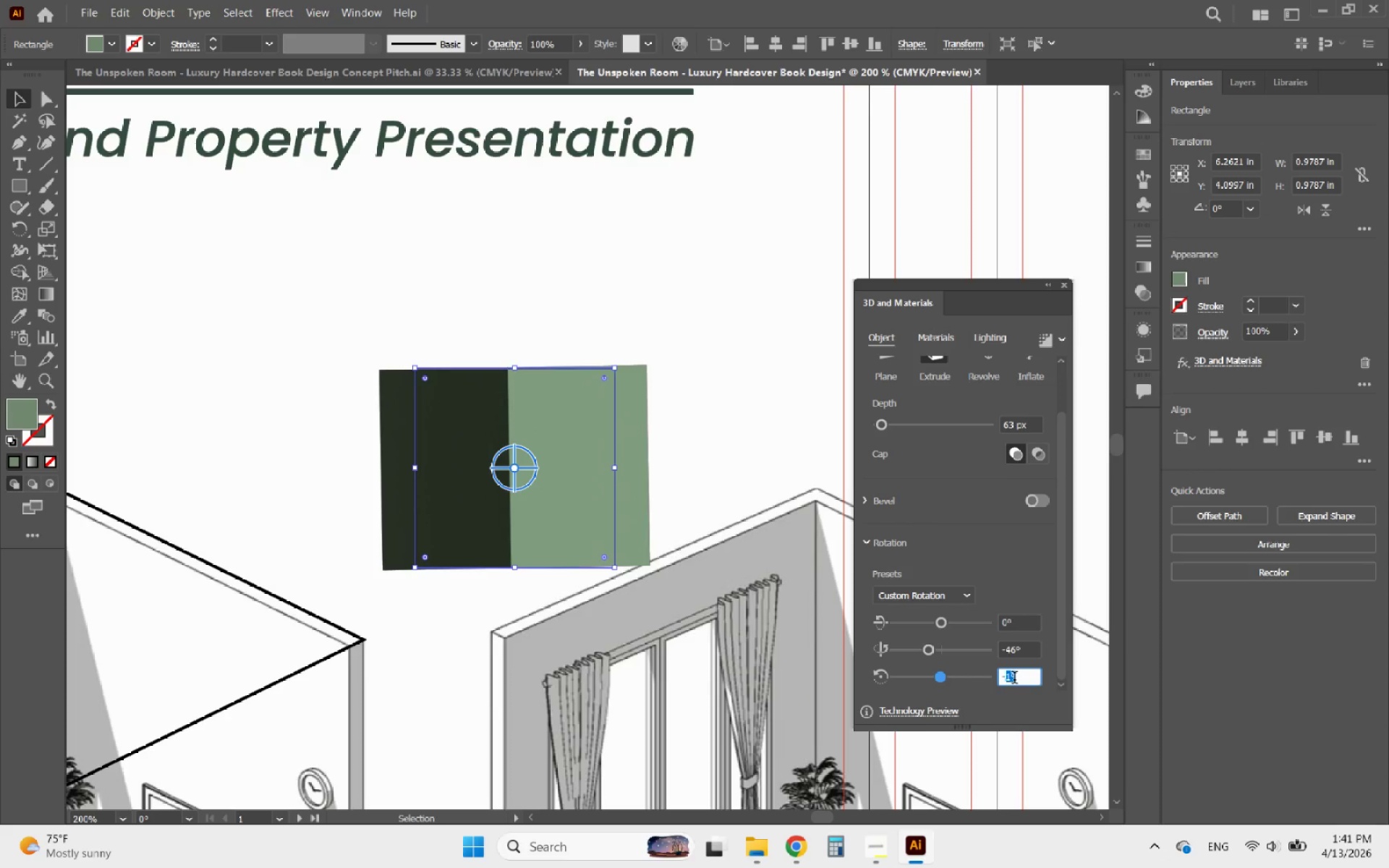 
left_click([1014, 679])
 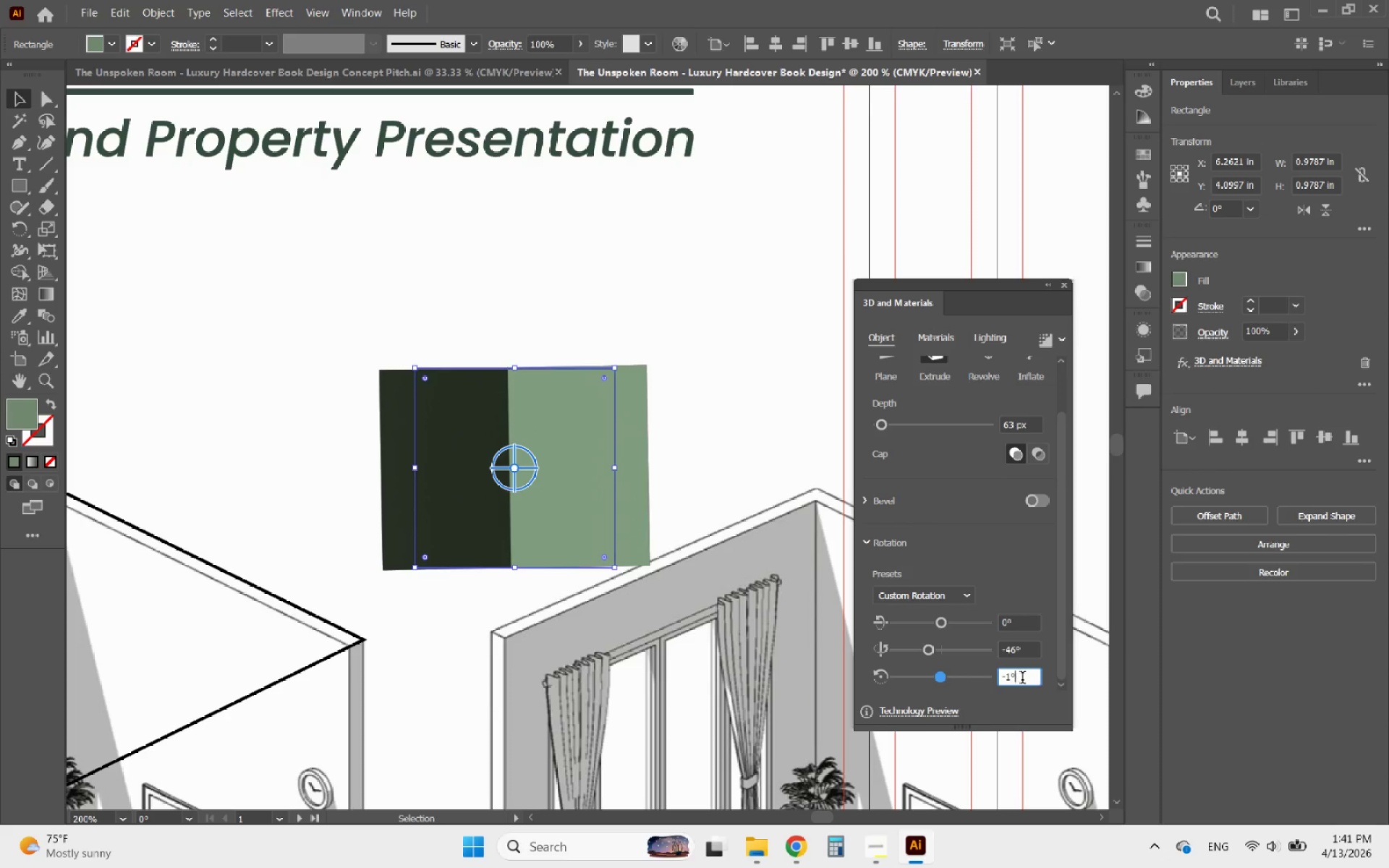 
left_click_drag(start_coordinate=[1022, 679], to_coordinate=[982, 684])
 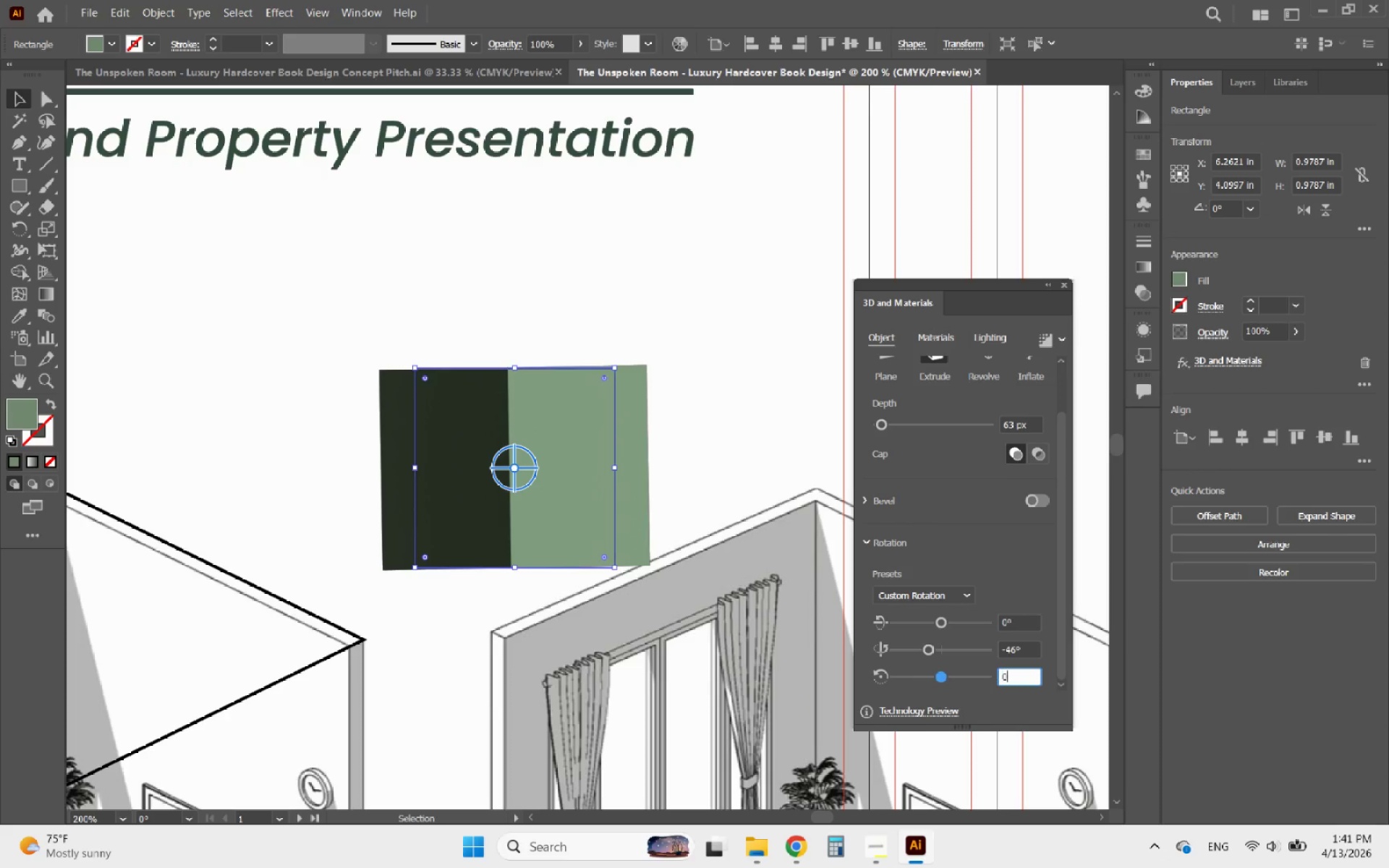 
key(0)
 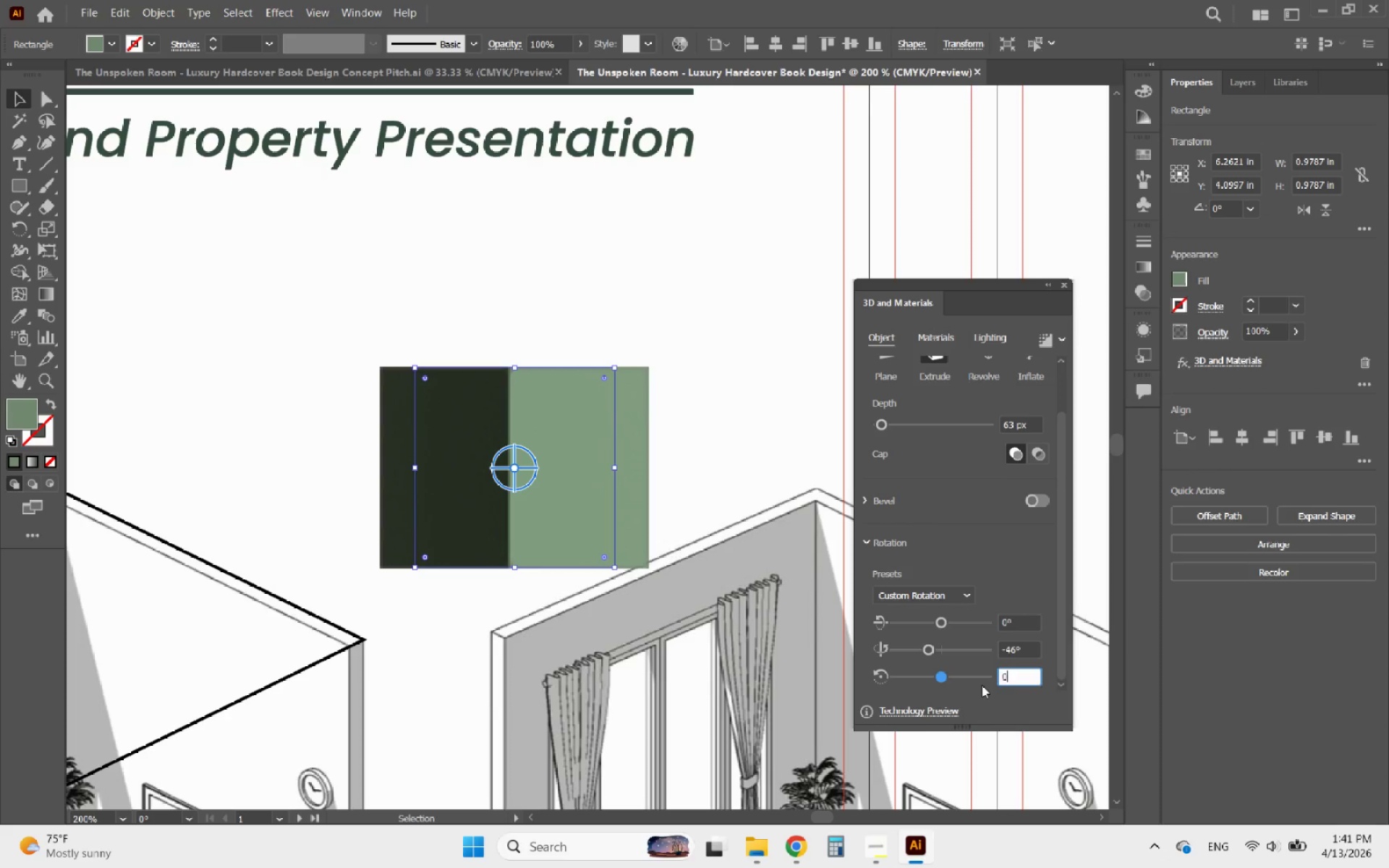 
key(Enter)
 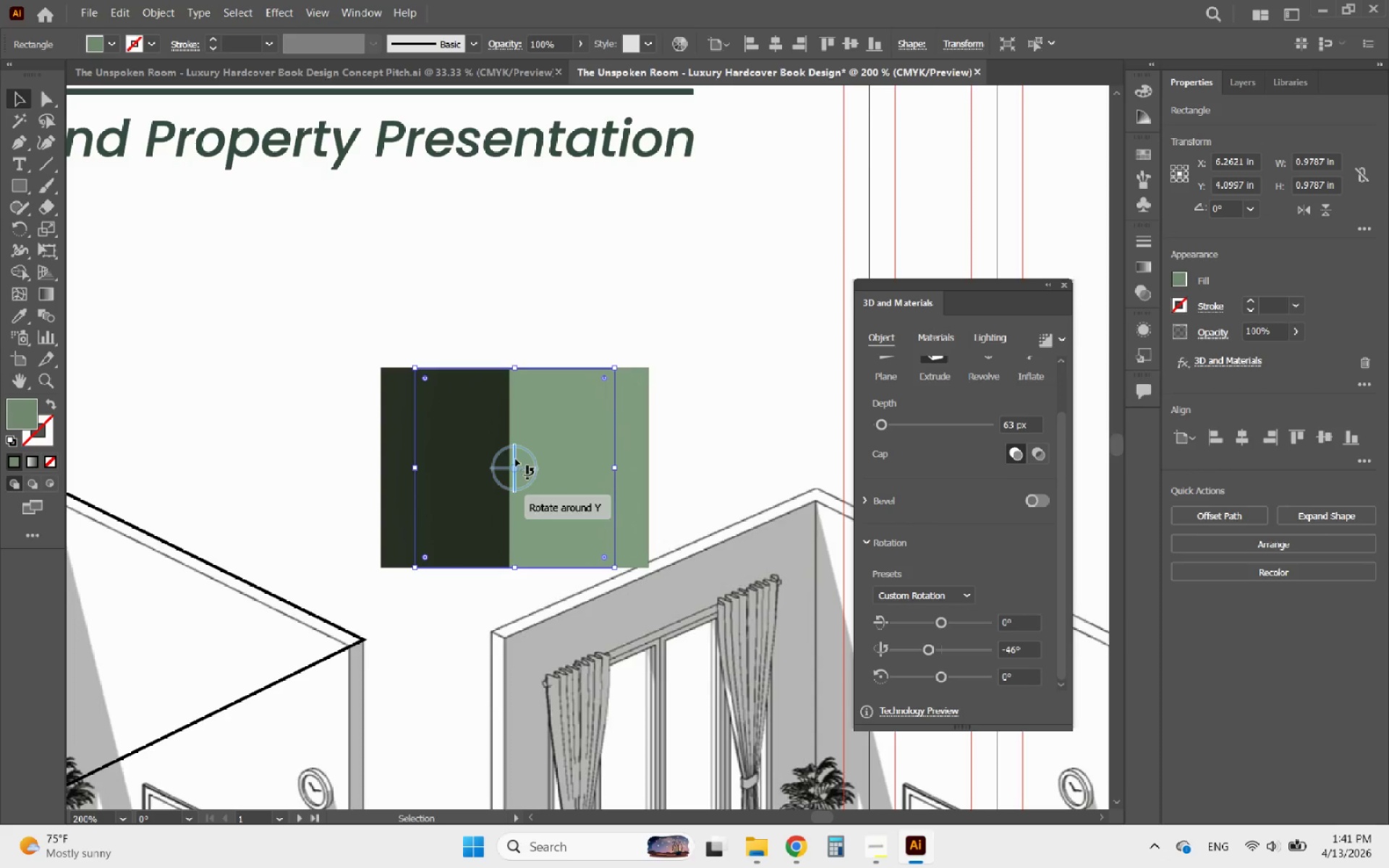 
left_click_drag(start_coordinate=[516, 459], to_coordinate=[515, 513])
 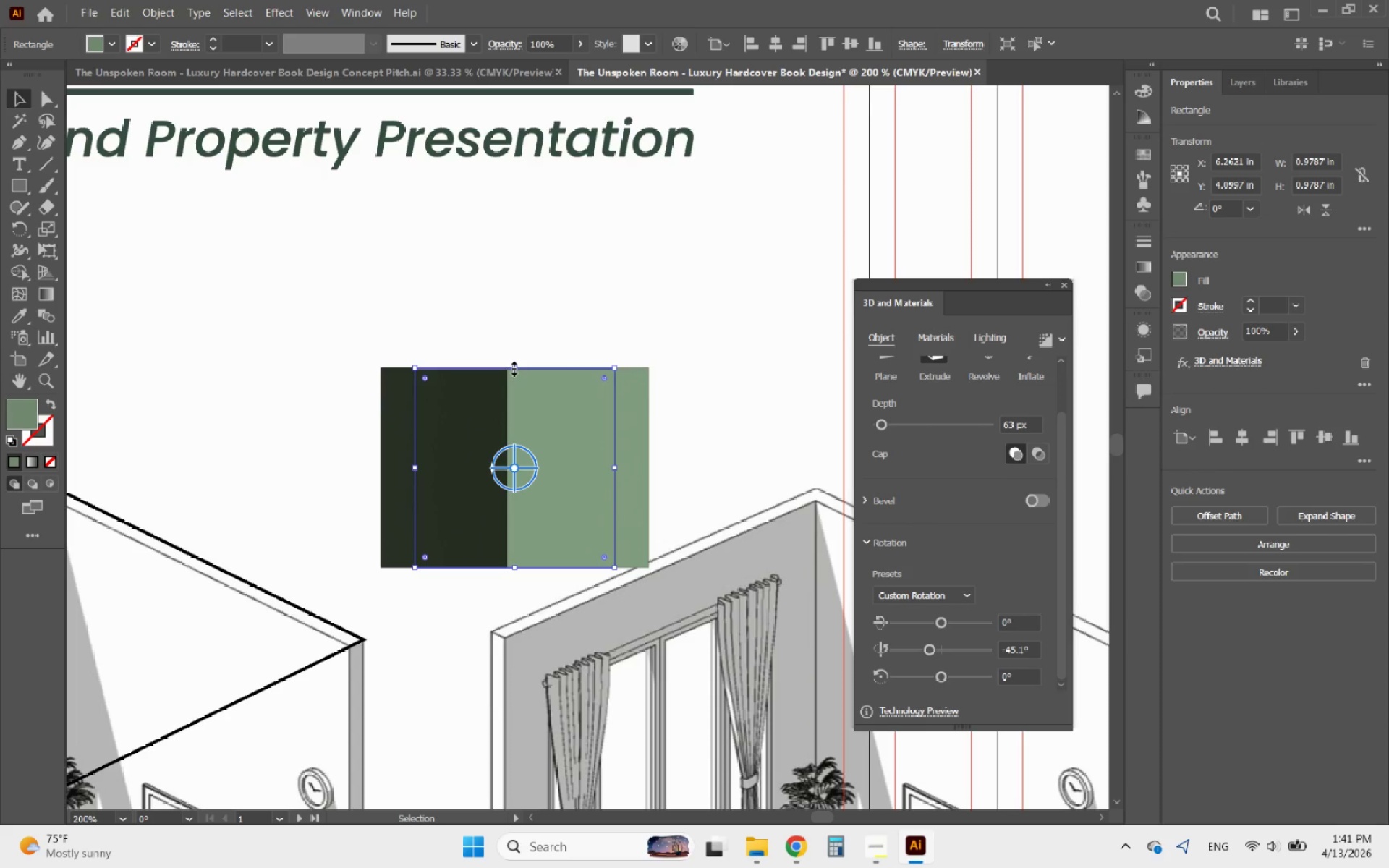 
left_click_drag(start_coordinate=[512, 367], to_coordinate=[511, 448])
 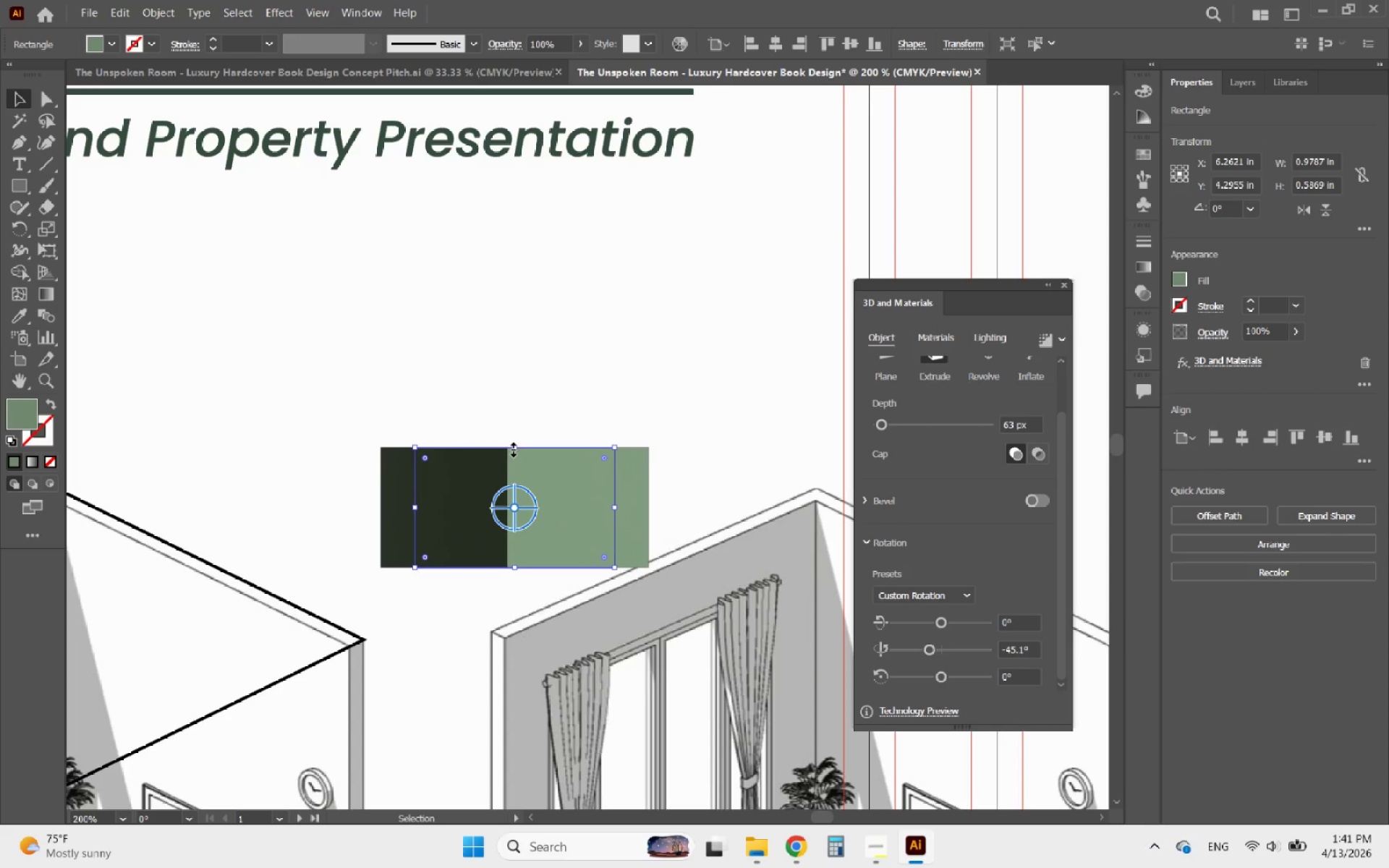 
key(Control+Z)
 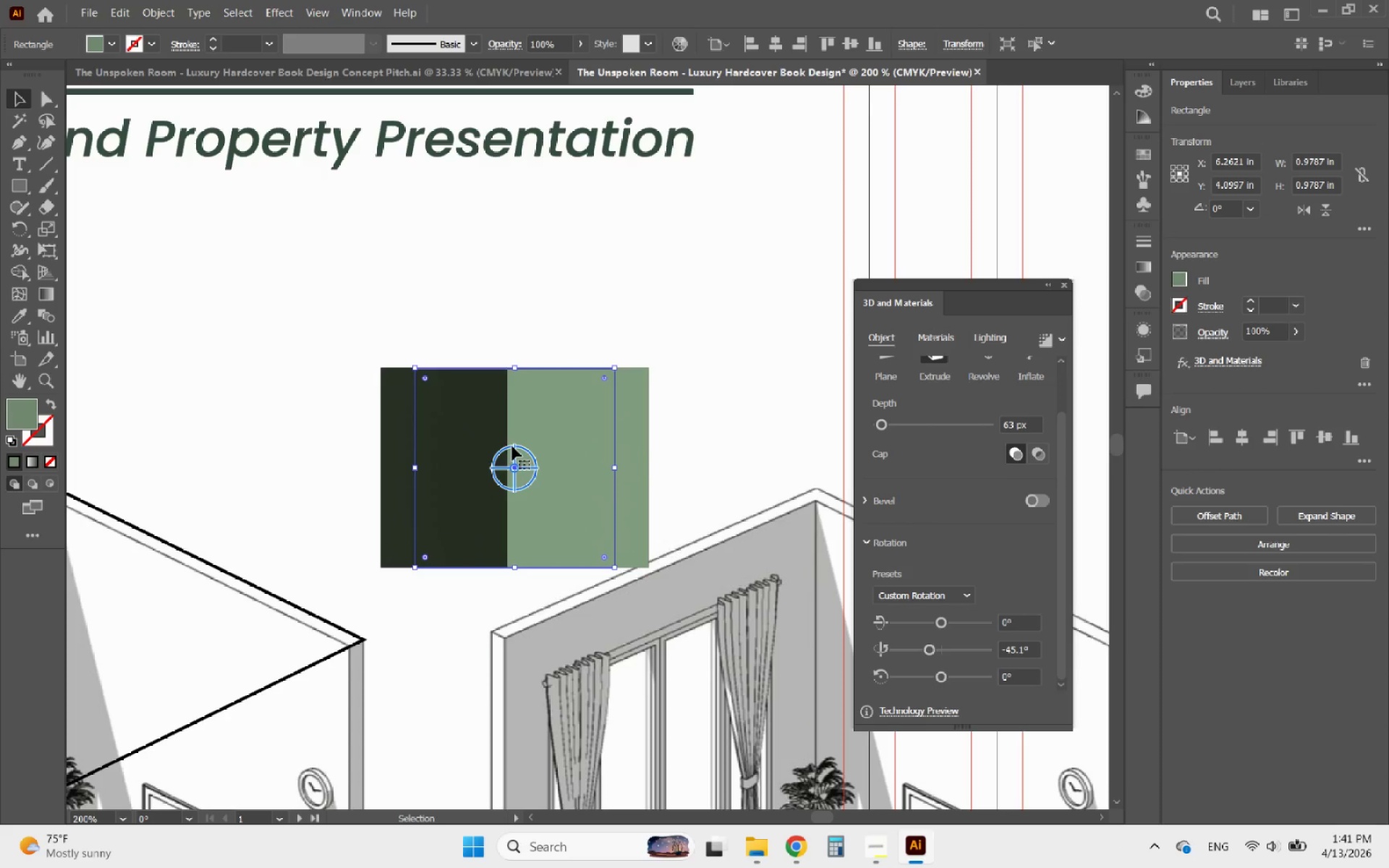 
left_click_drag(start_coordinate=[515, 446], to_coordinate=[517, 467])
 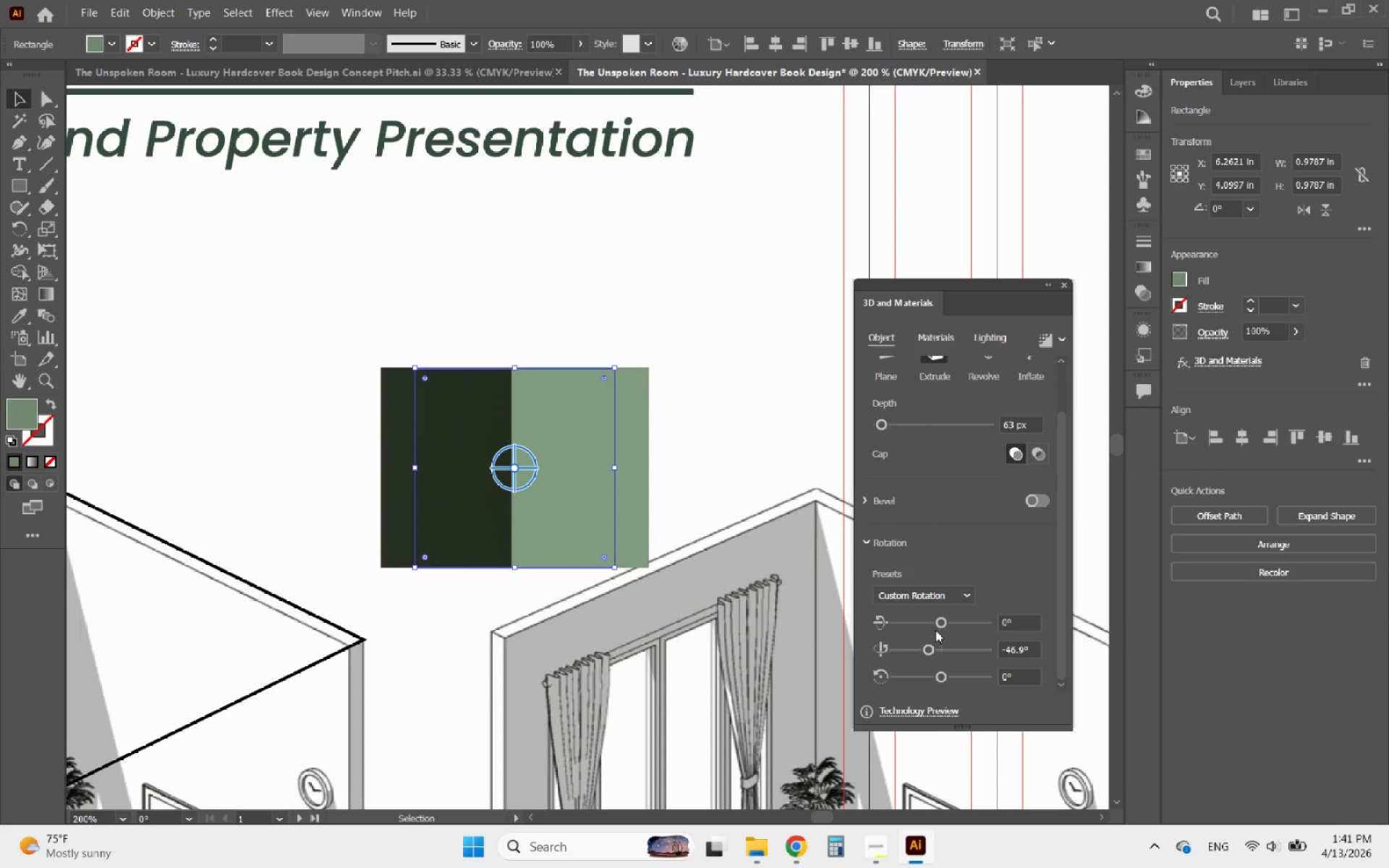 
left_click([938, 600])
 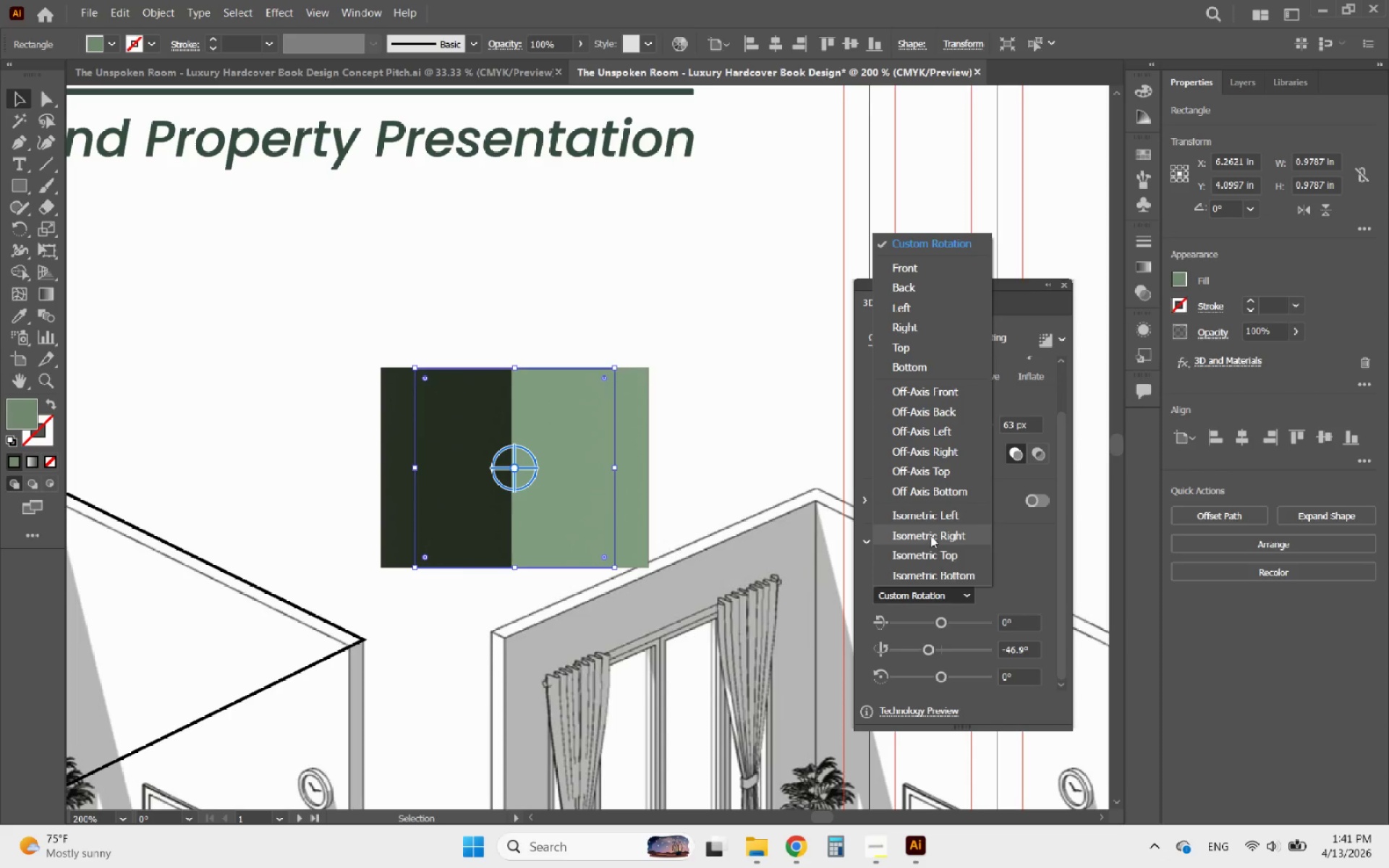 
left_click([933, 515])
 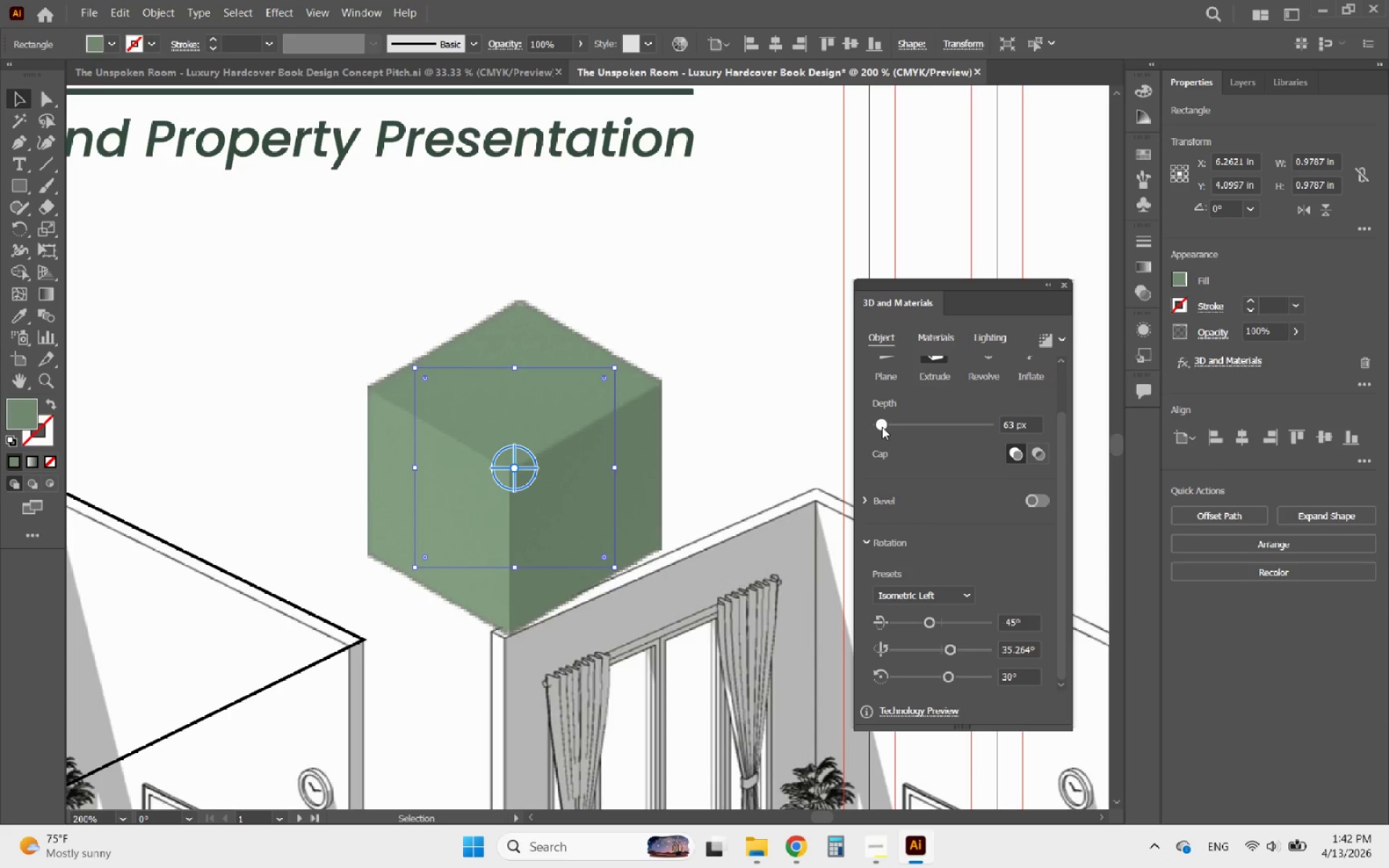 
wait(13.62)
 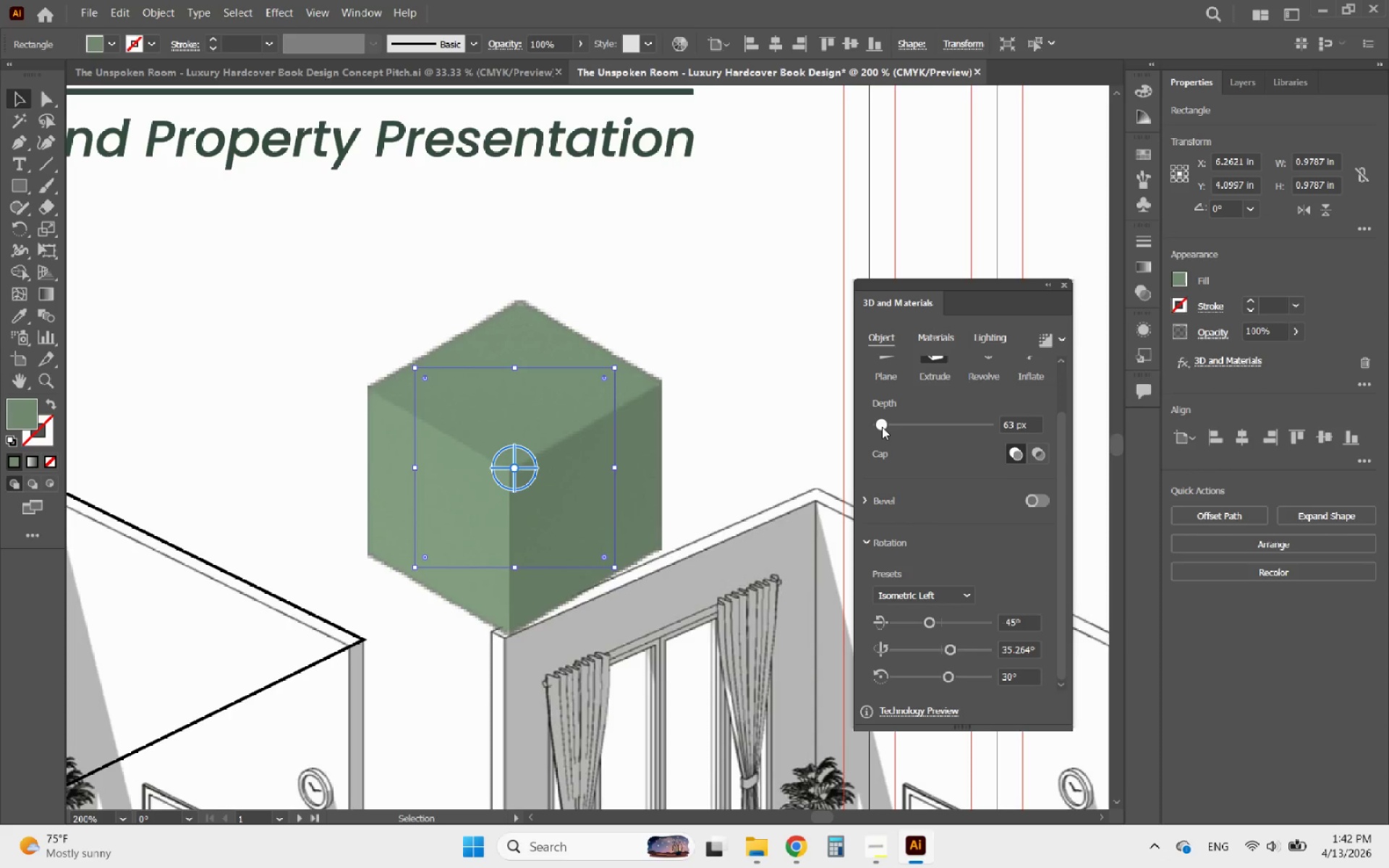 
left_click_drag(start_coordinate=[1014, 423], to_coordinate=[1003, 422])
 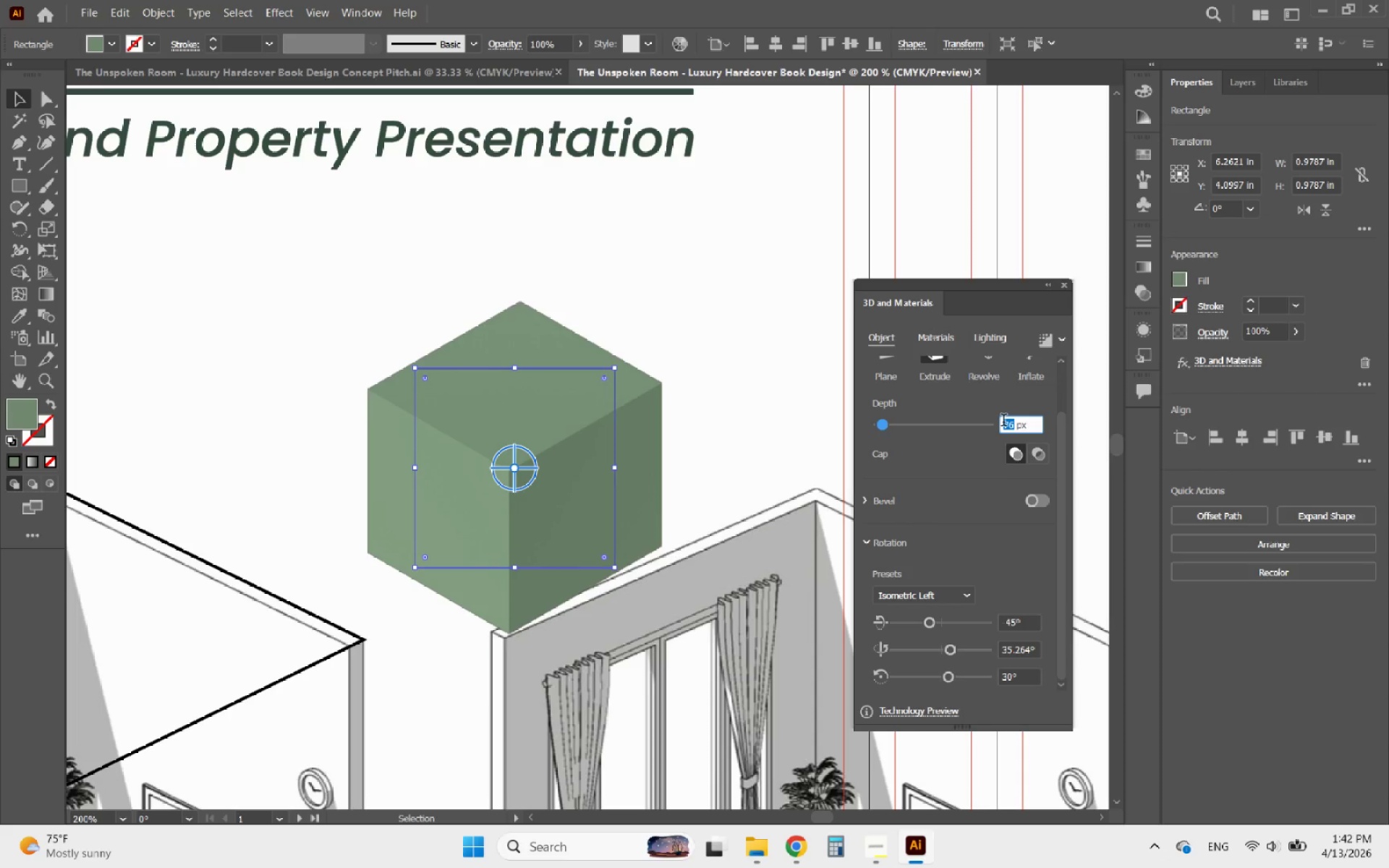 
type(72)
key(Backspace)
type(1)
 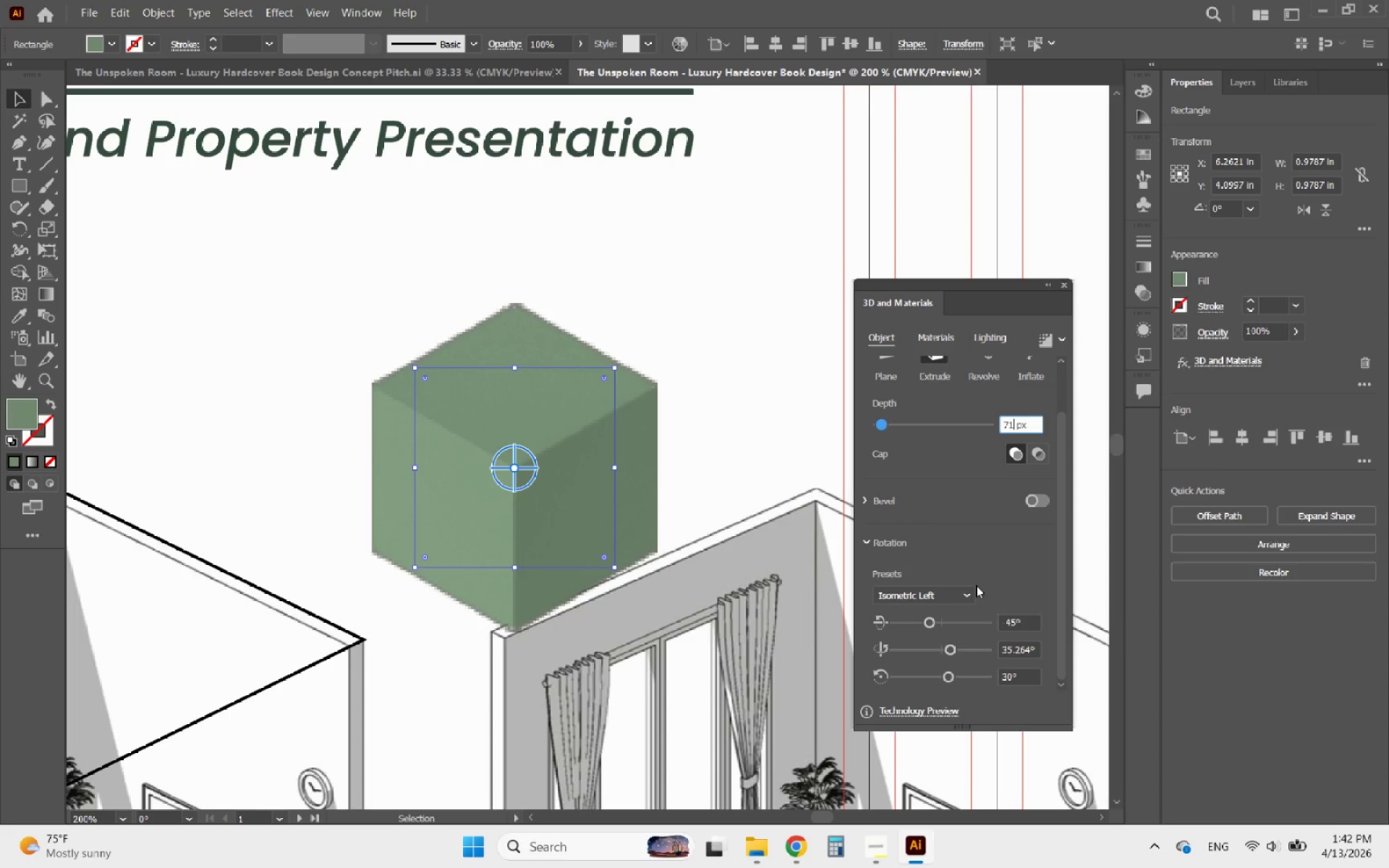 
scroll: coordinate [967, 488], scroll_direction: down, amount: 3.0
 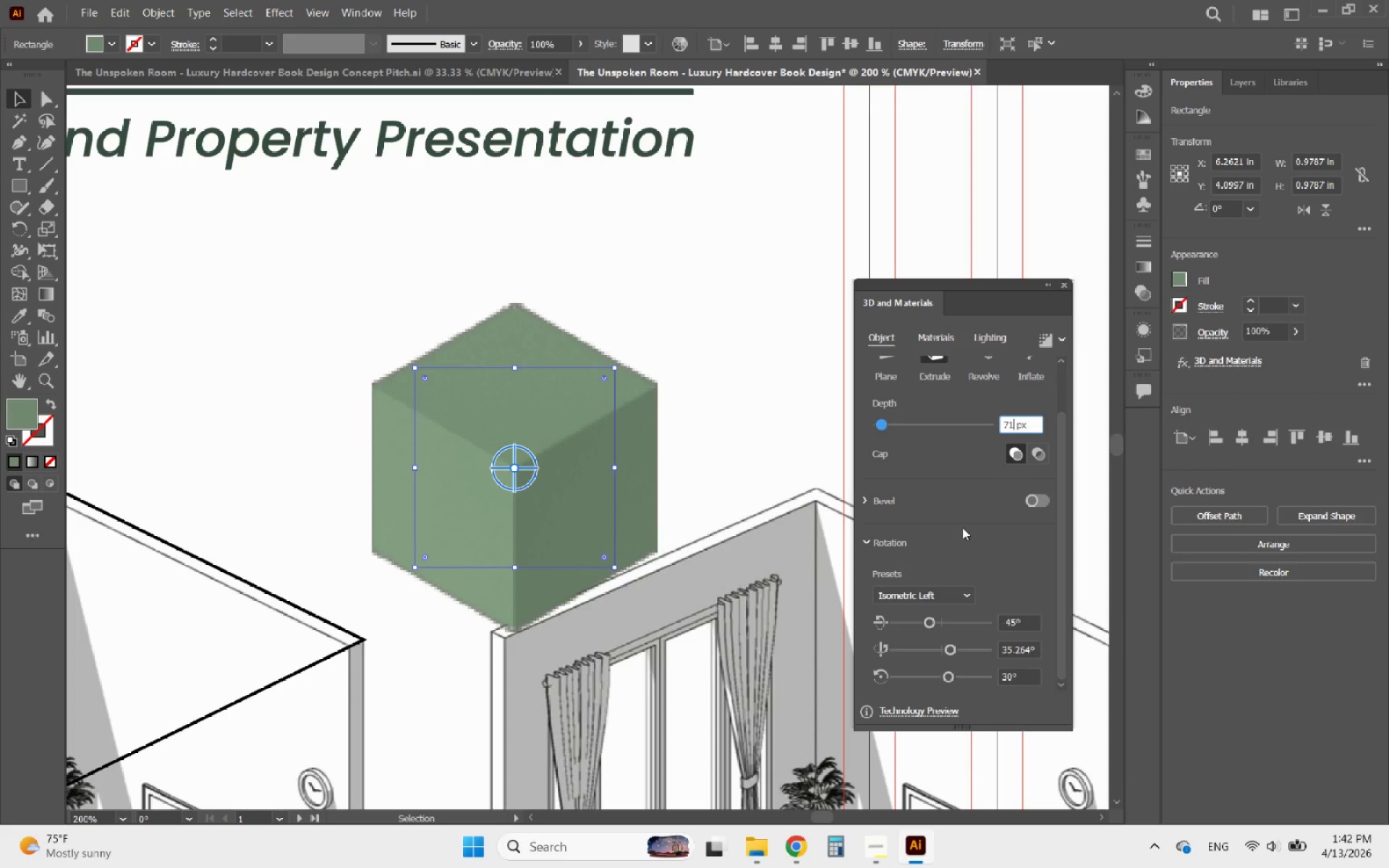 
left_click([962, 527])
 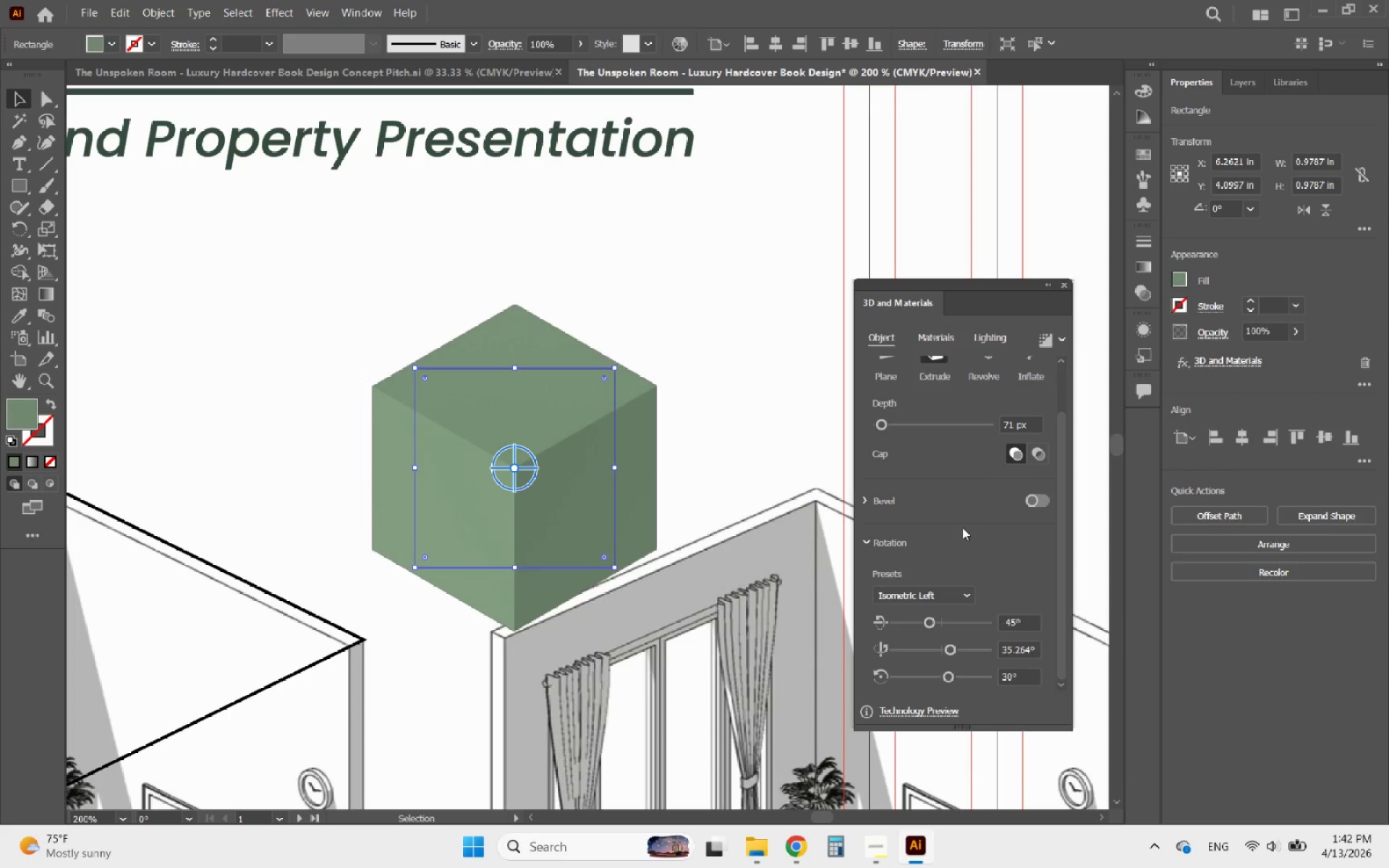 
scroll: coordinate [962, 527], scroll_direction: down, amount: 5.0
 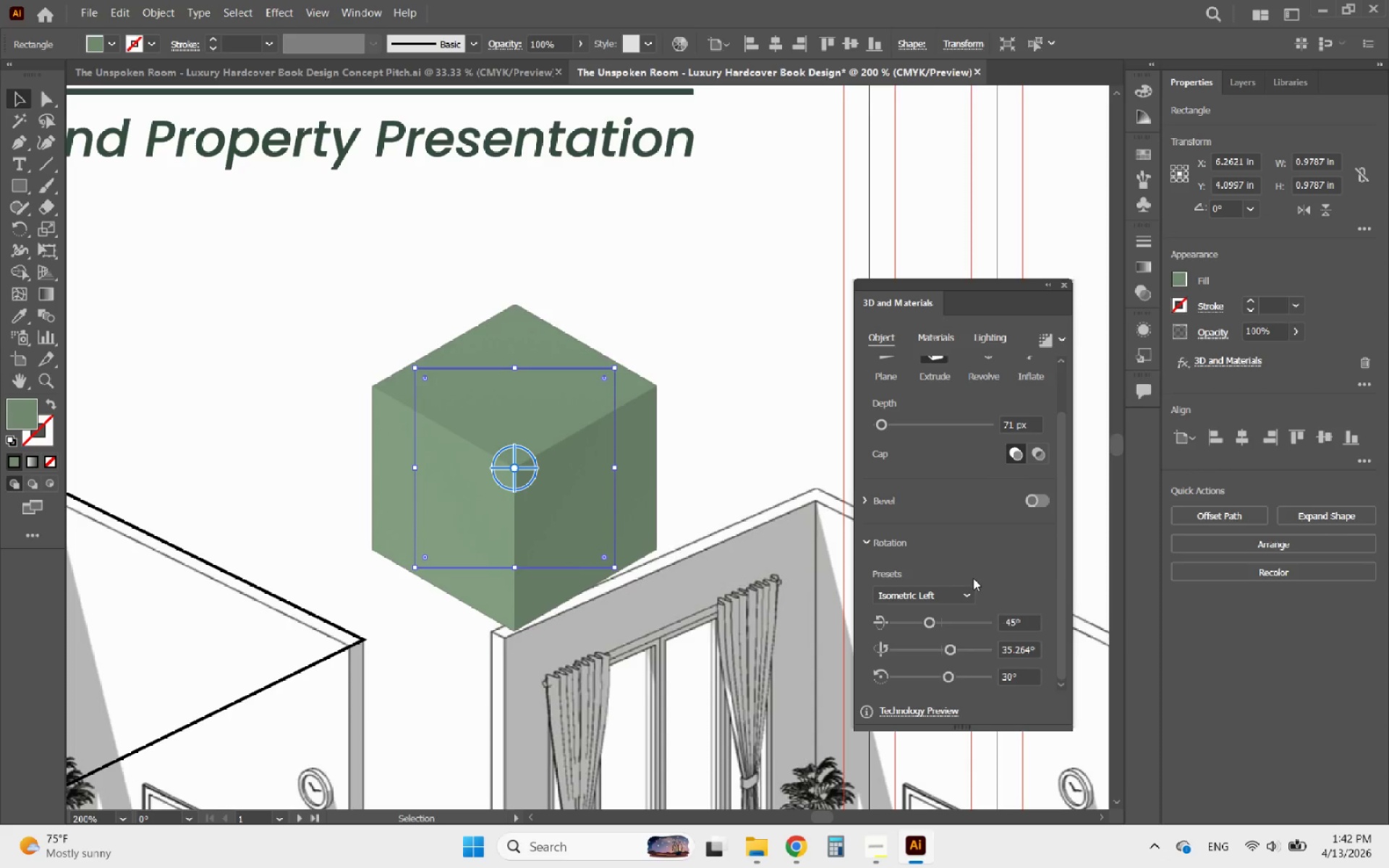 
scroll: coordinate [973, 578], scroll_direction: up, amount: 5.0
 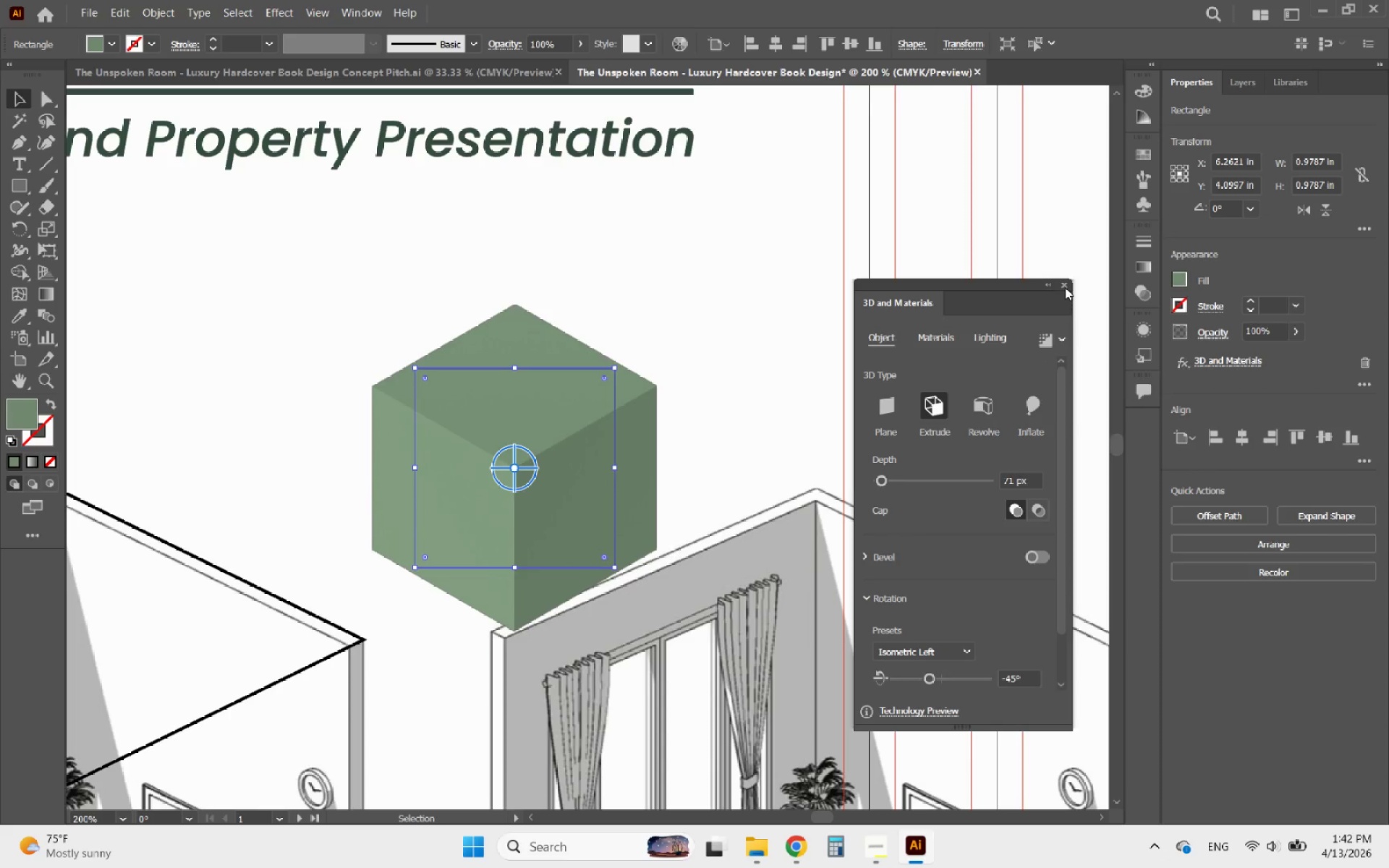 
left_click([1066, 278])
 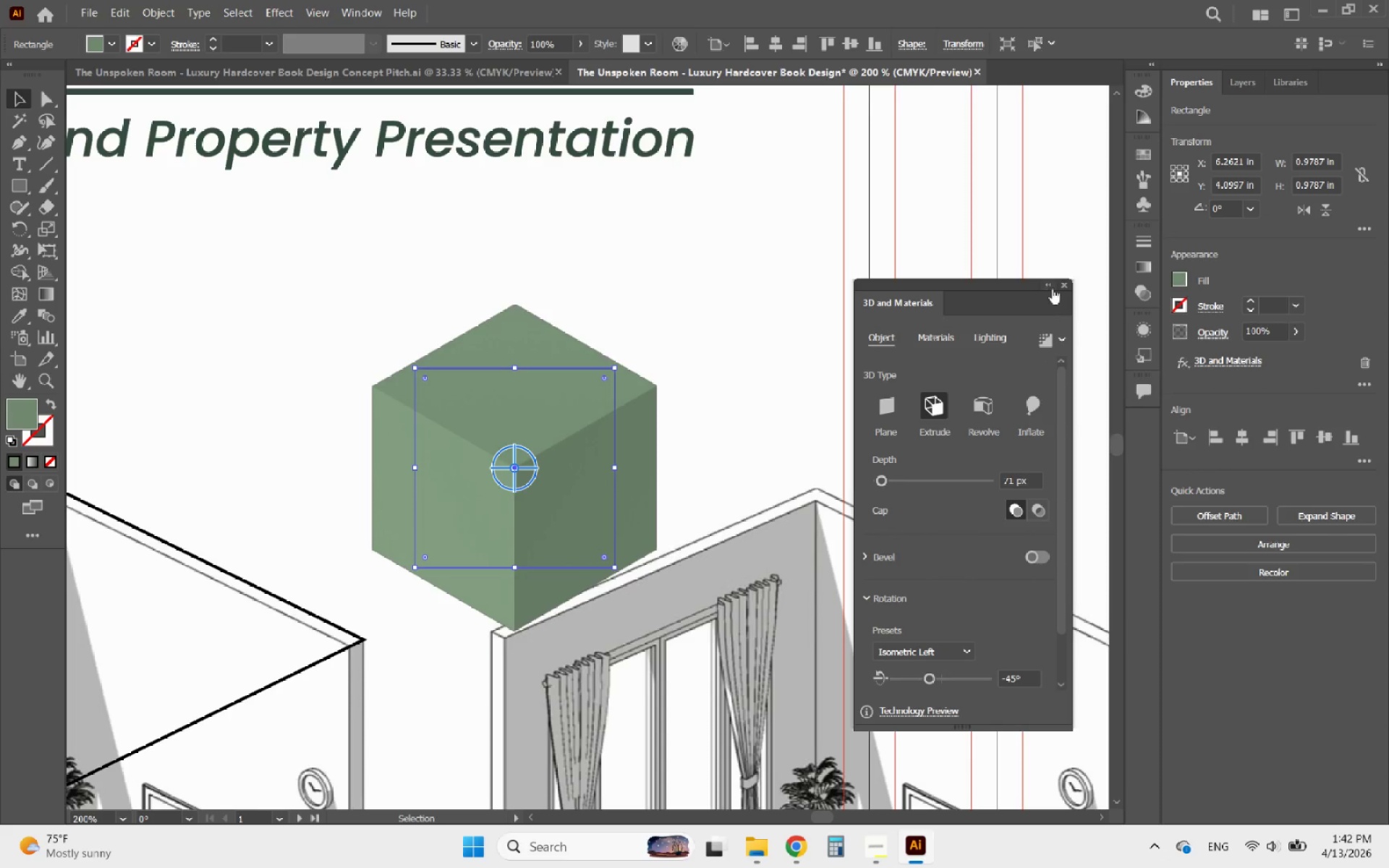 
left_click([1069, 286])
 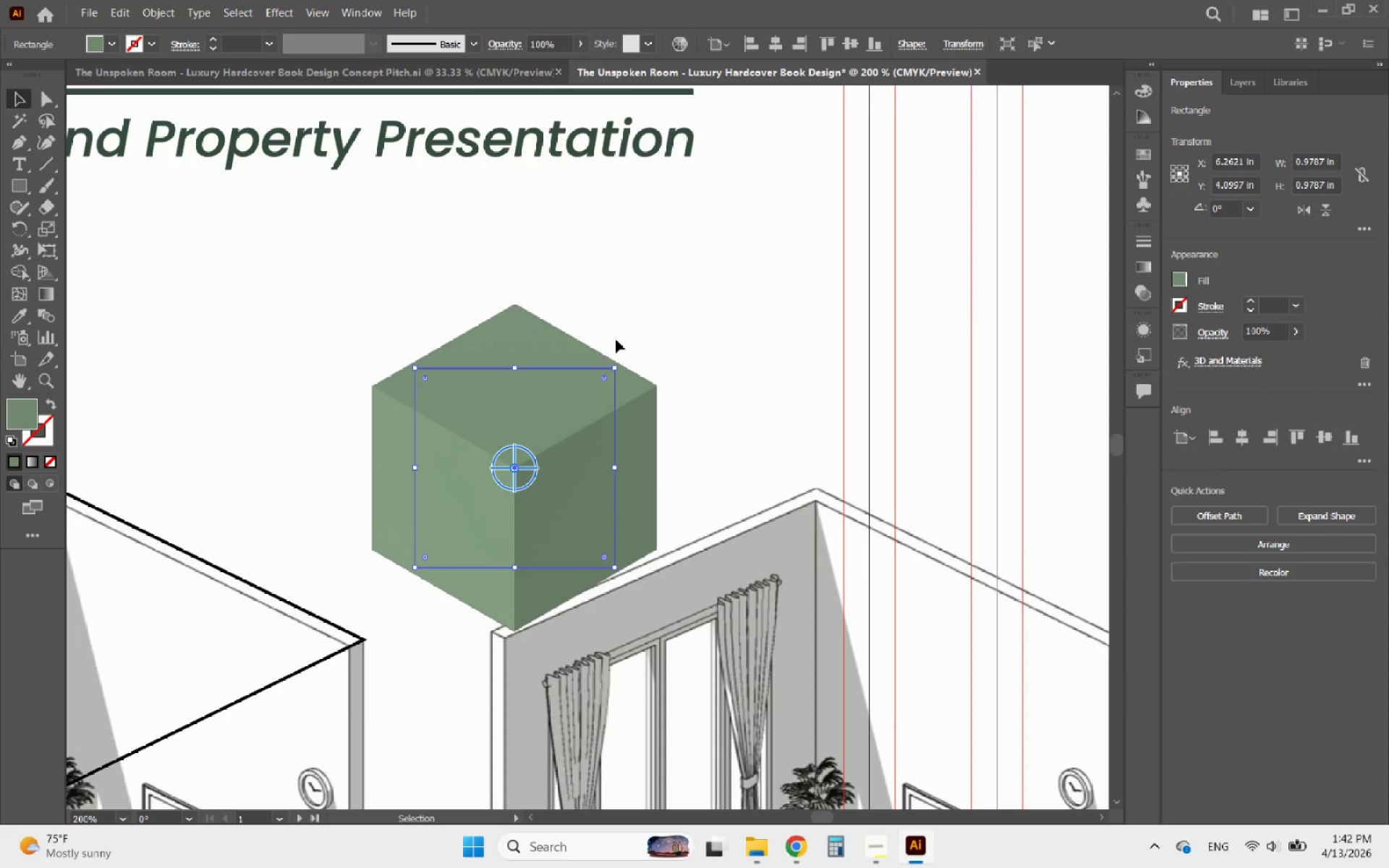 
left_click([616, 339])
 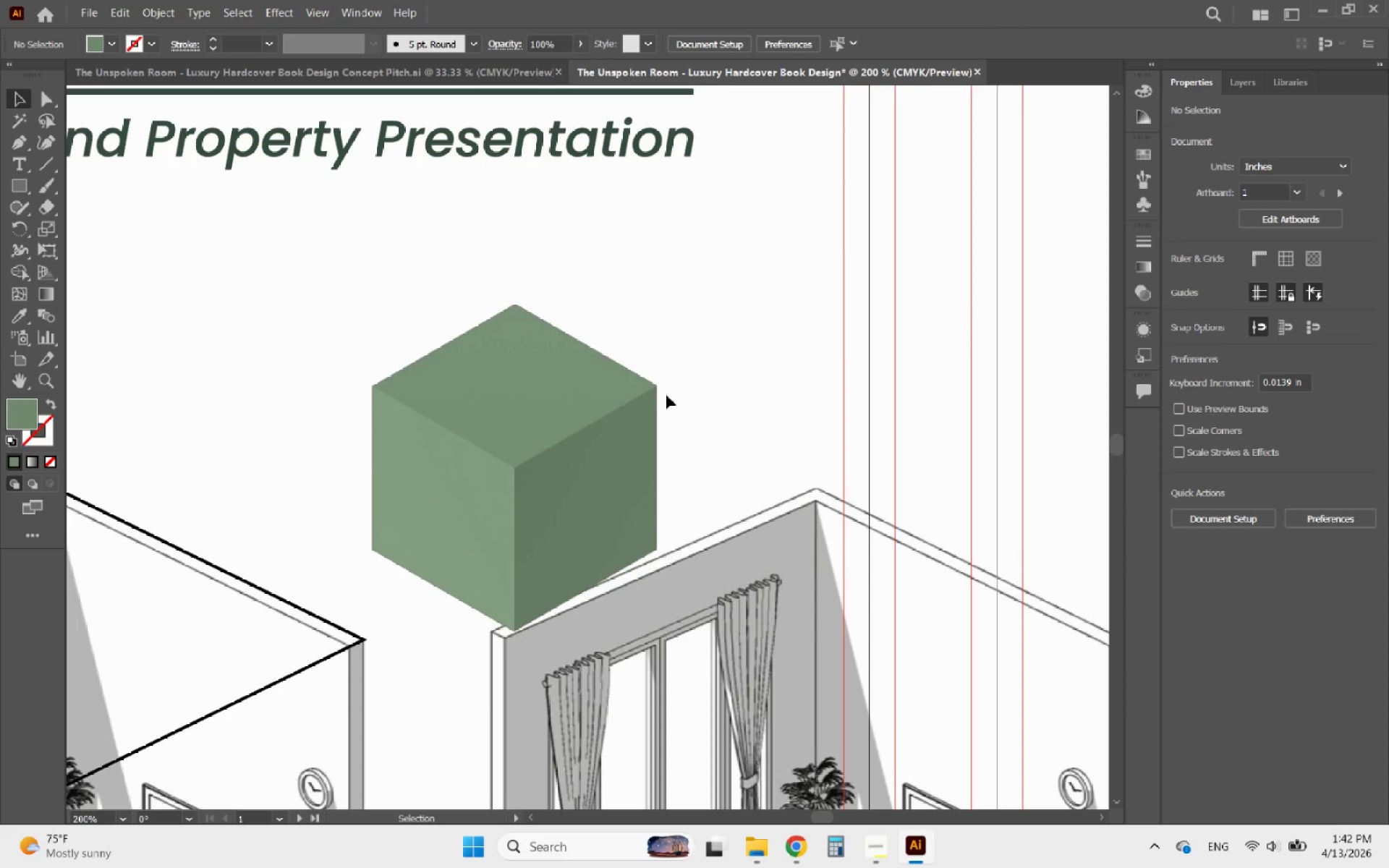 
hold_key(key=AltLeft, duration=0.48)
scroll: coordinate [674, 367], scroll_direction: down, amount: 5.0
 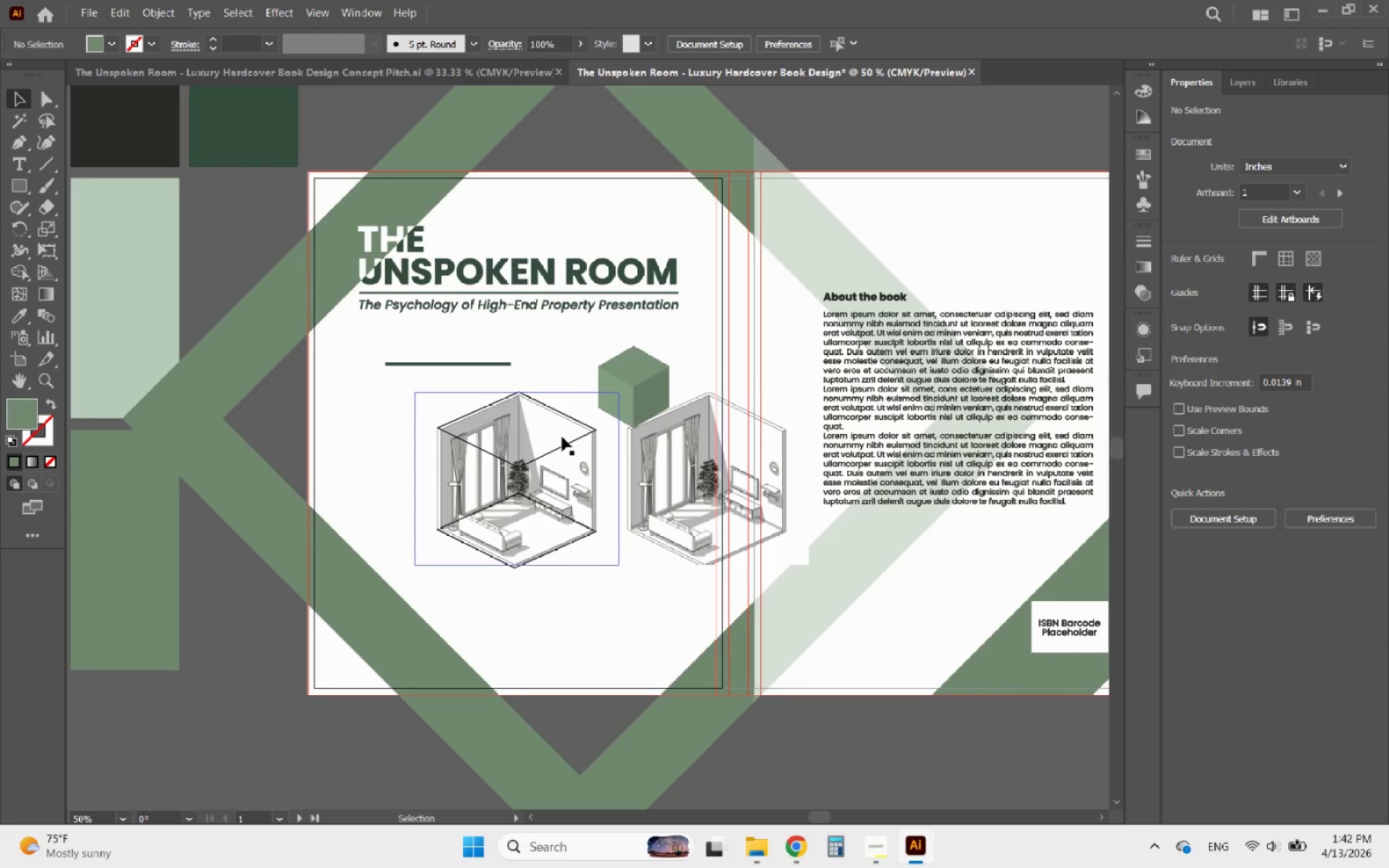 
hold_key(key=AltLeft, duration=0.45)
scroll: coordinate [538, 433], scroll_direction: up, amount: 2.0
 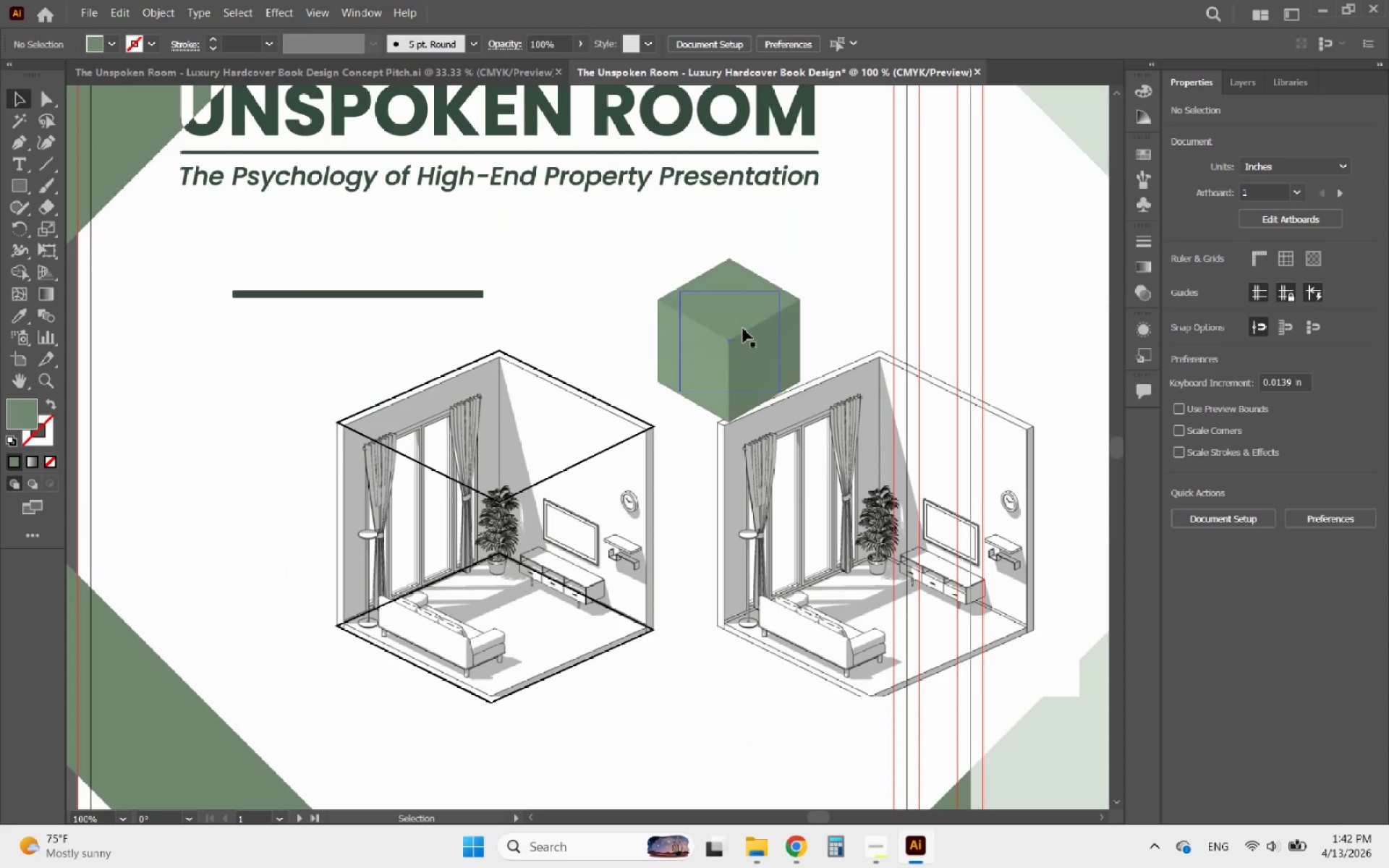 
left_click([743, 328])
 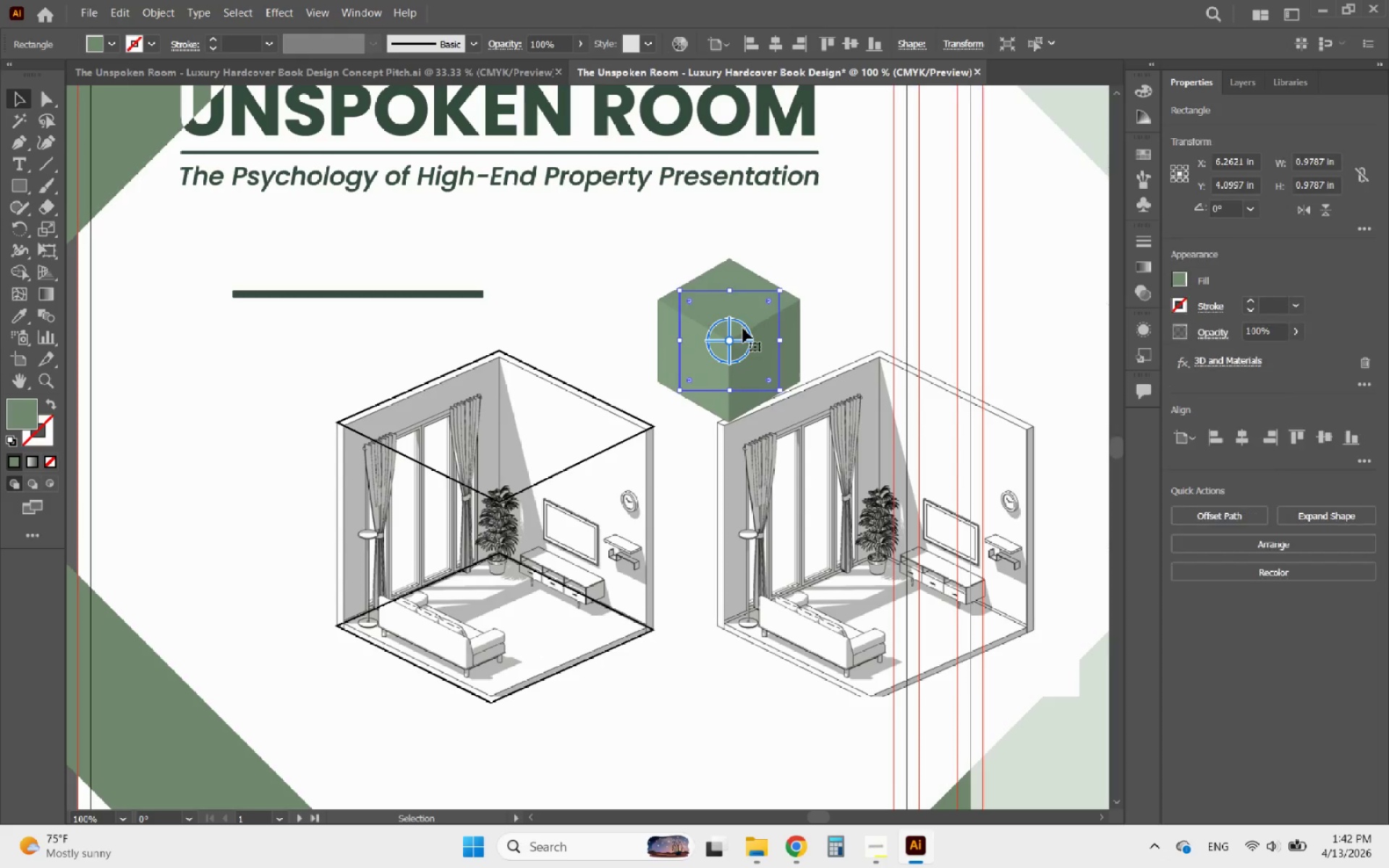 
hold_key(key=AltLeft, duration=0.45)
 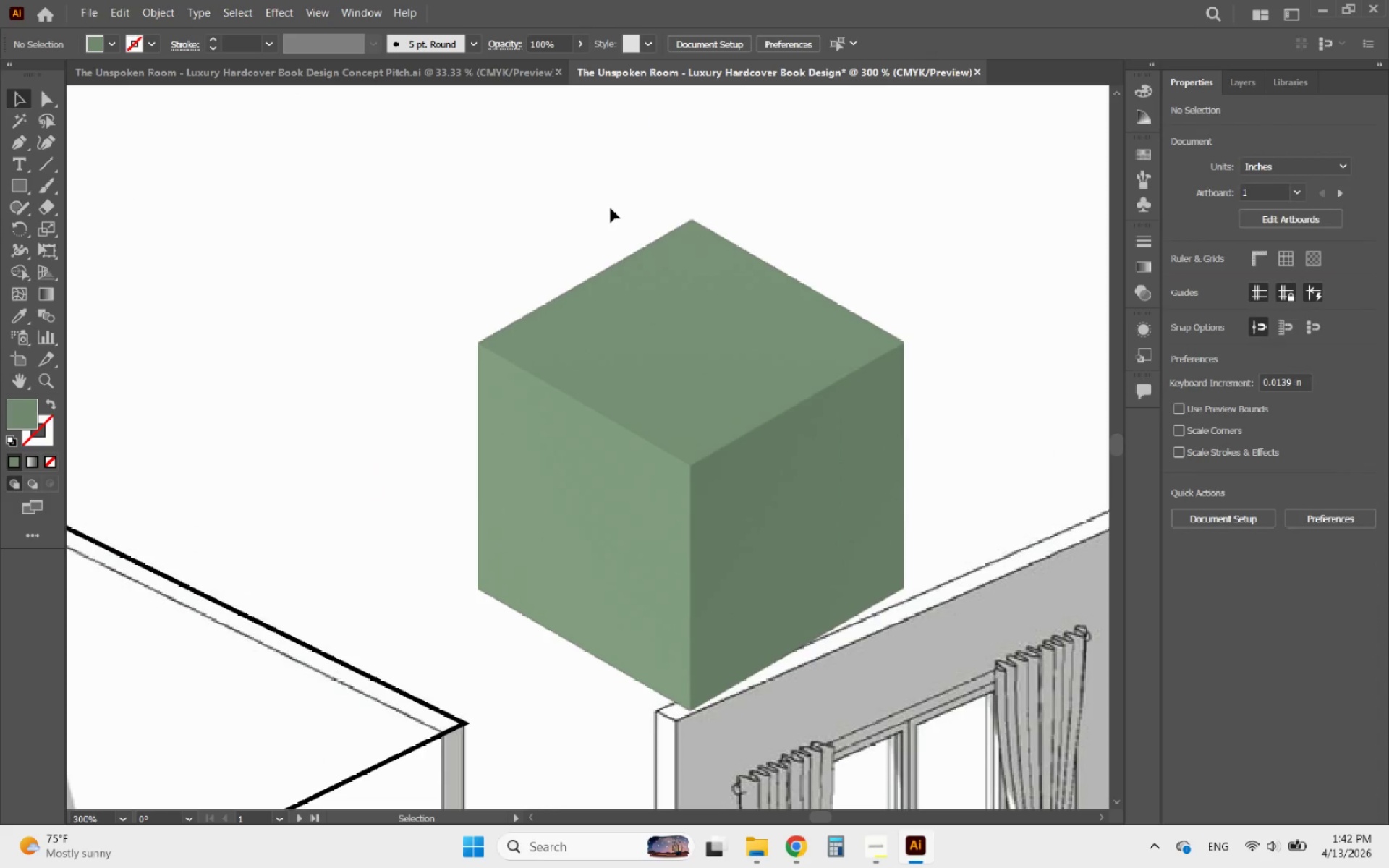 
left_click([856, 231])
 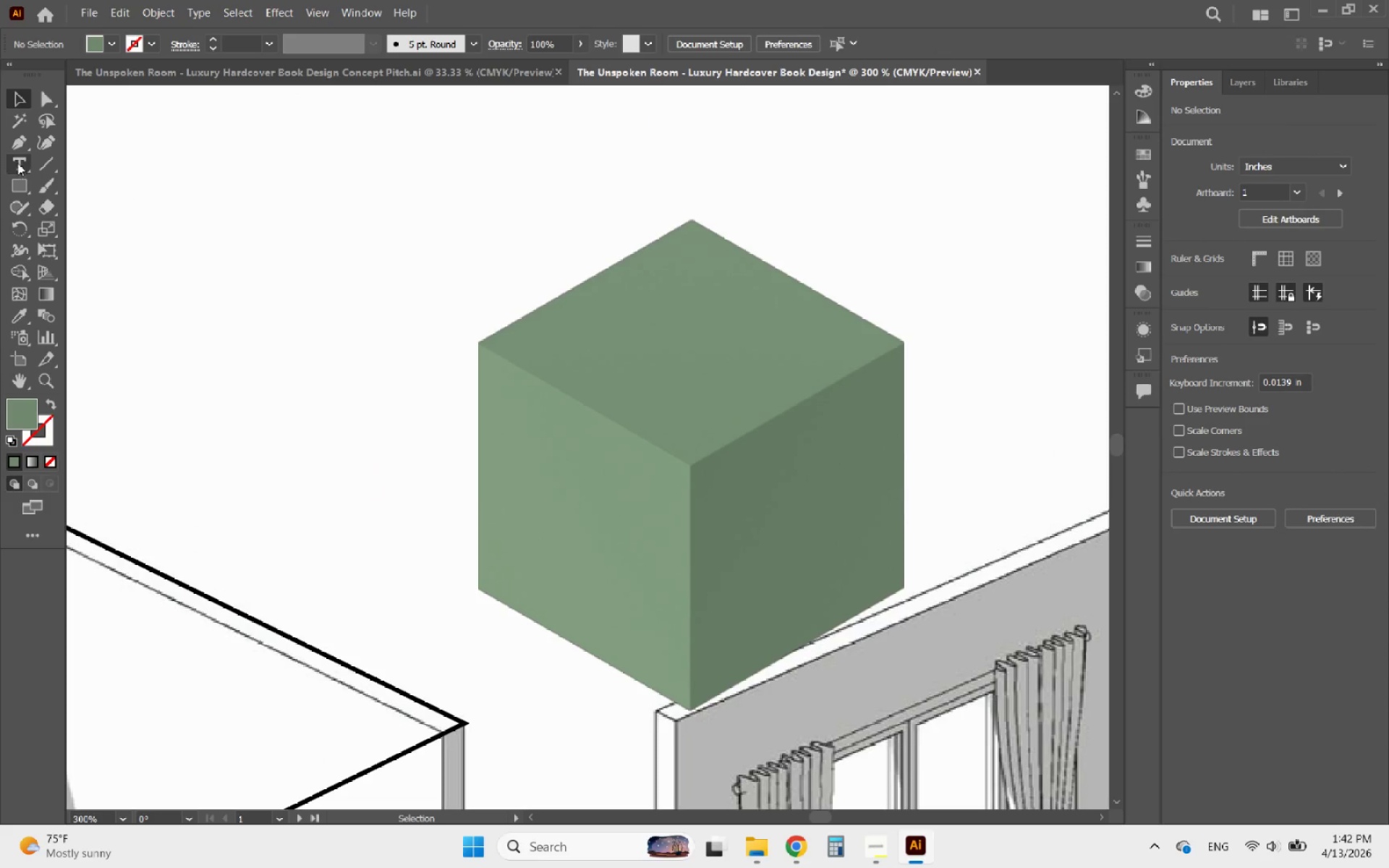 
scroll: coordinate [750, 278], scroll_direction: up, amount: 3.0
 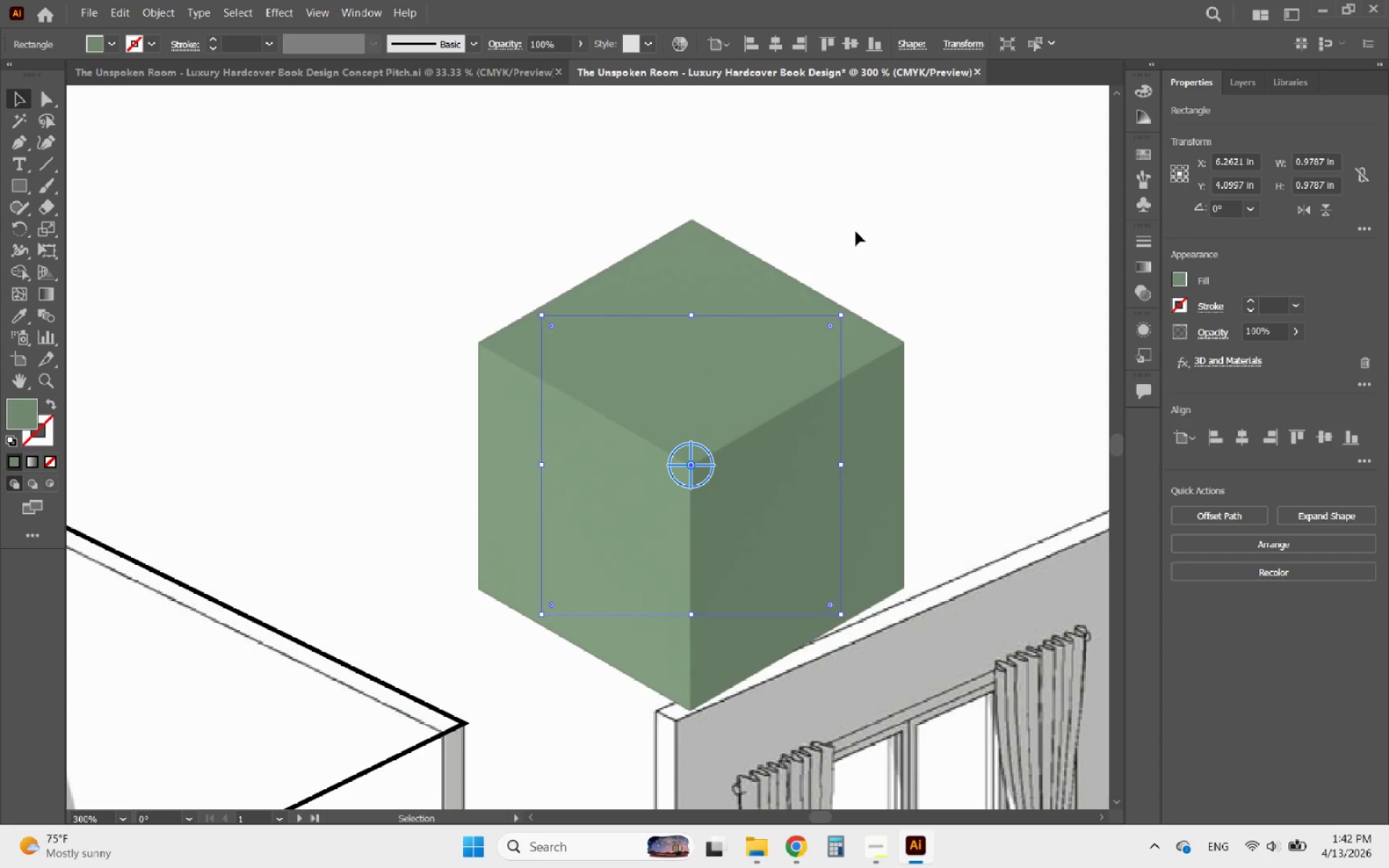 
left_click([16, 148])
 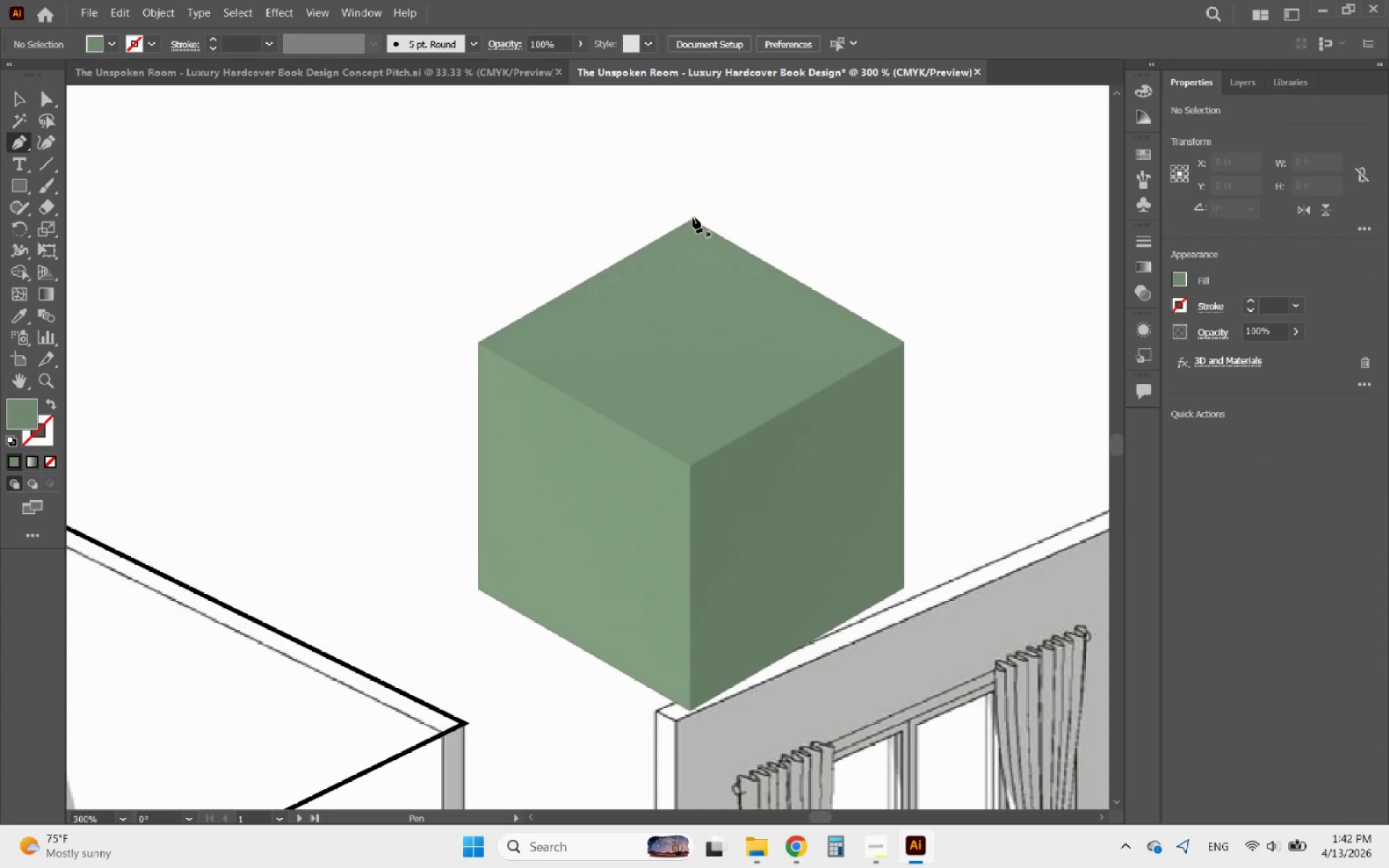 
hold_key(key=AltLeft, duration=0.84)
scroll: coordinate [719, 211], scroll_direction: up, amount: 5.0
 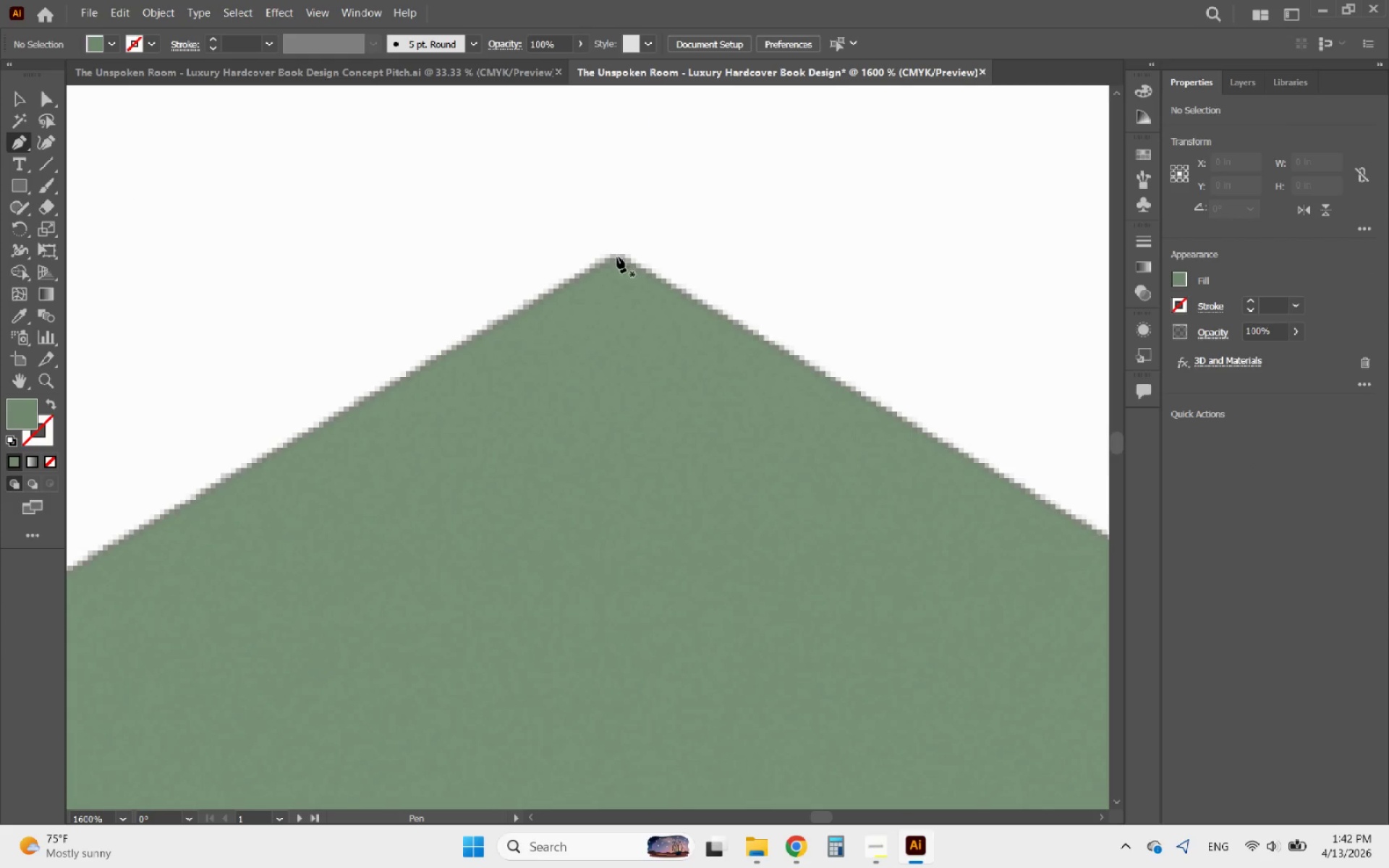 
left_click([616, 258])
 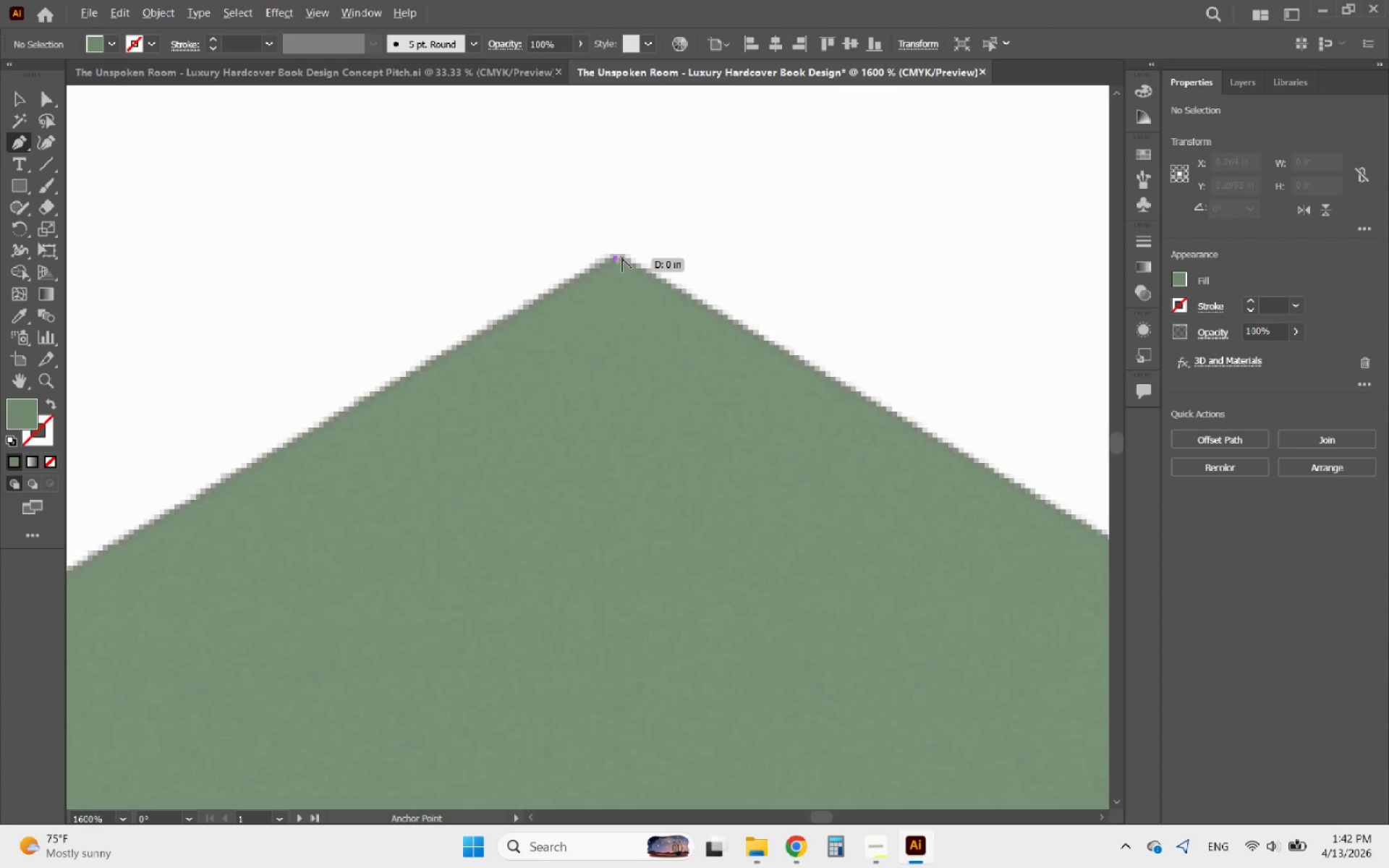 
hold_key(key=AltLeft, duration=0.44)
scroll: coordinate [622, 258], scroll_direction: down, amount: 5.0
 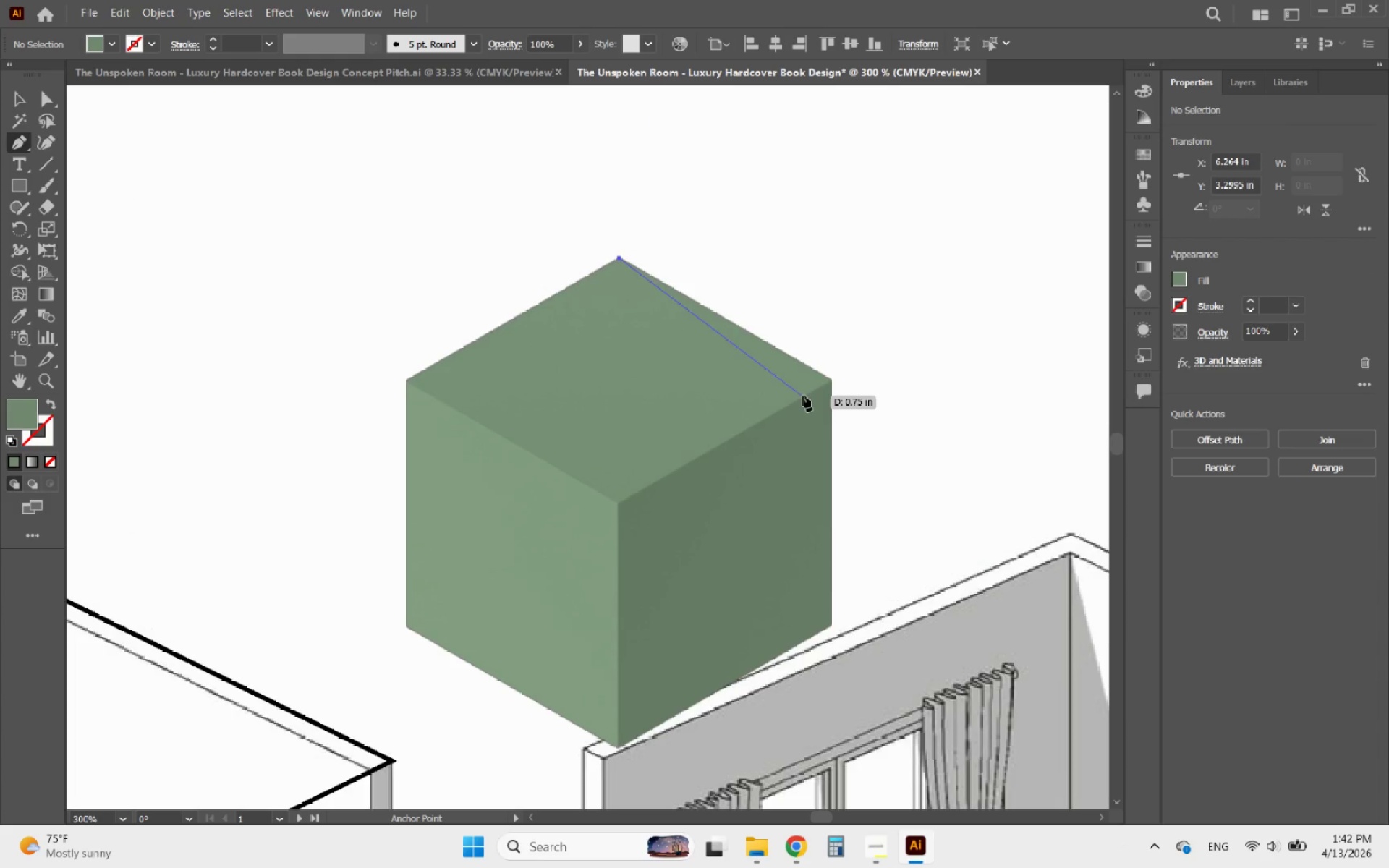 
hold_key(key=ShiftLeft, duration=0.5)
 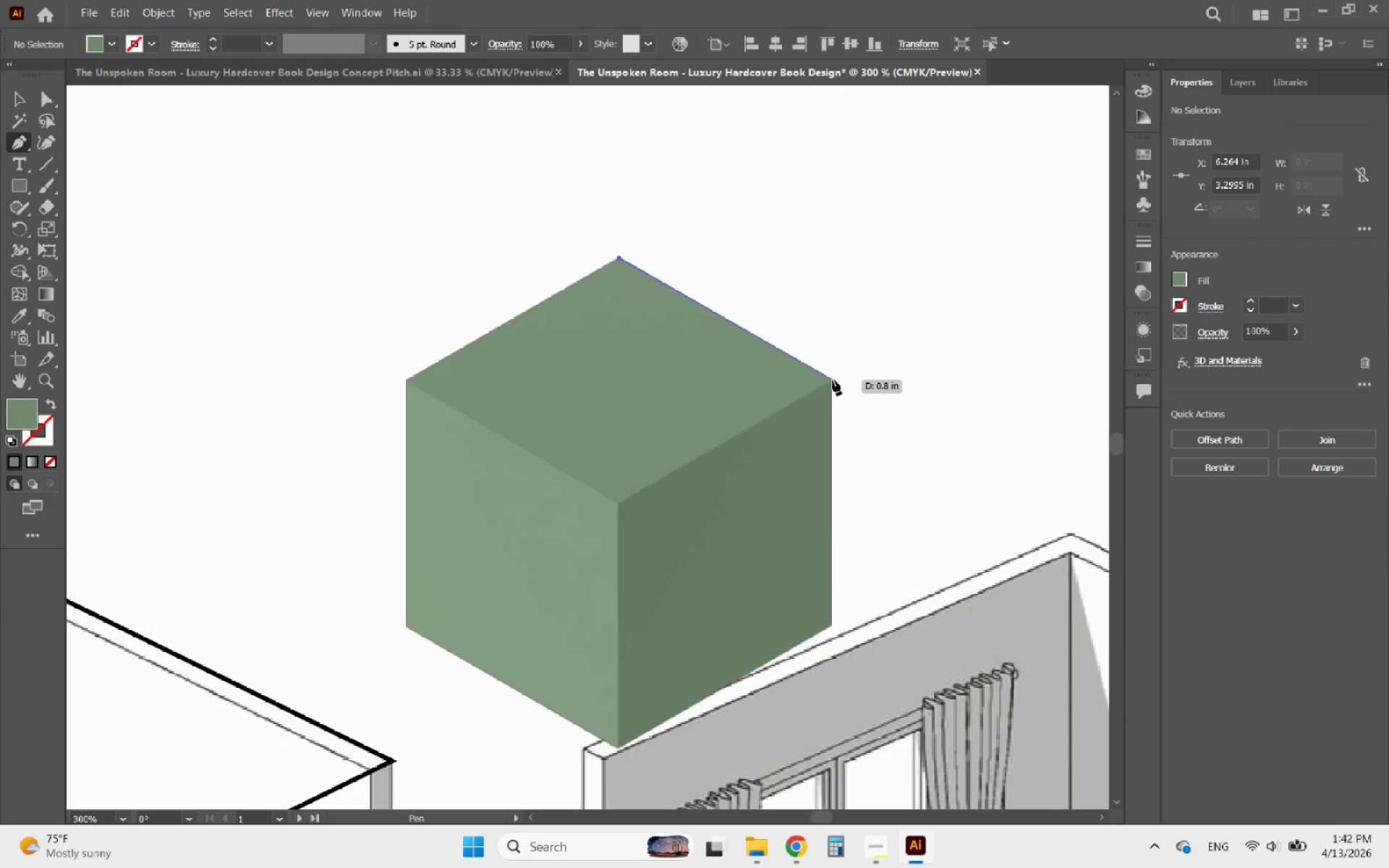 
left_click([833, 380])
 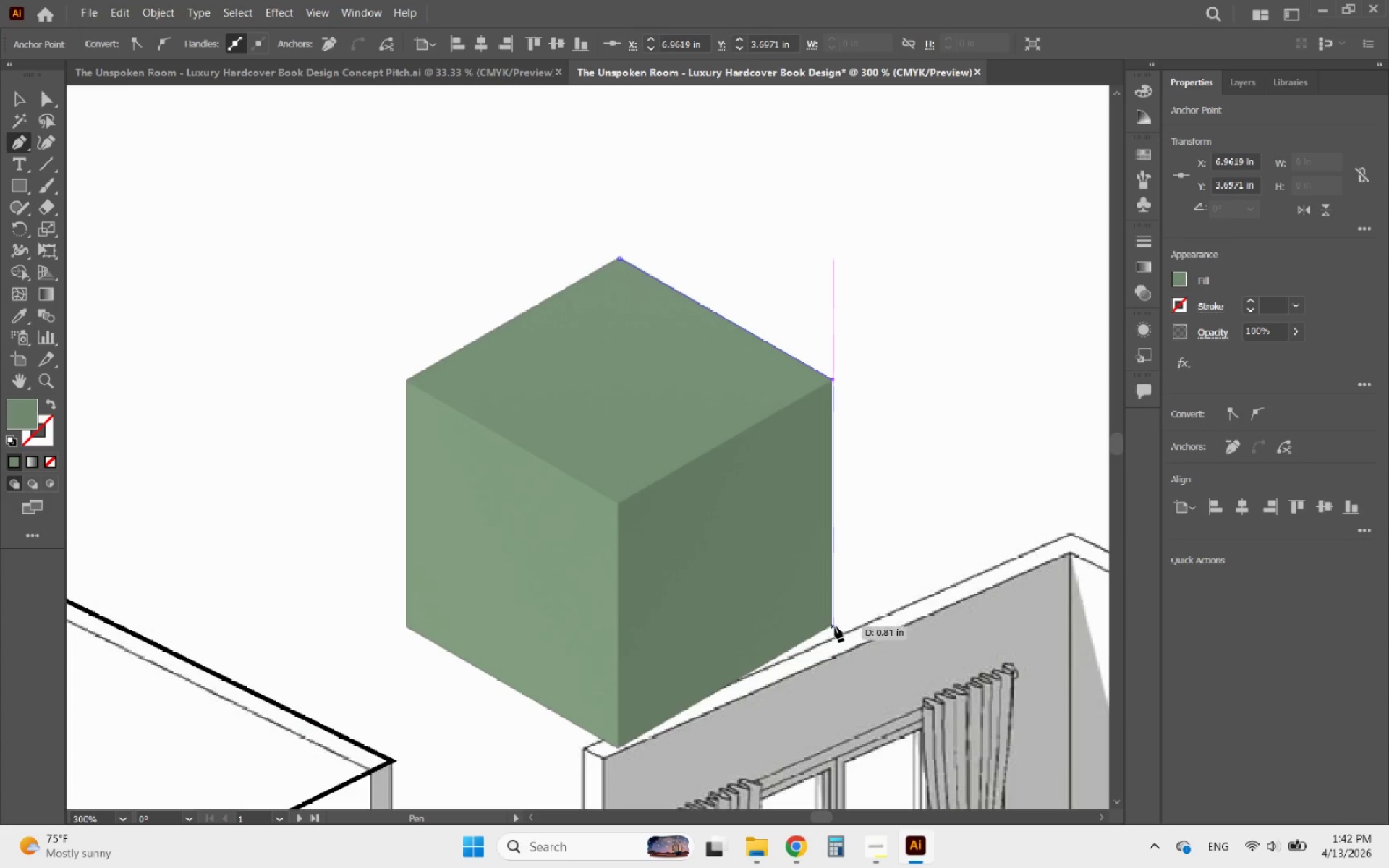 
wait(5.38)
 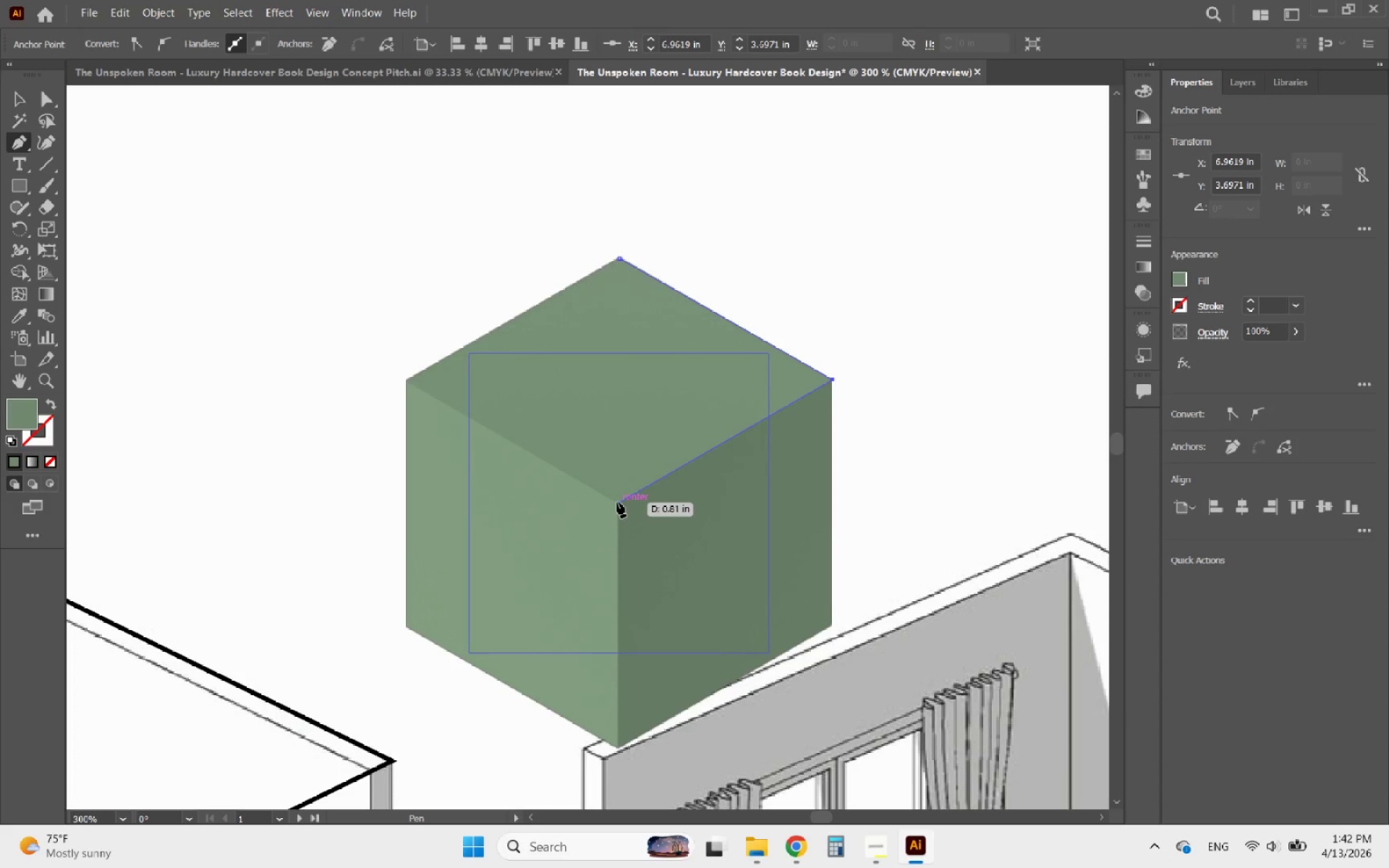 
left_click([833, 625])
 